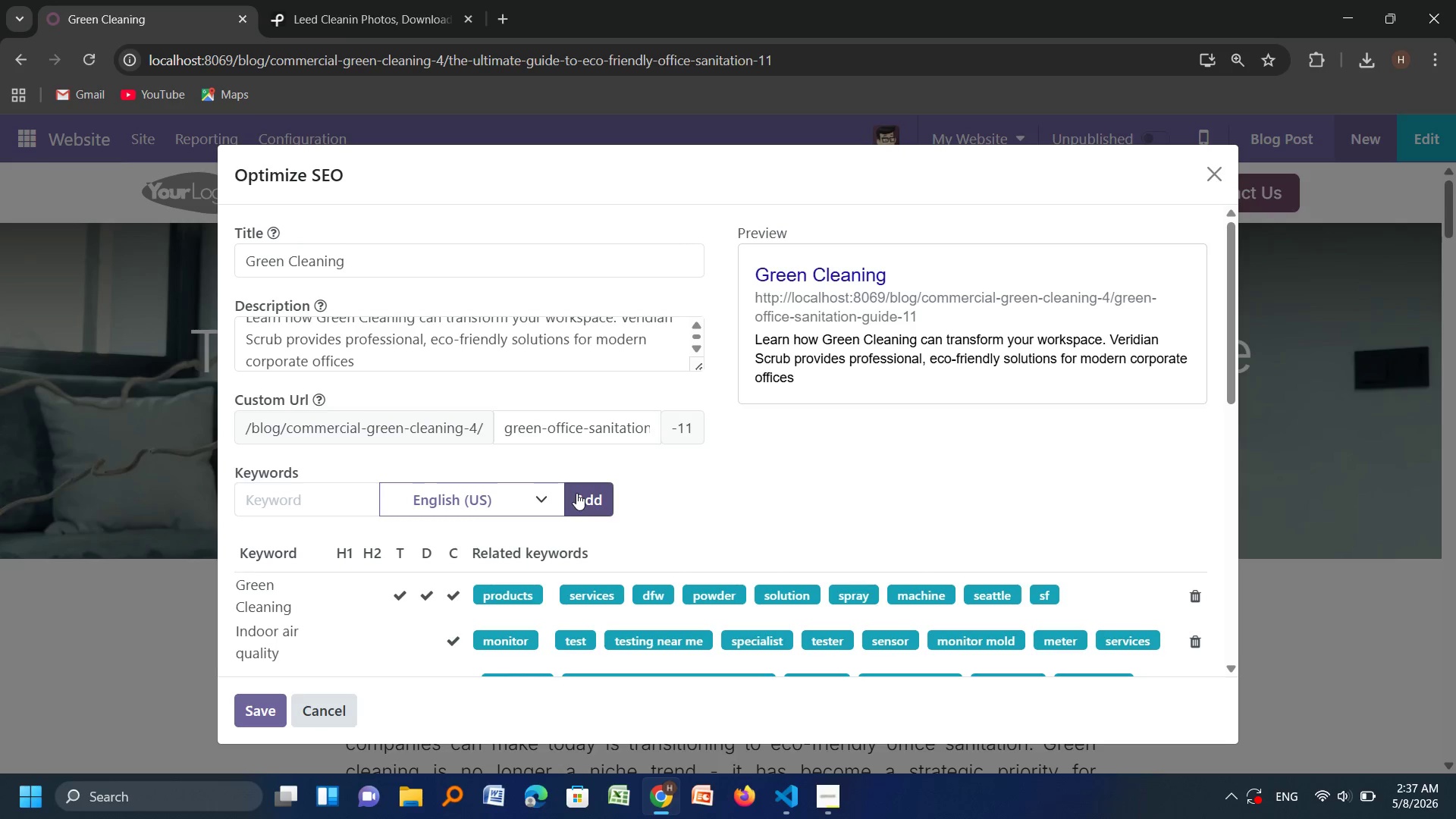 
wait(7.14)
 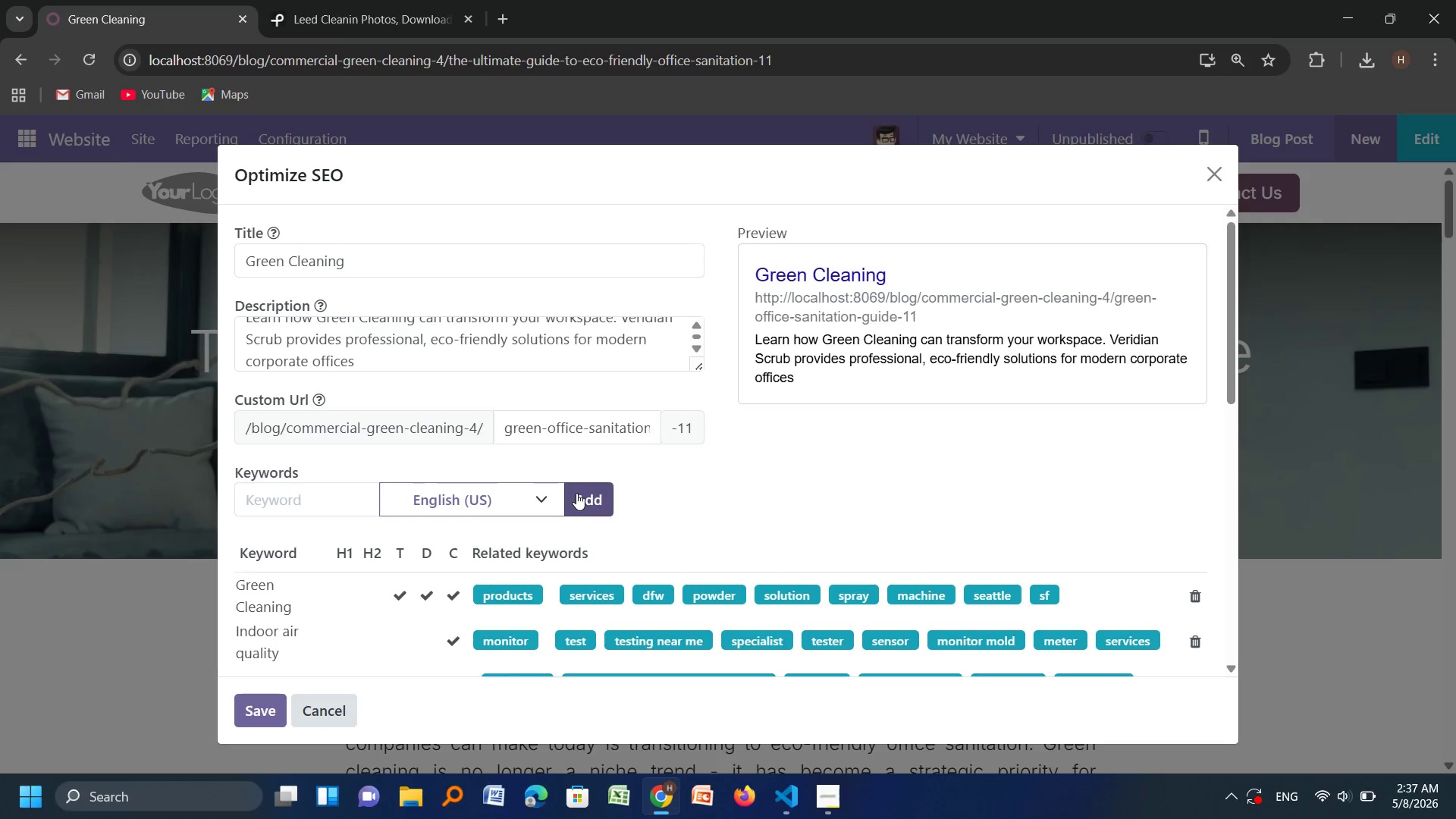 
left_click([268, 714])
 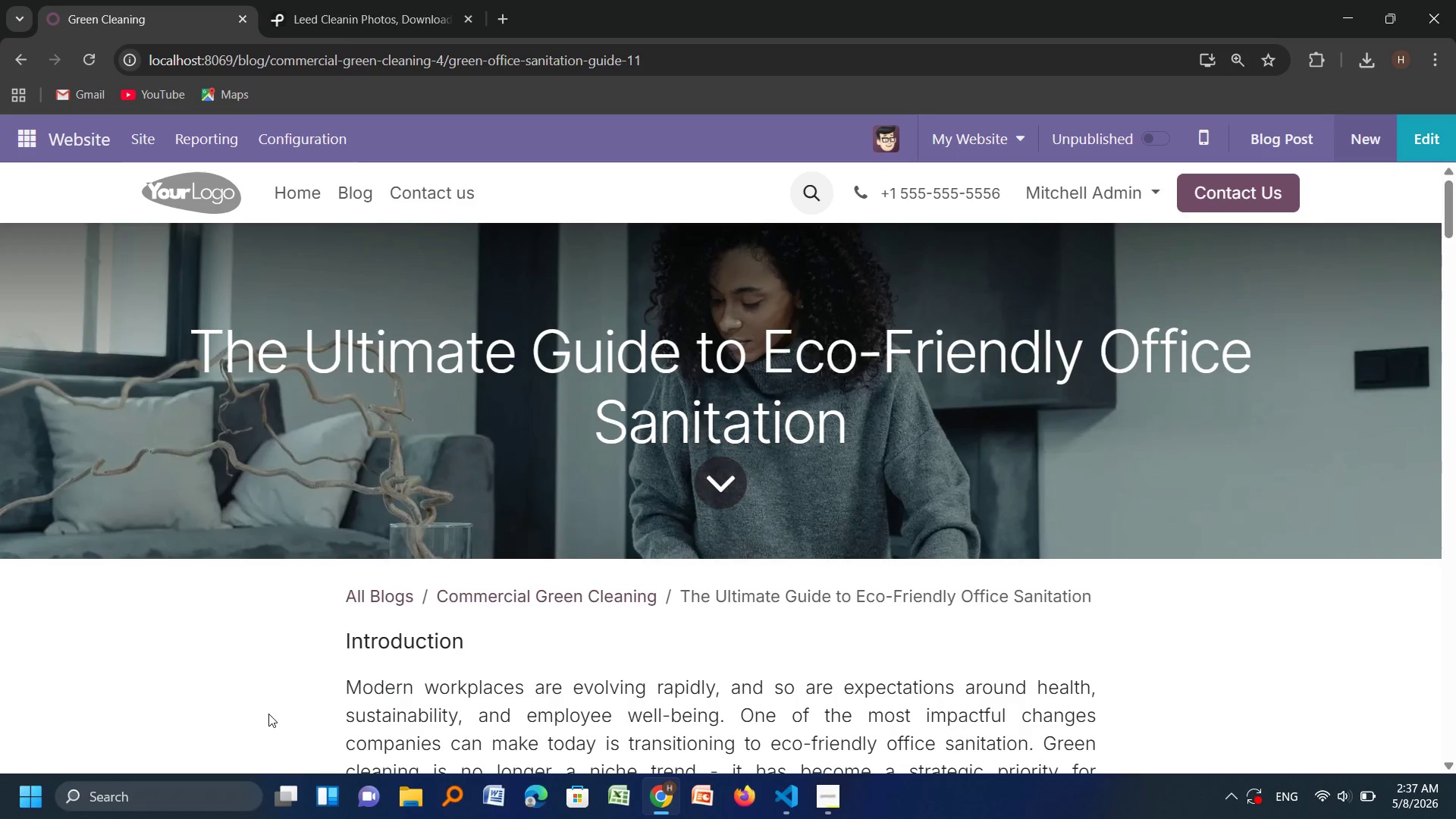 
wait(12.01)
 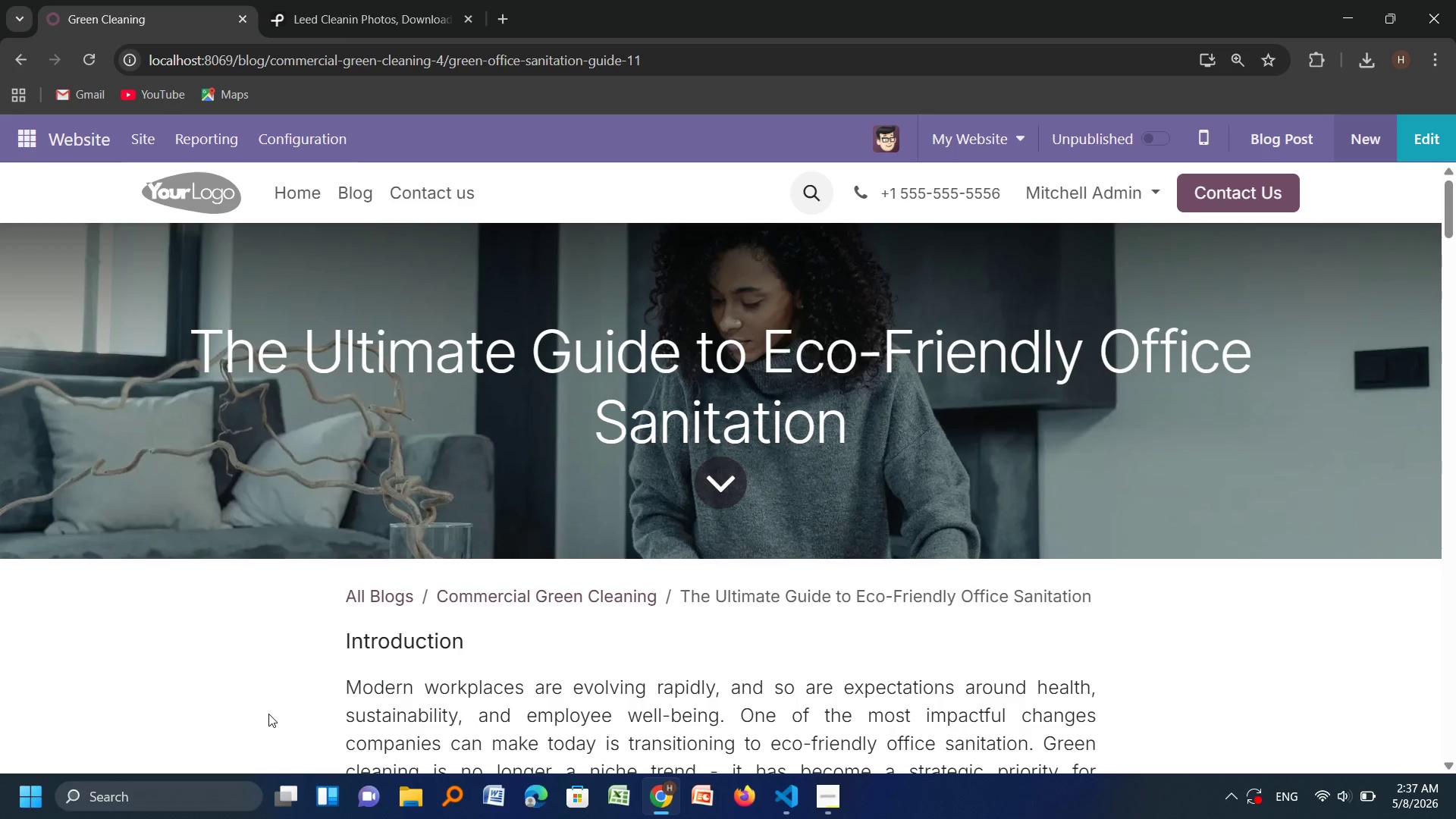 
left_click([322, 146])
 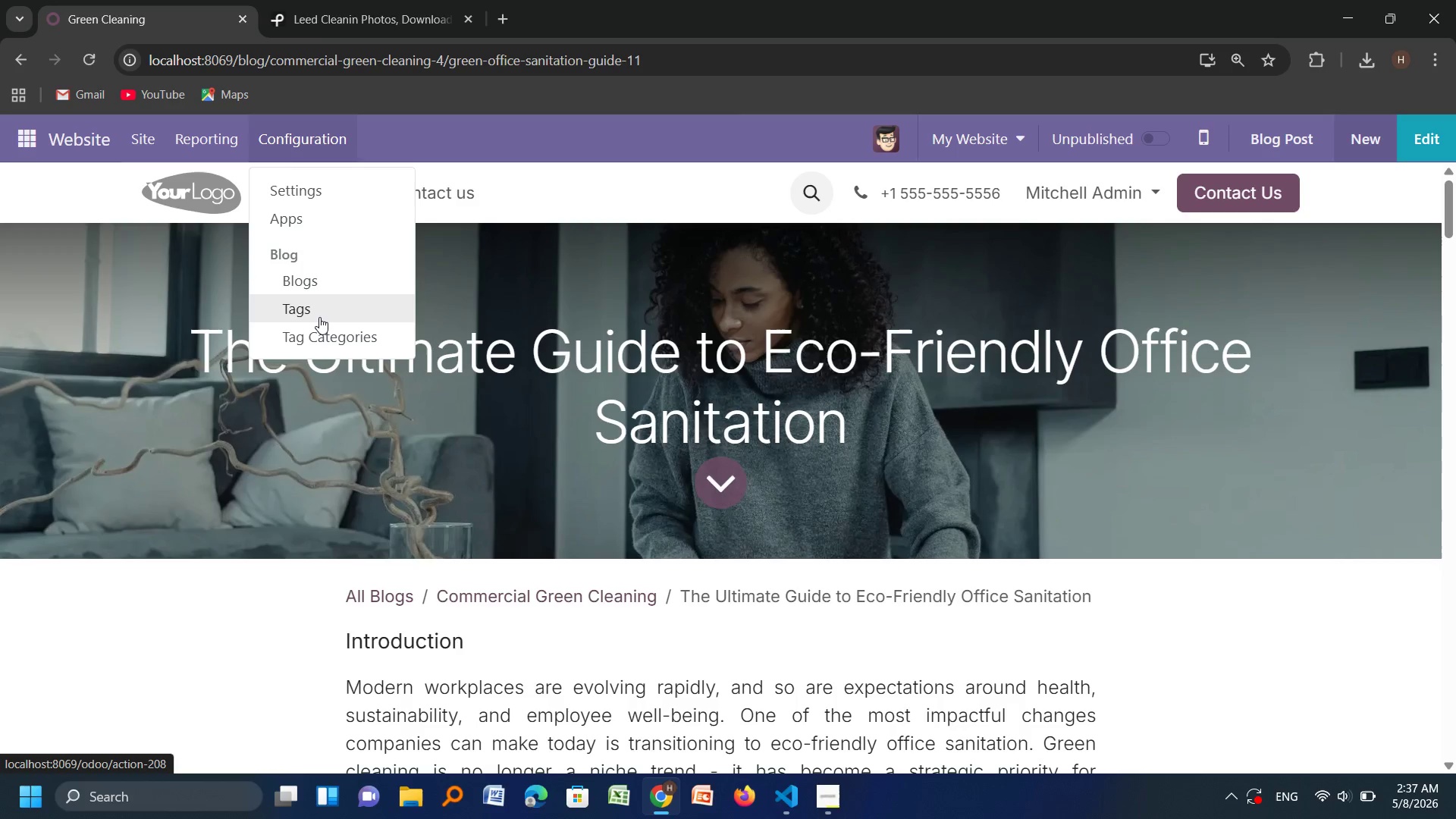 
left_click([319, 317])
 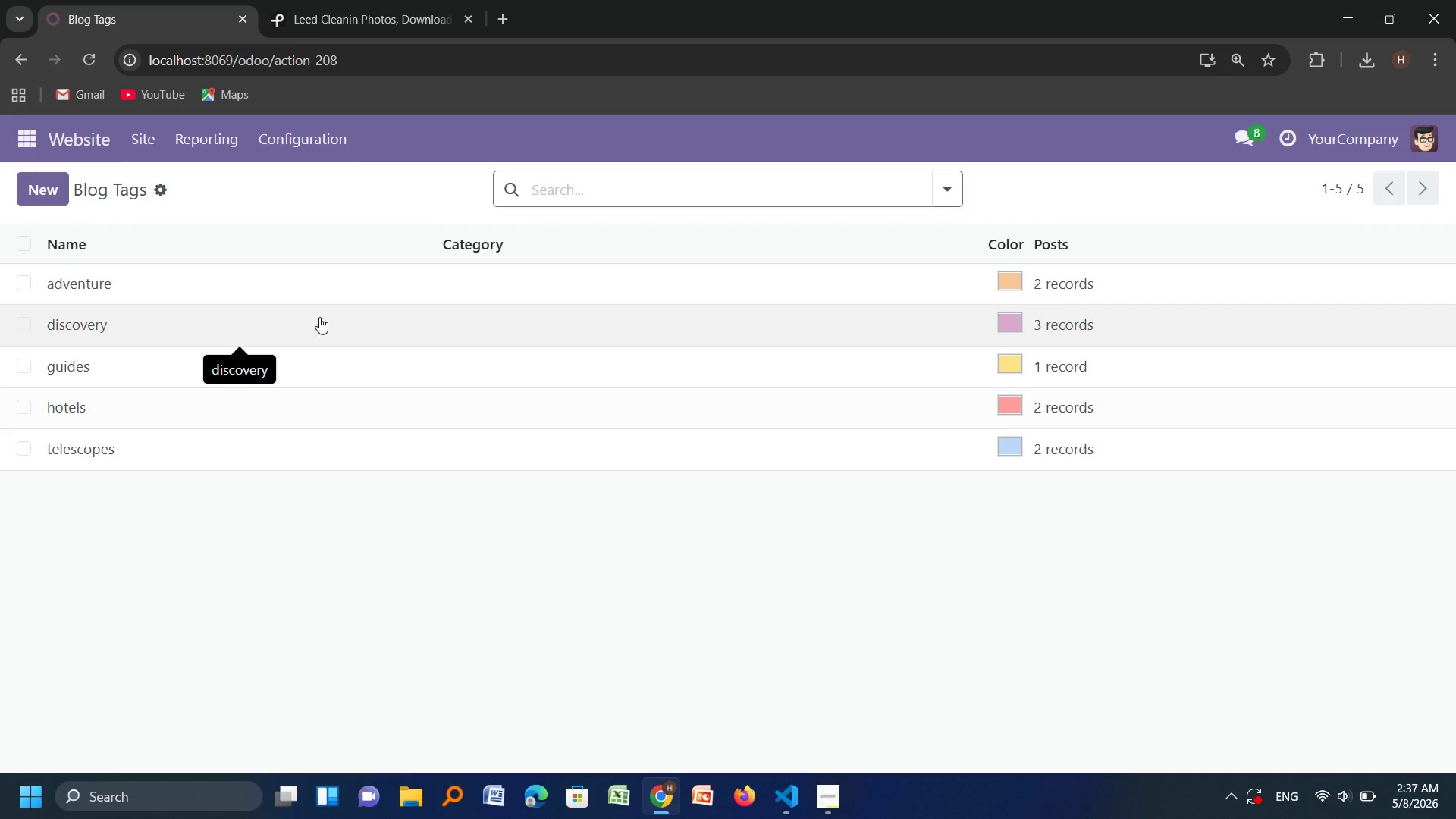 
wait(10.77)
 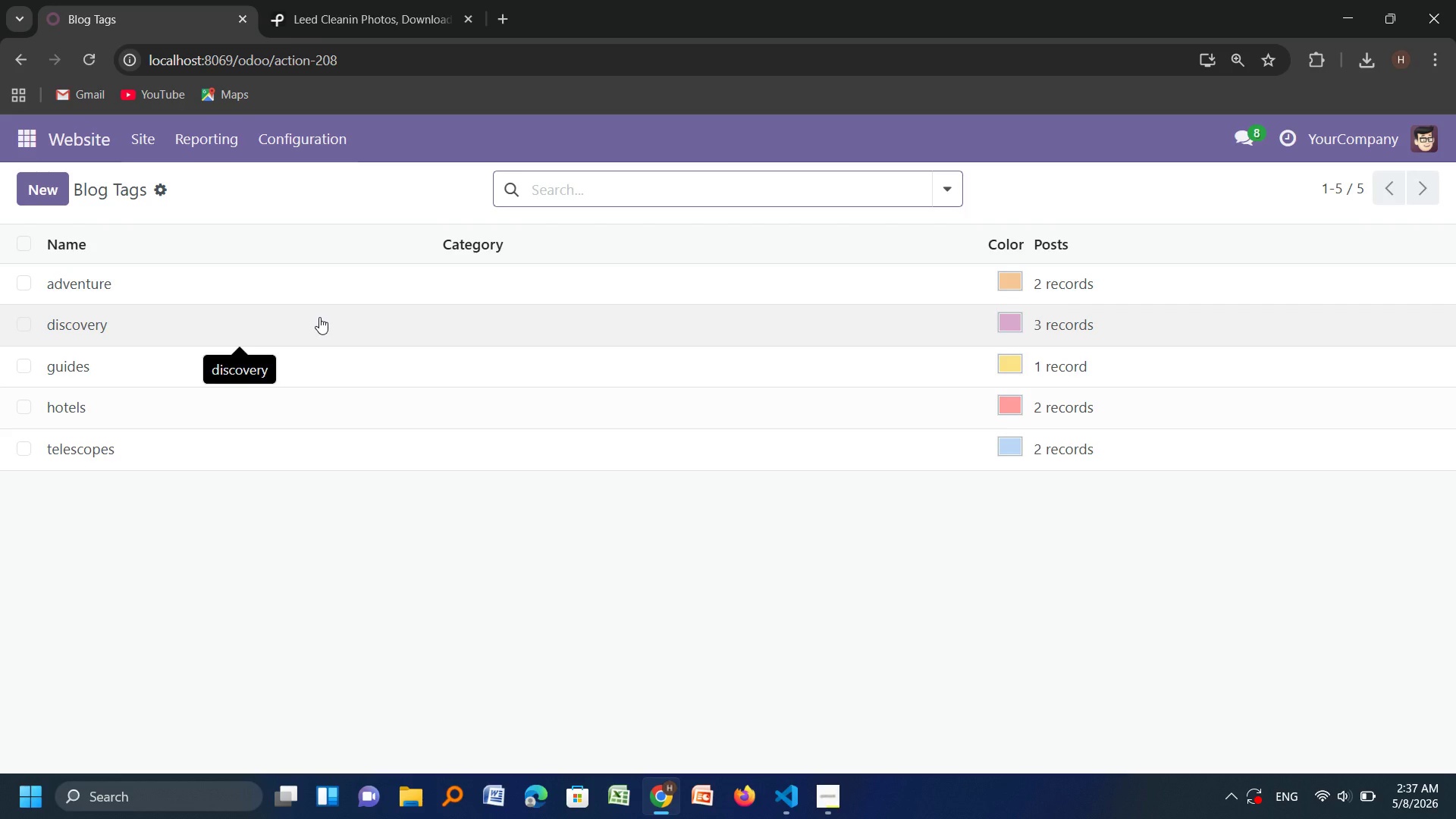 
left_click([49, 187])
 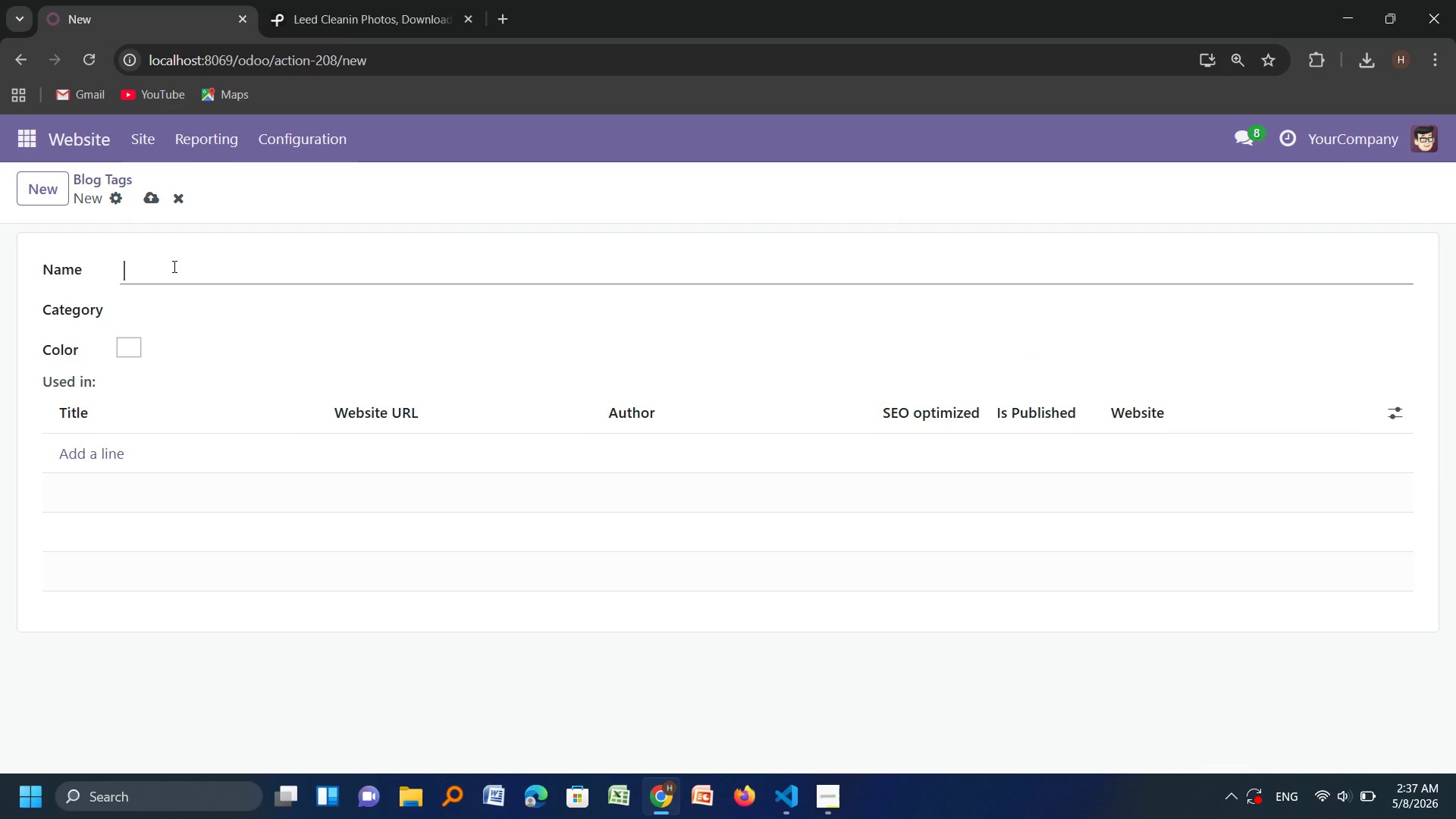 
left_click([173, 266])
 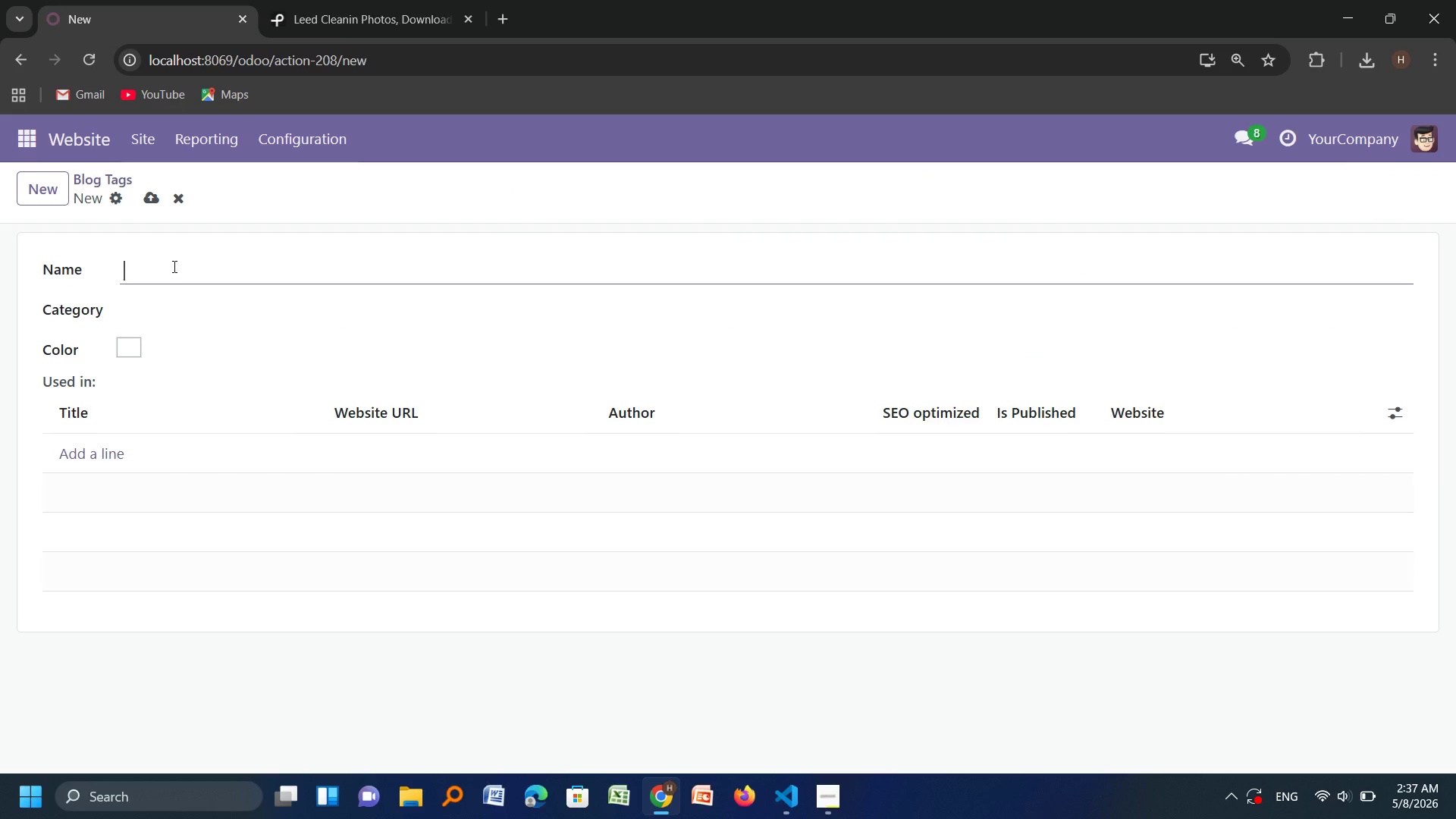 
type(Eco-Friendly)
 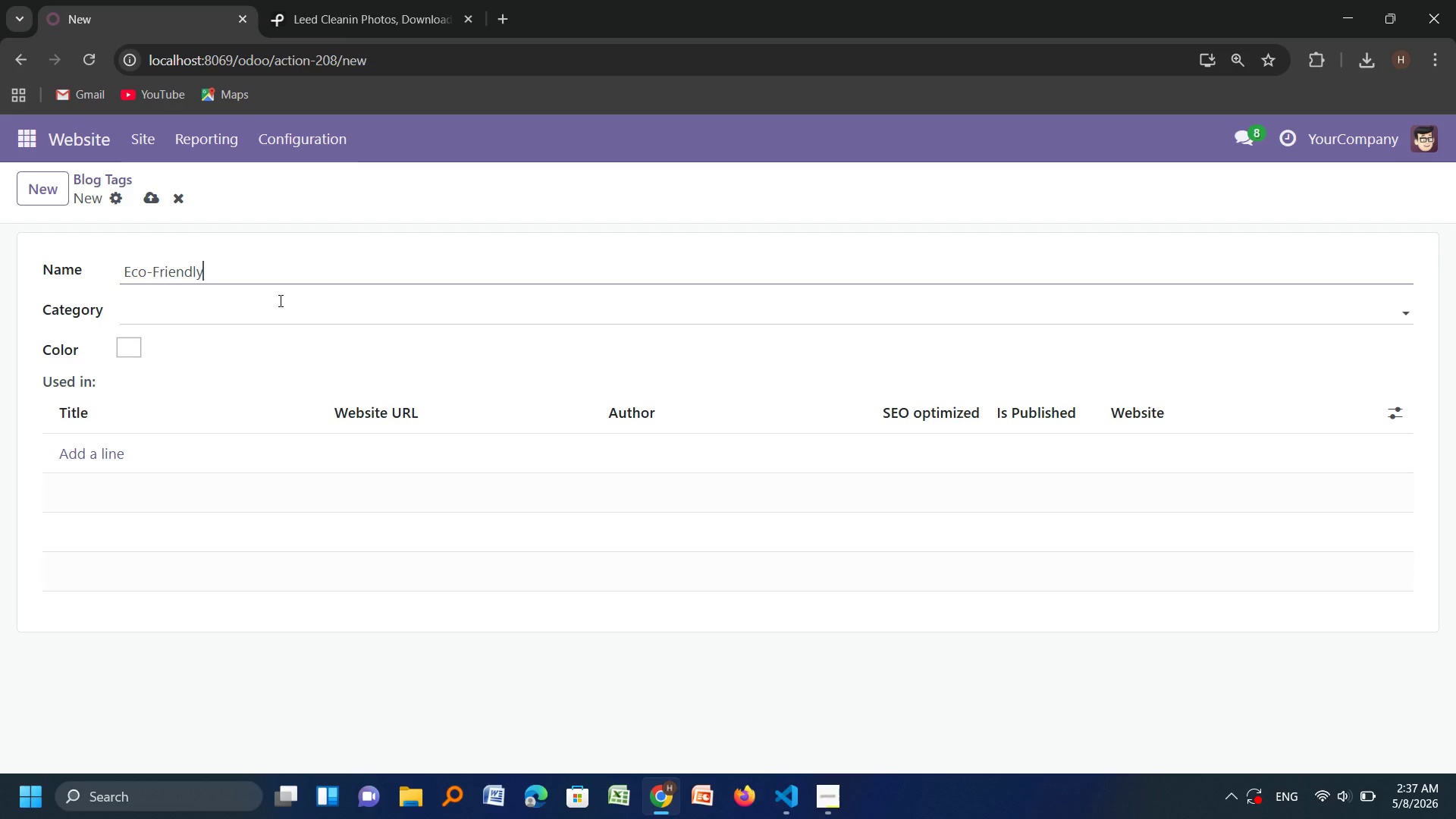 
wait(7.33)
 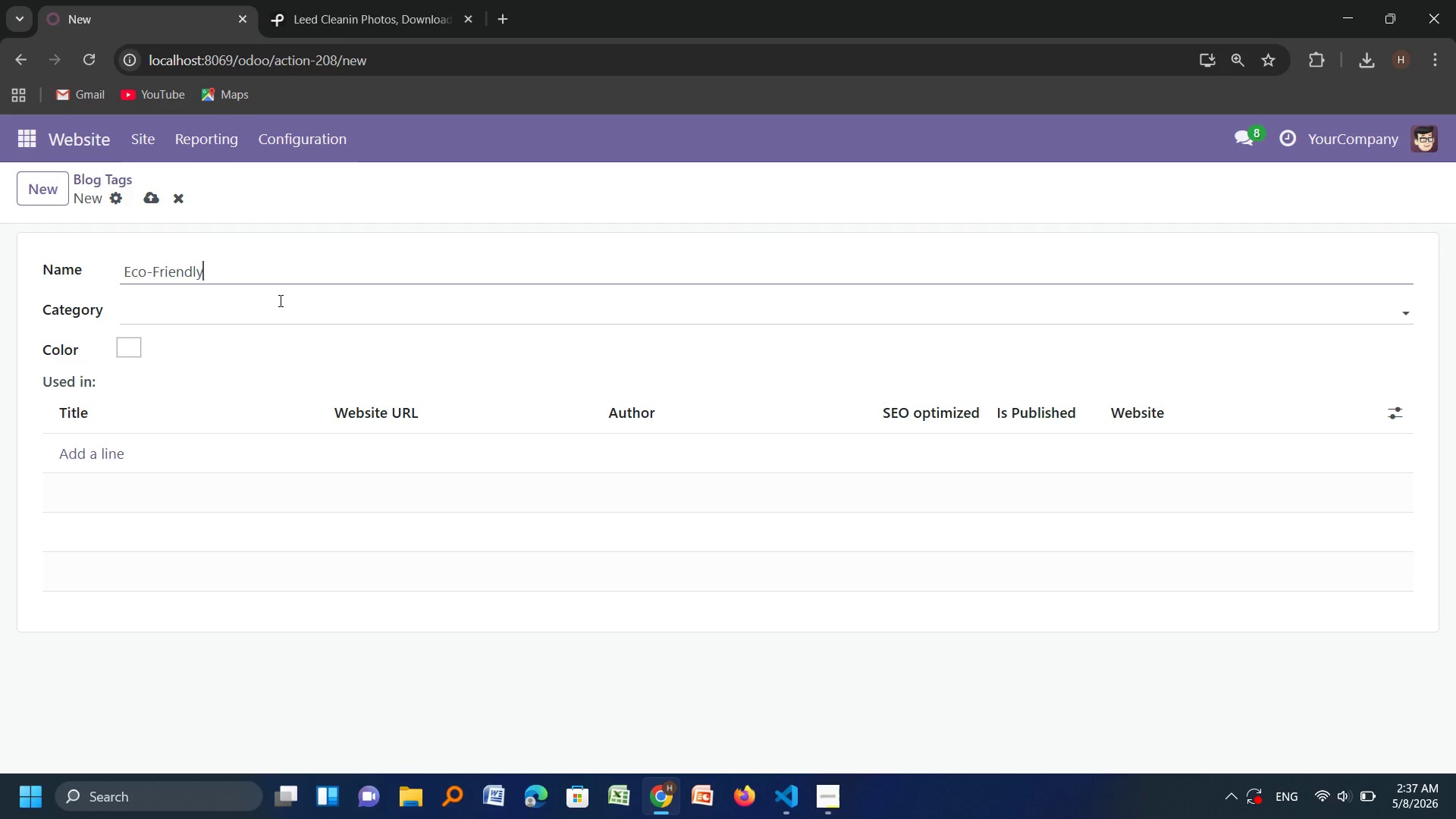 
left_click([188, 318])
 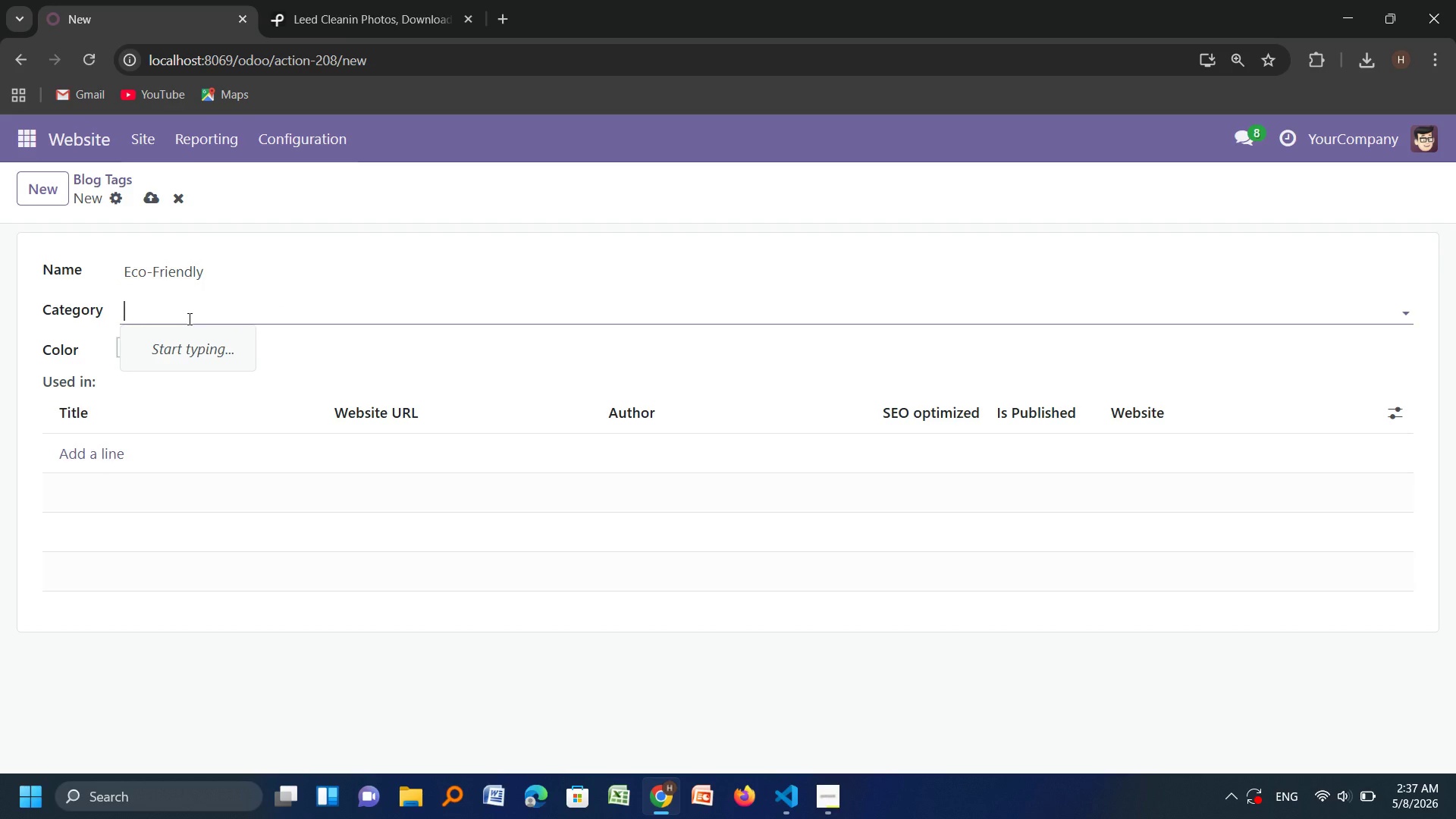 
type(Commercial )
 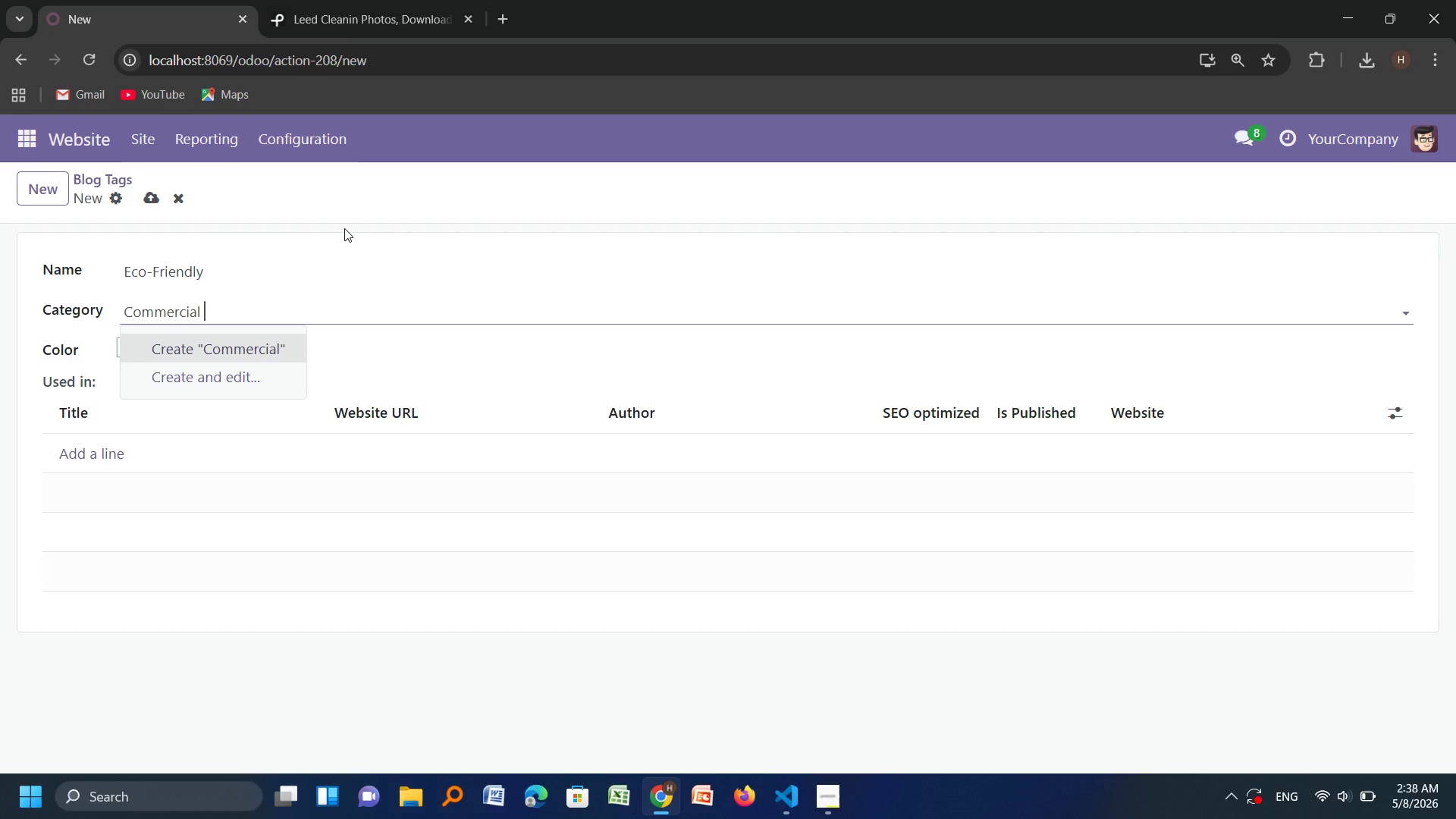 
type(Green Cleaning)
 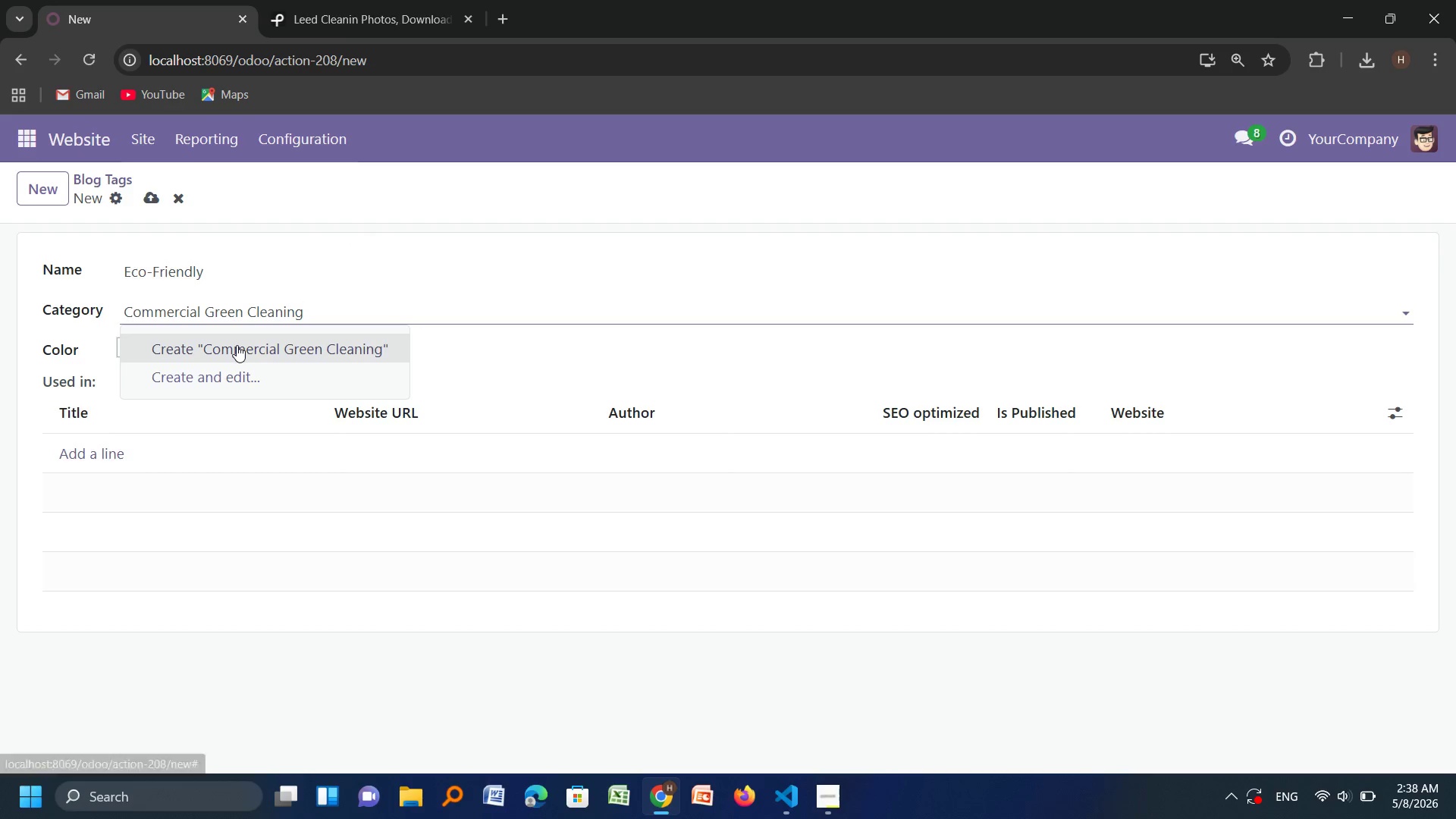 
left_click([237, 345])
 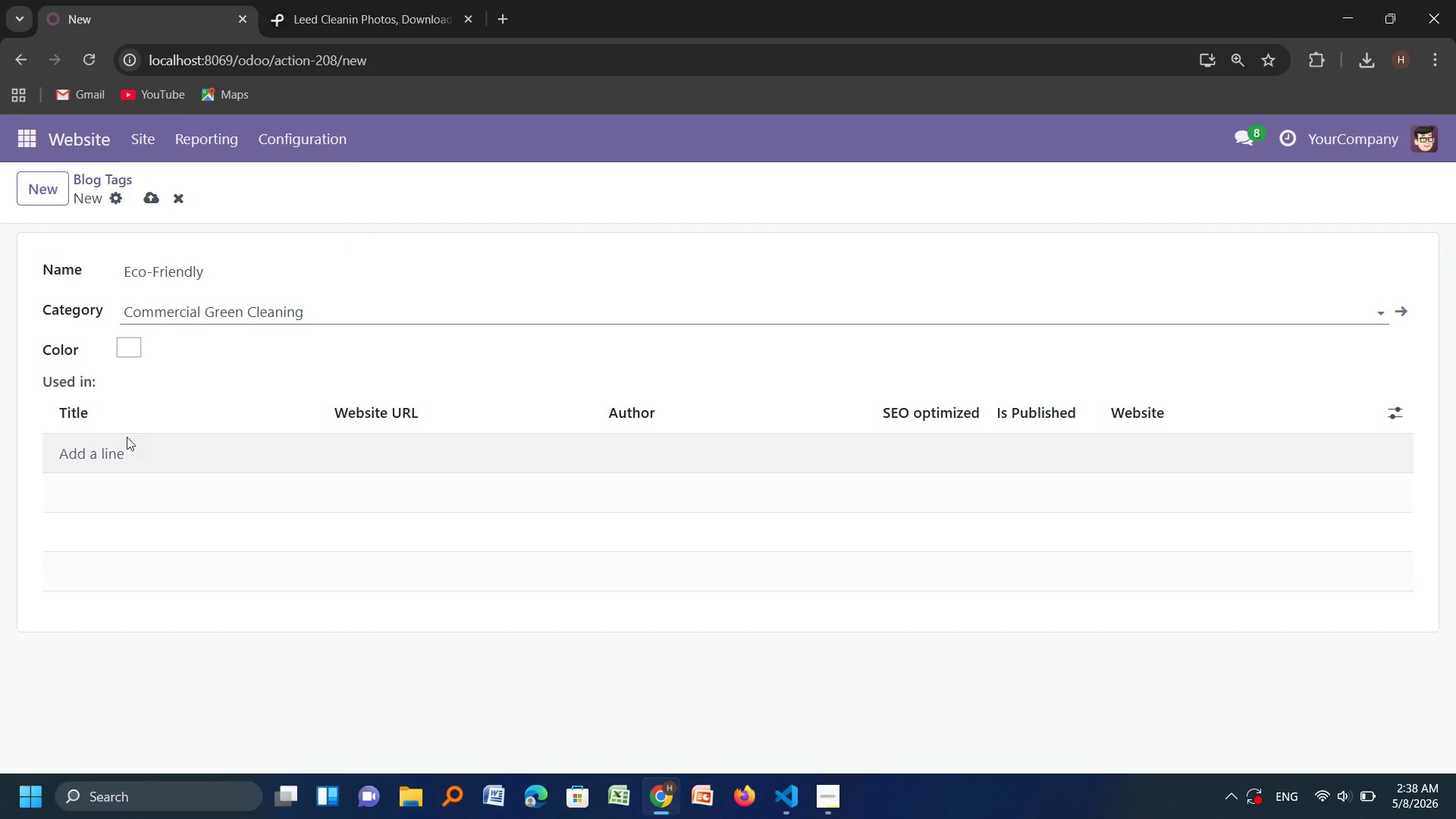 
left_click([113, 447])
 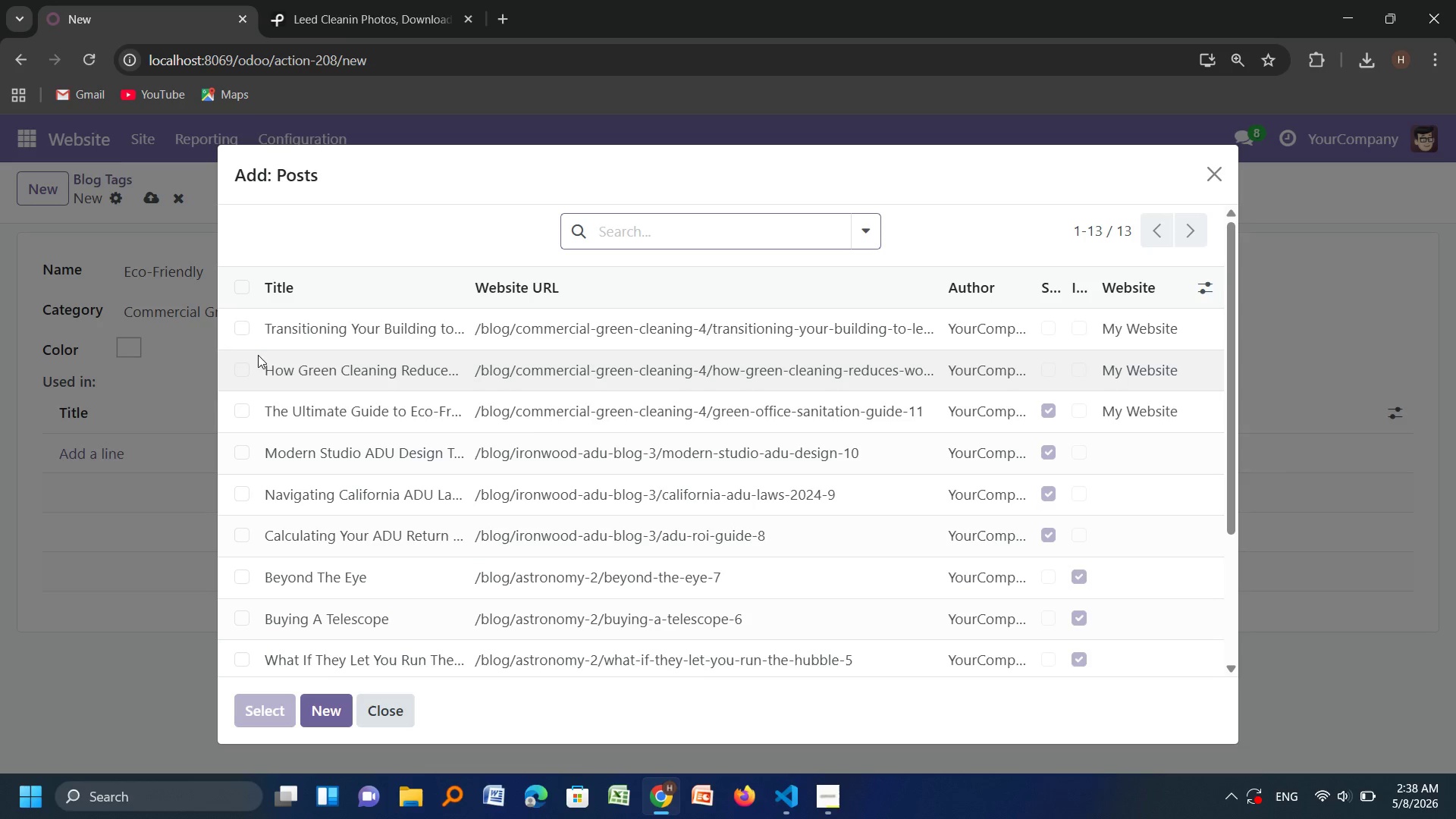 
wait(5.42)
 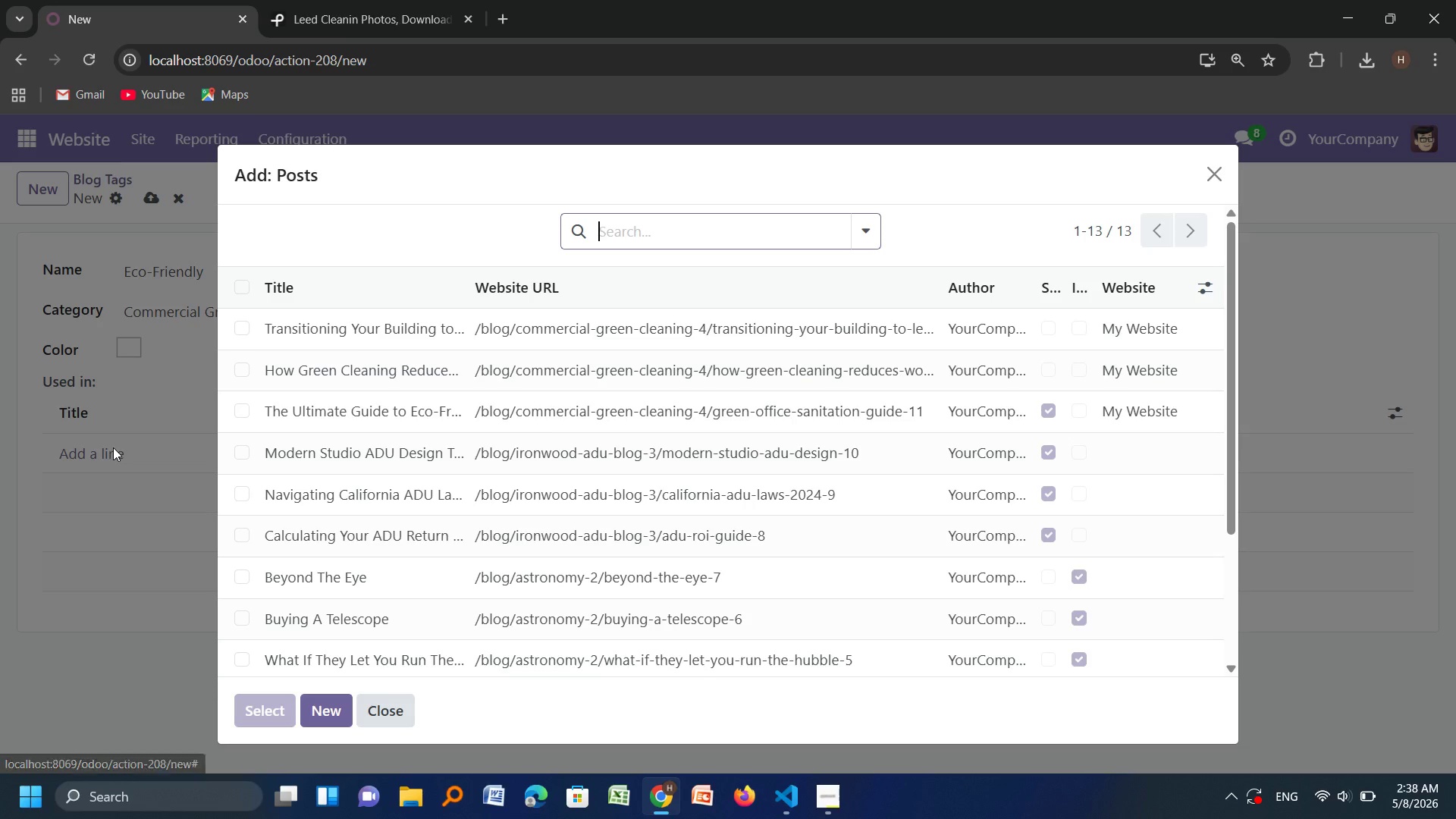 
left_click([249, 408])
 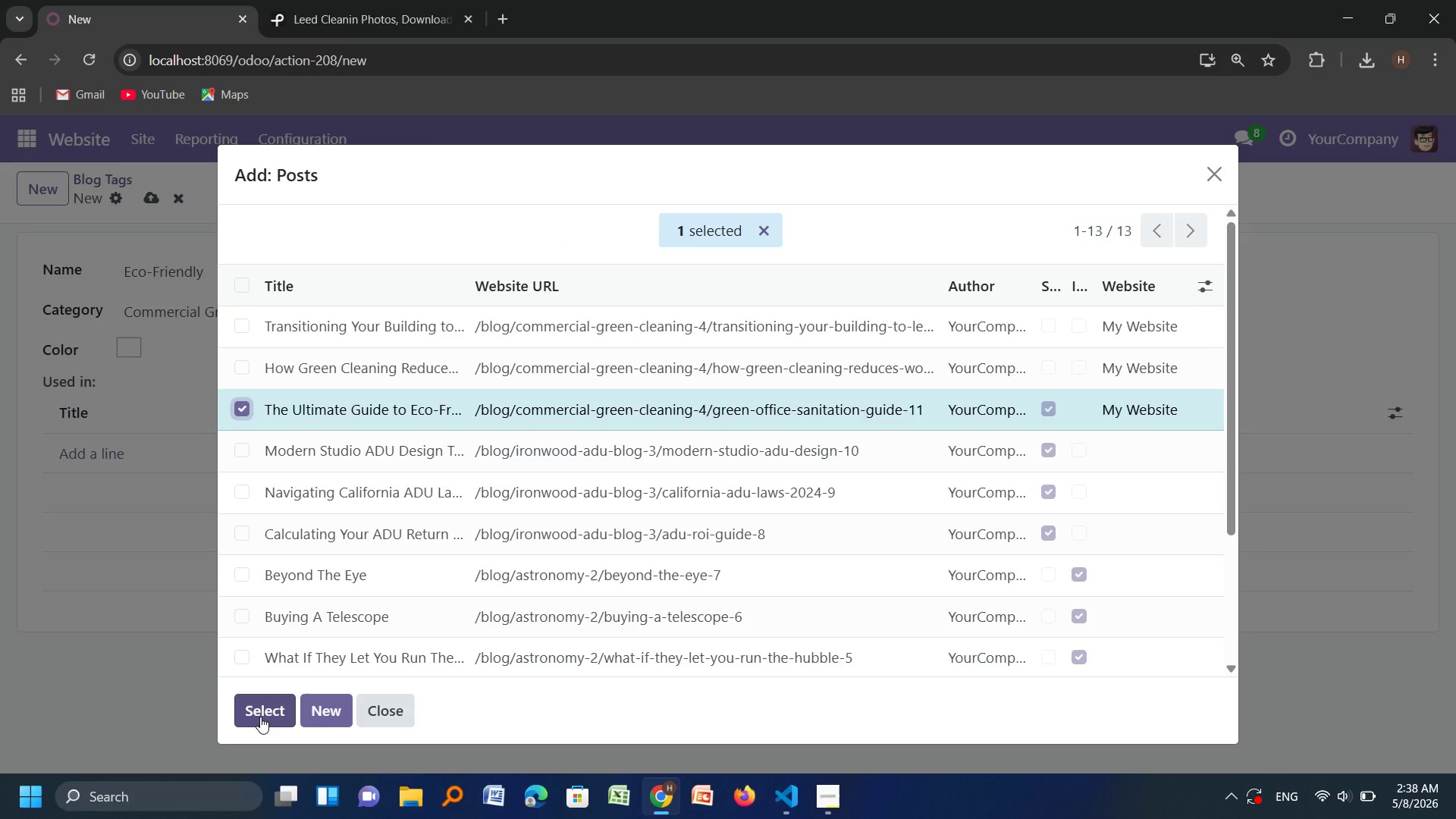 
left_click([260, 717])
 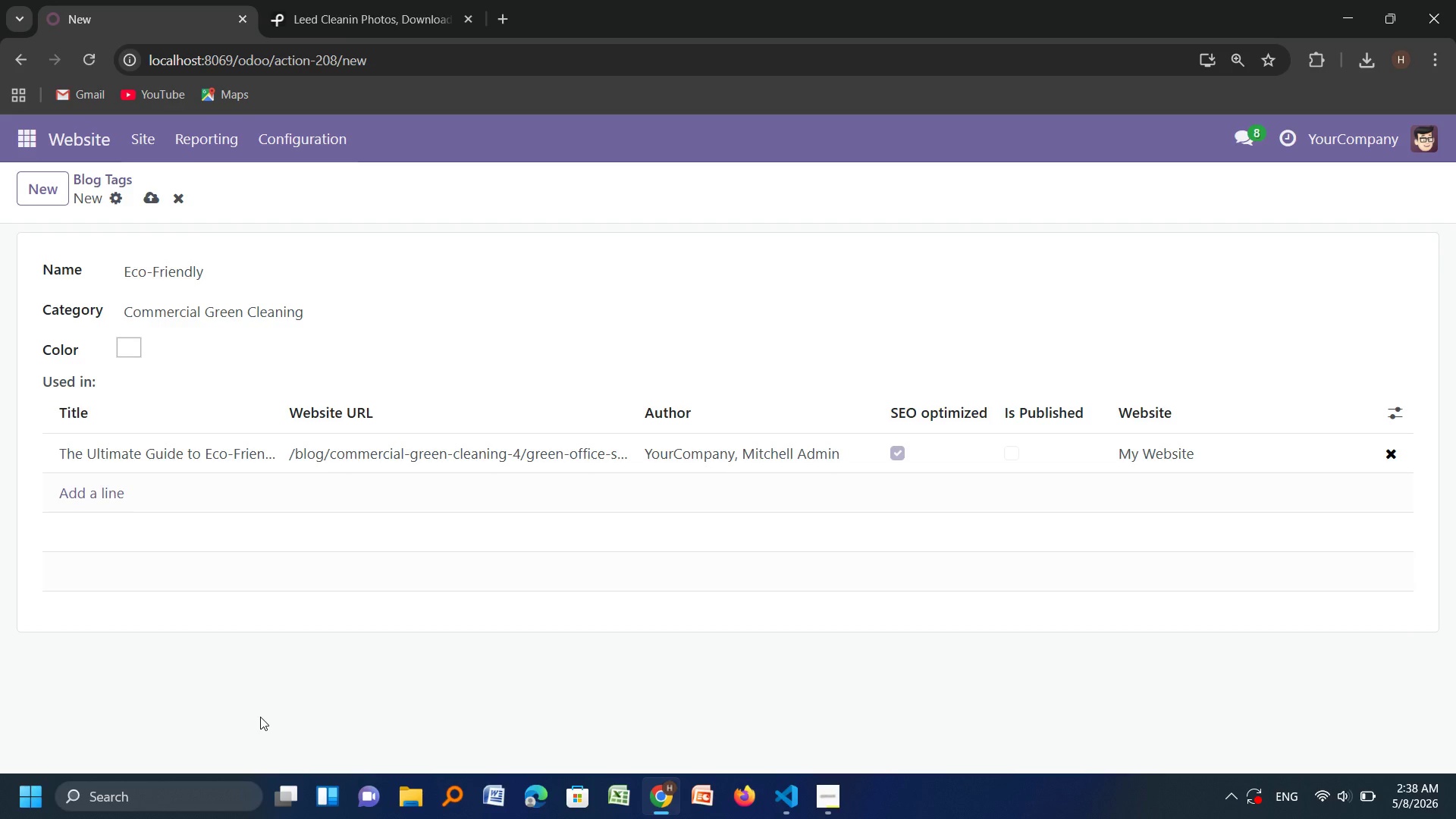 
wait(11.66)
 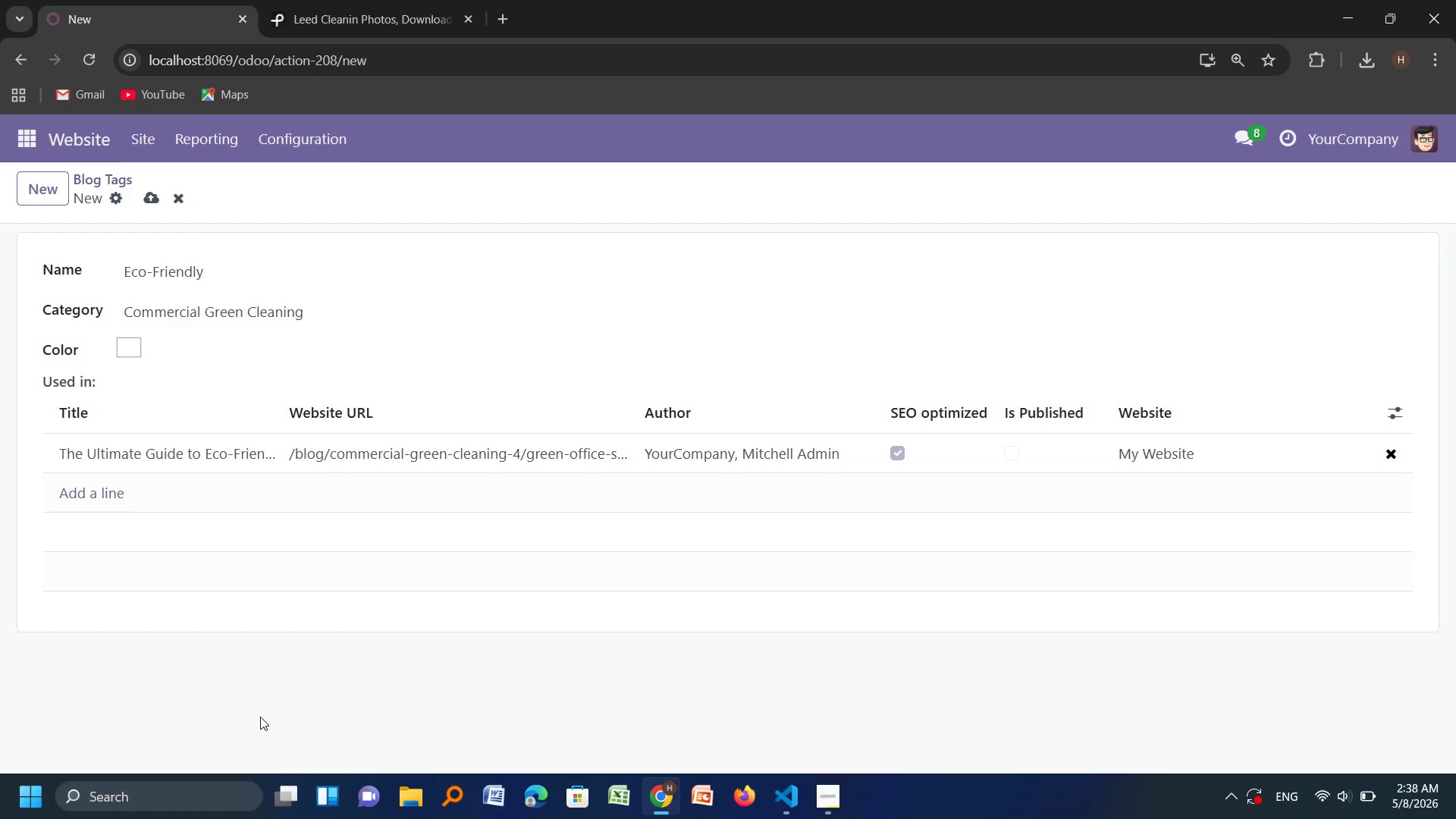 
left_click([146, 197])
 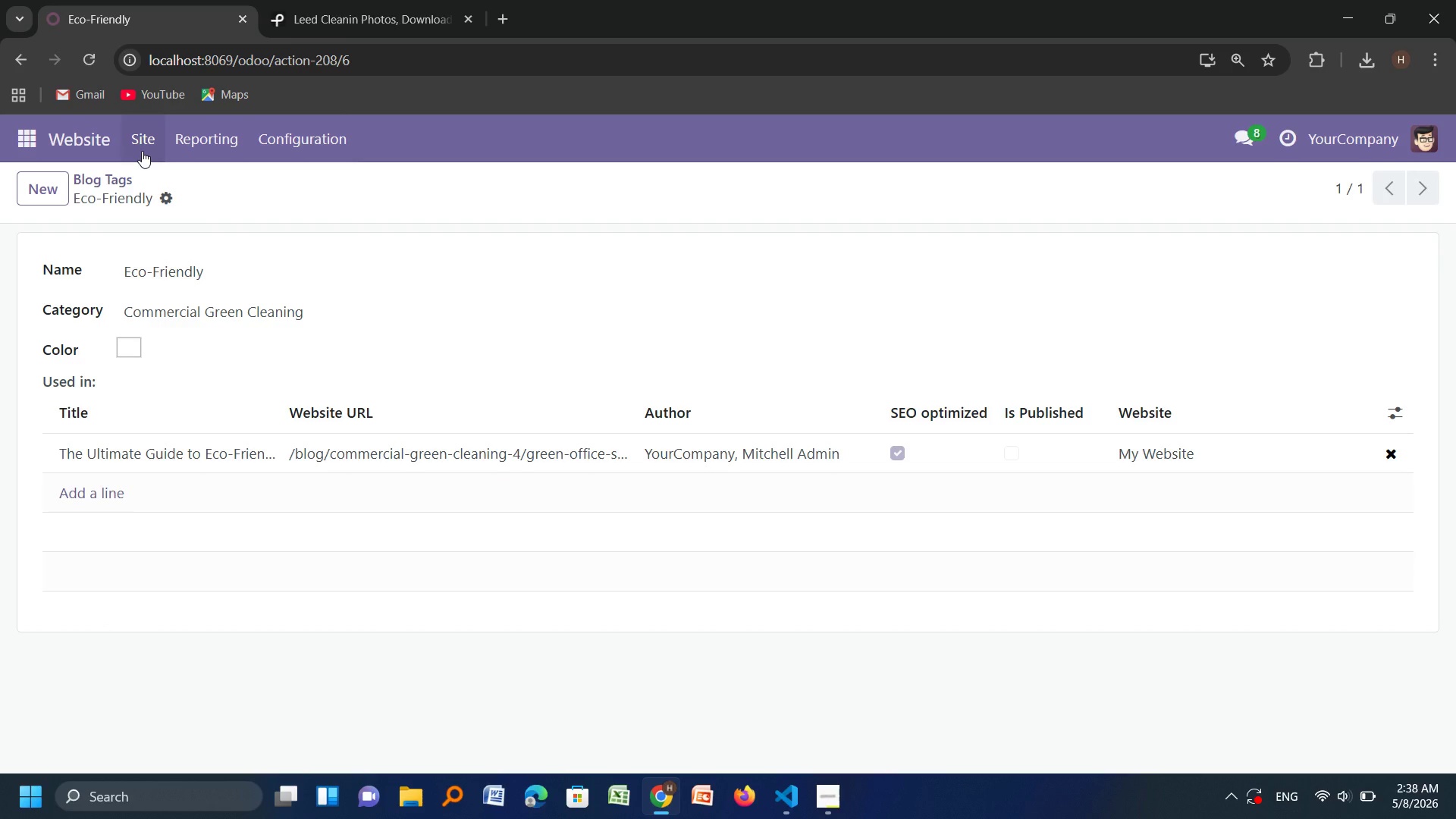 
left_click([142, 151])
 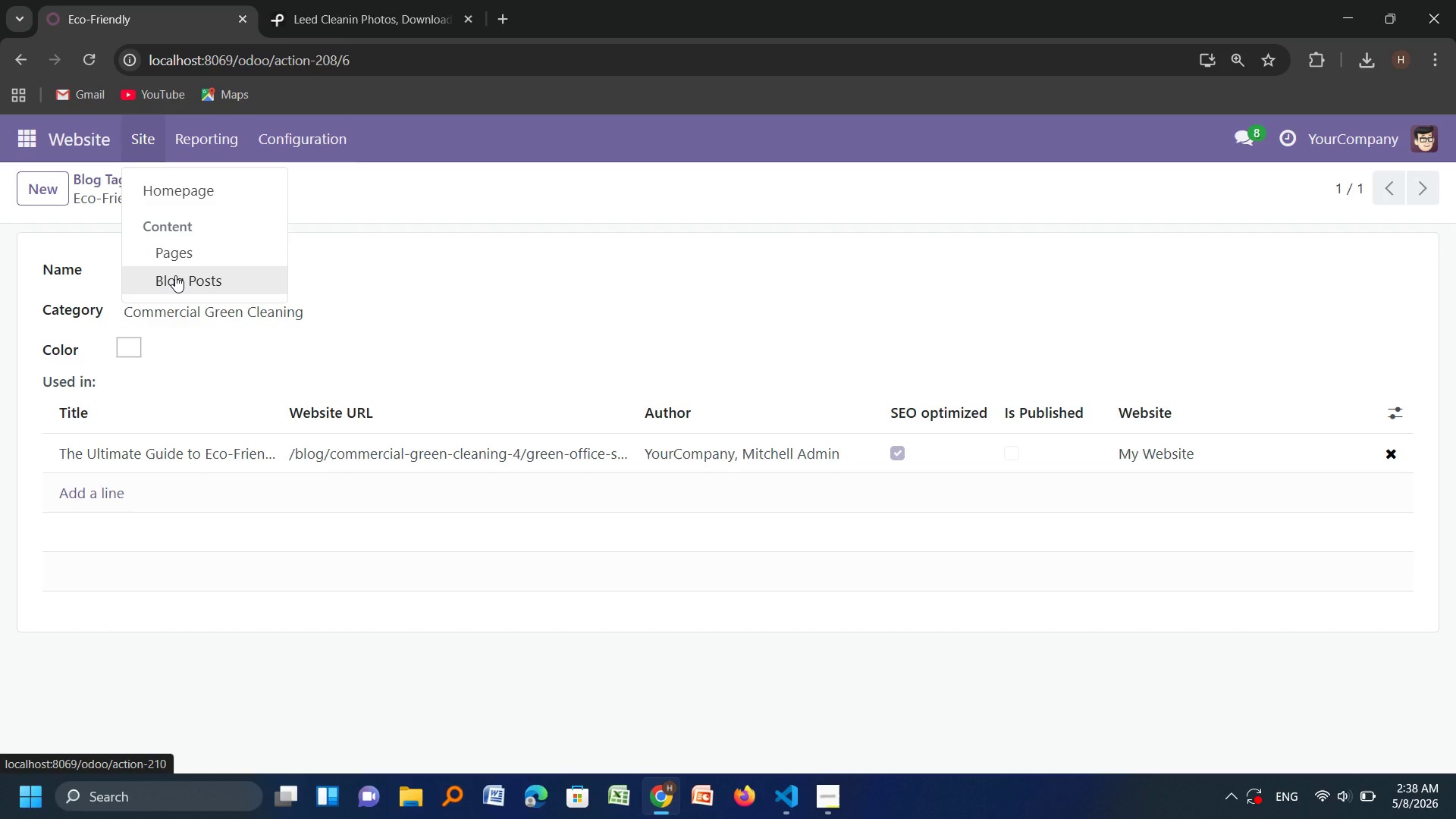 
left_click([175, 275])
 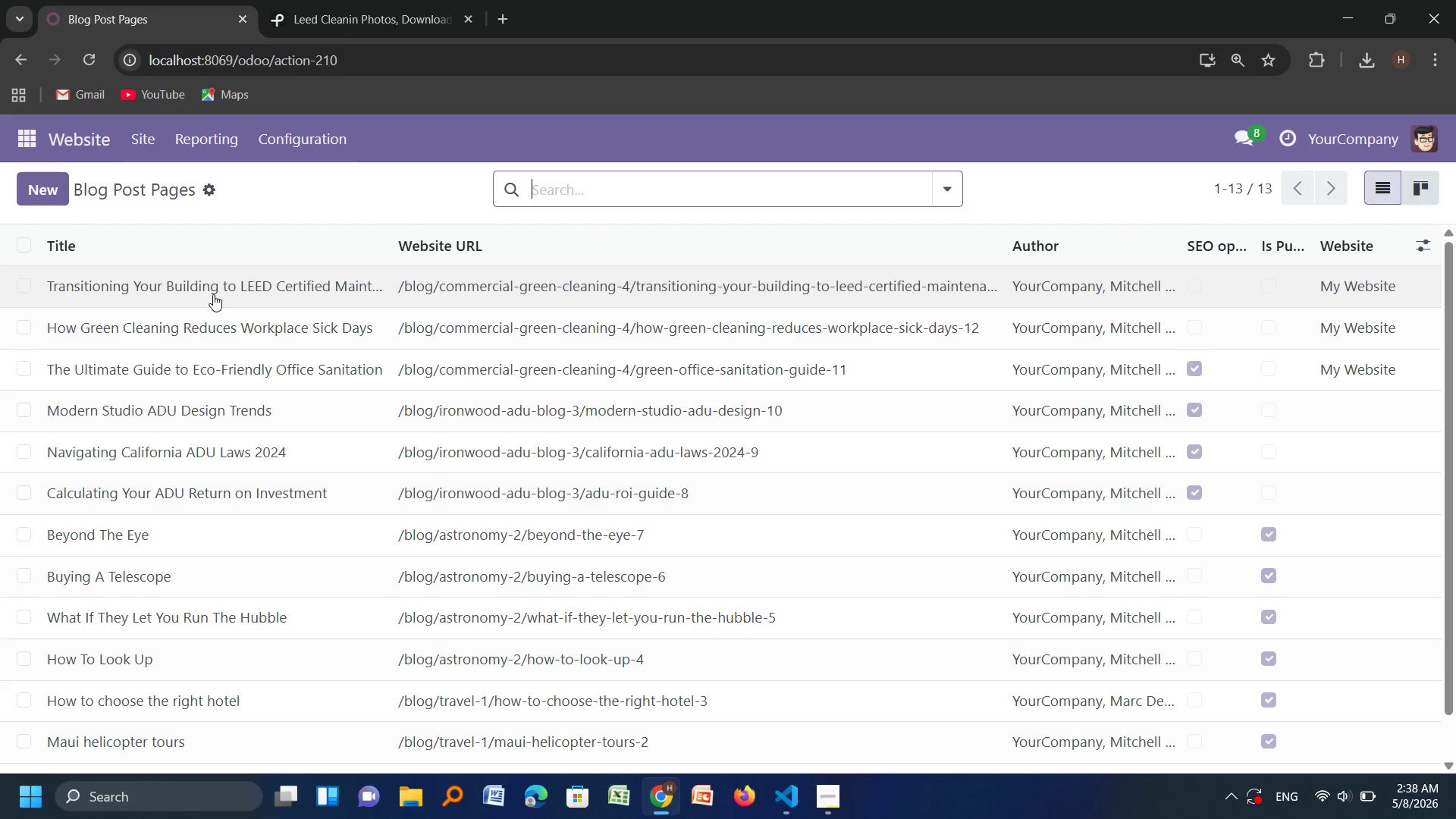 
wait(6.88)
 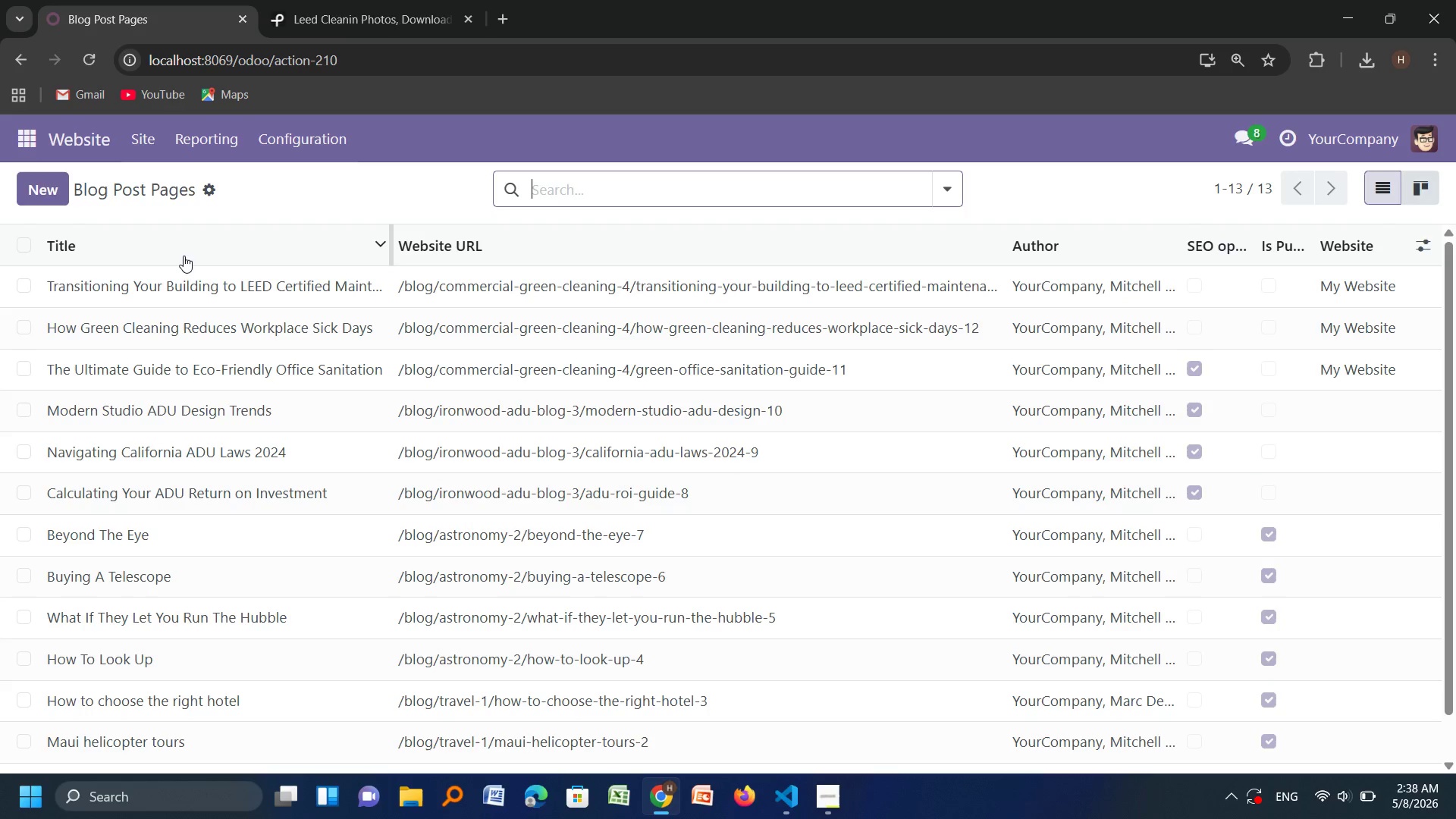 
left_click([193, 329])
 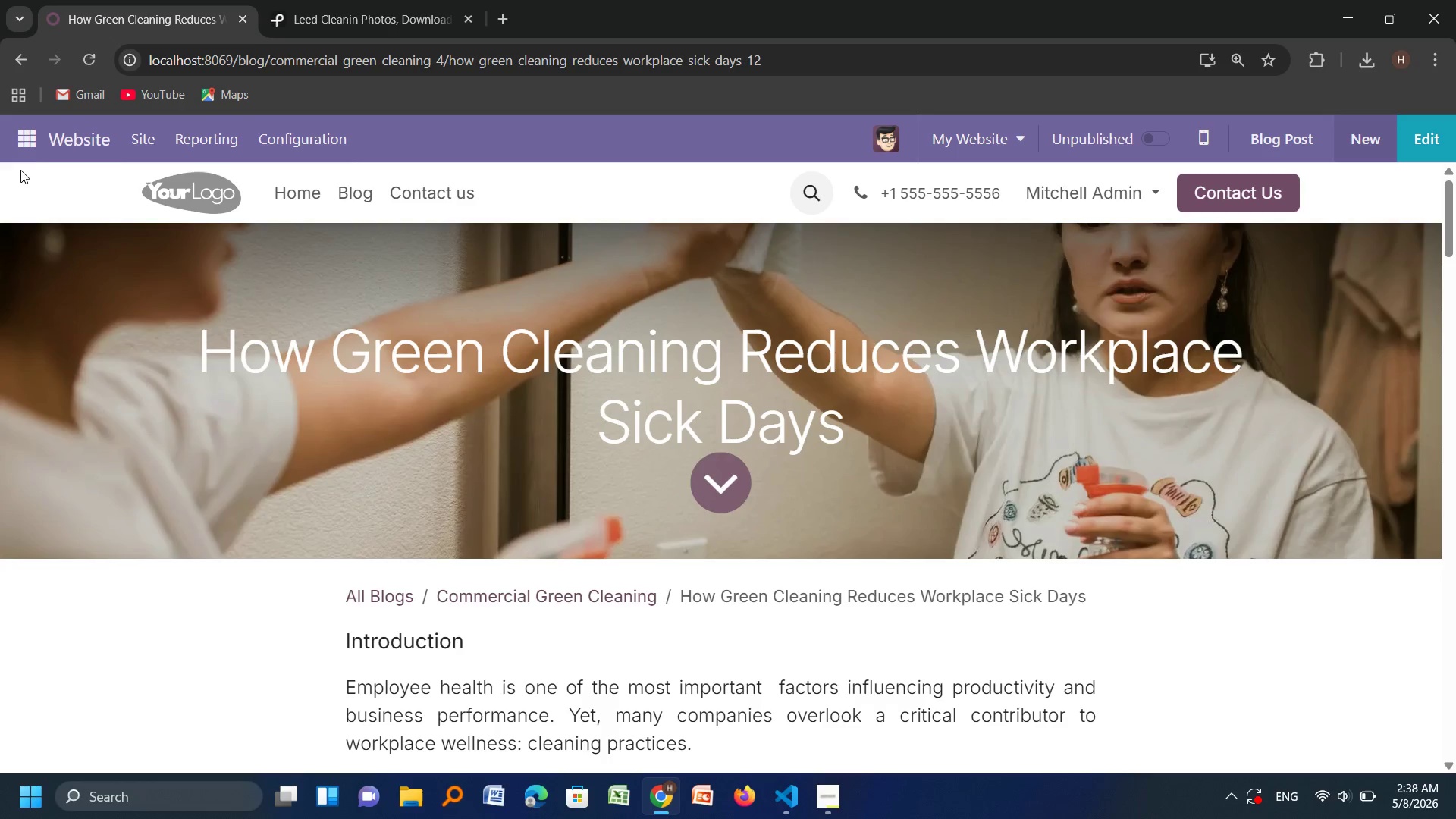 
left_click([136, 122])
 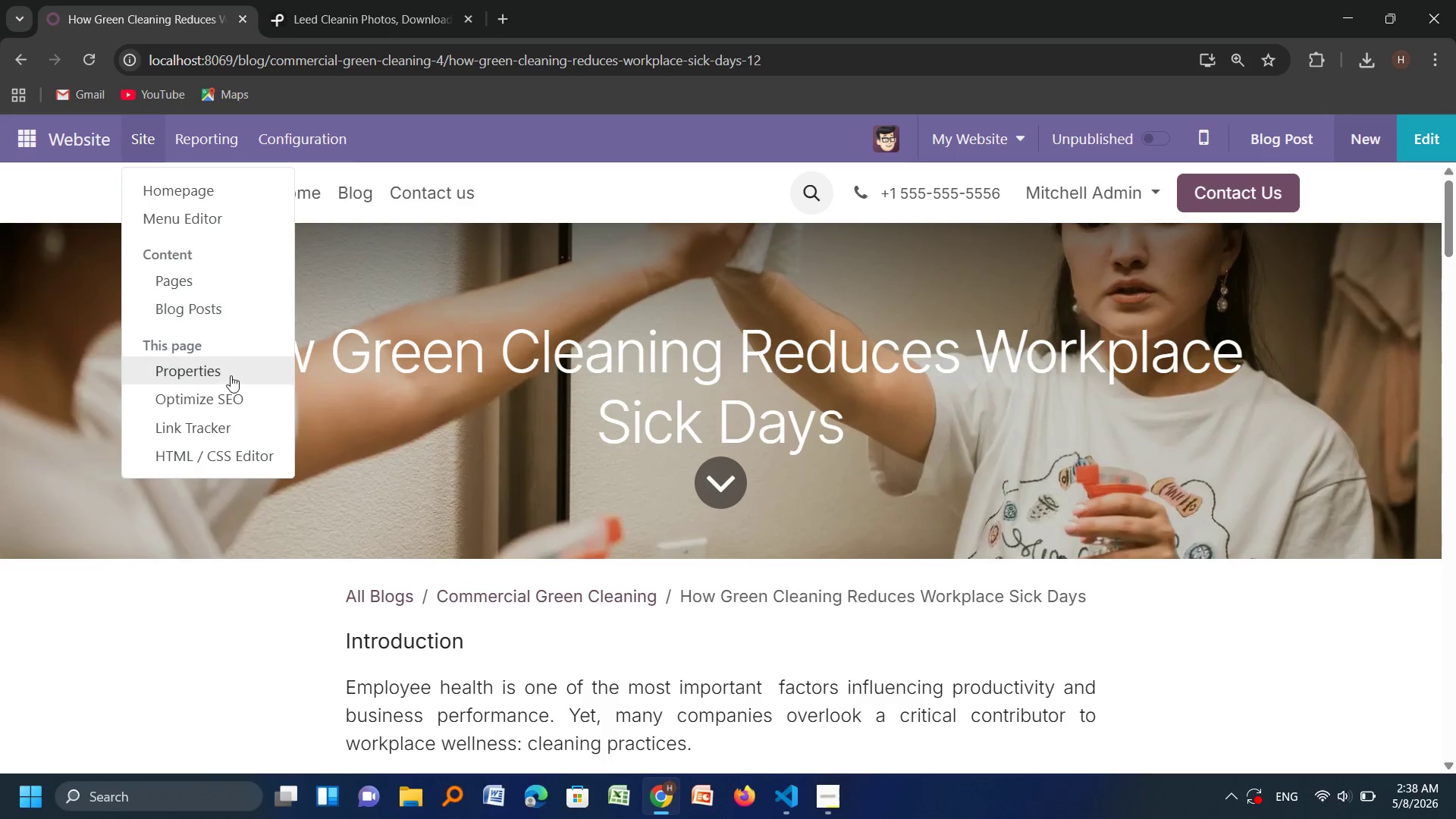 
left_click([229, 397])
 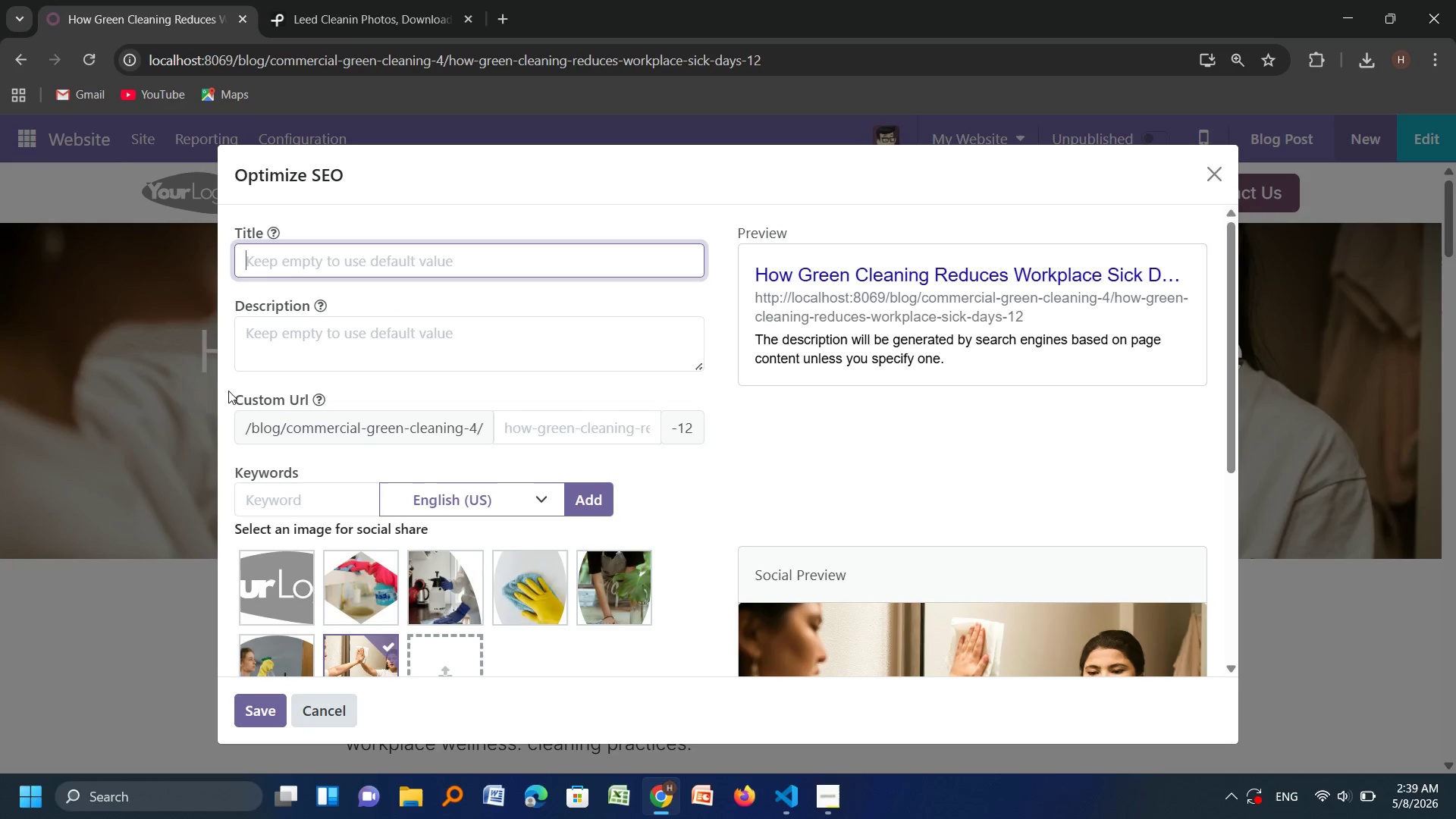 
wait(9.95)
 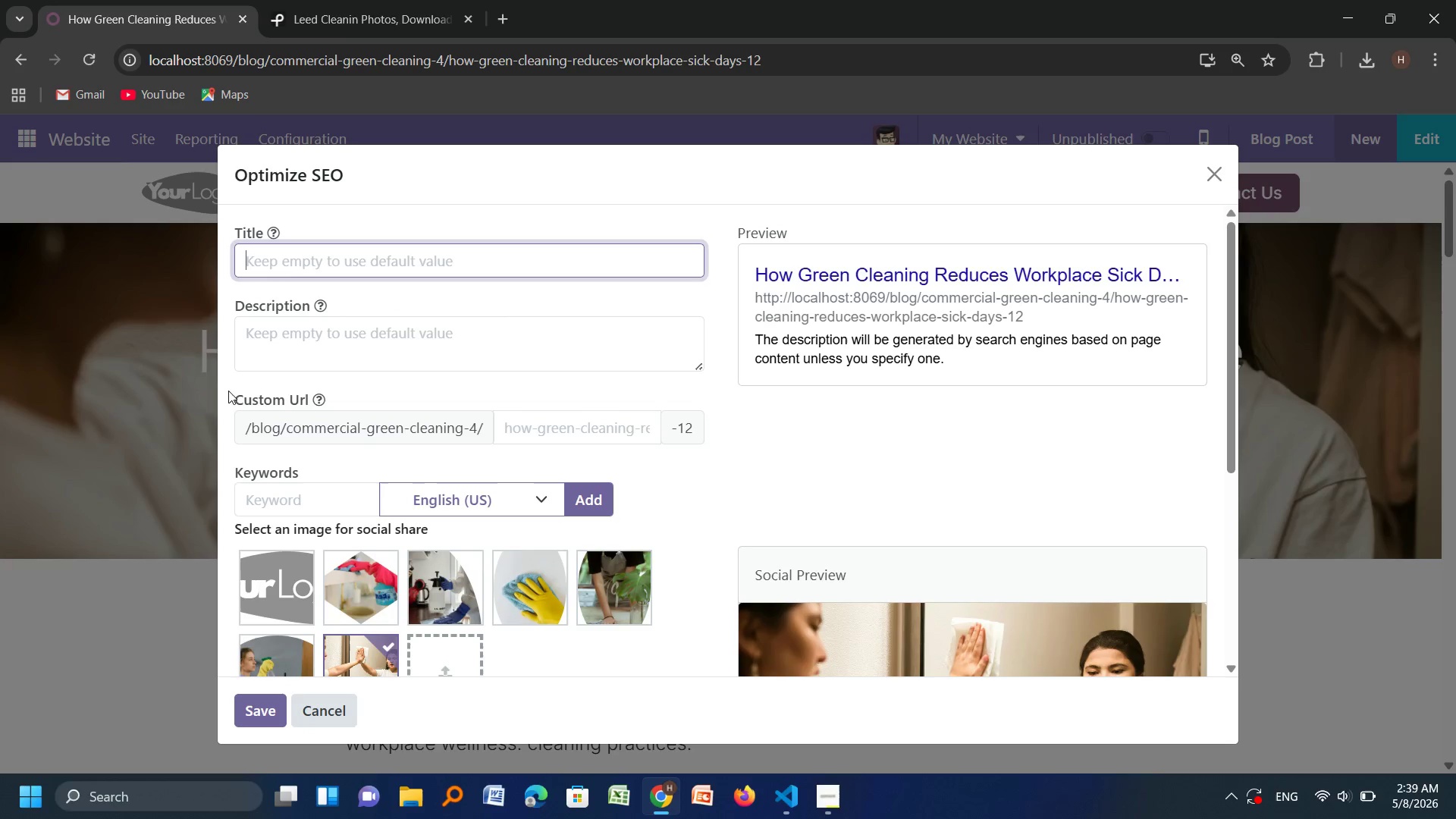 
type(Corporate Wellness)
 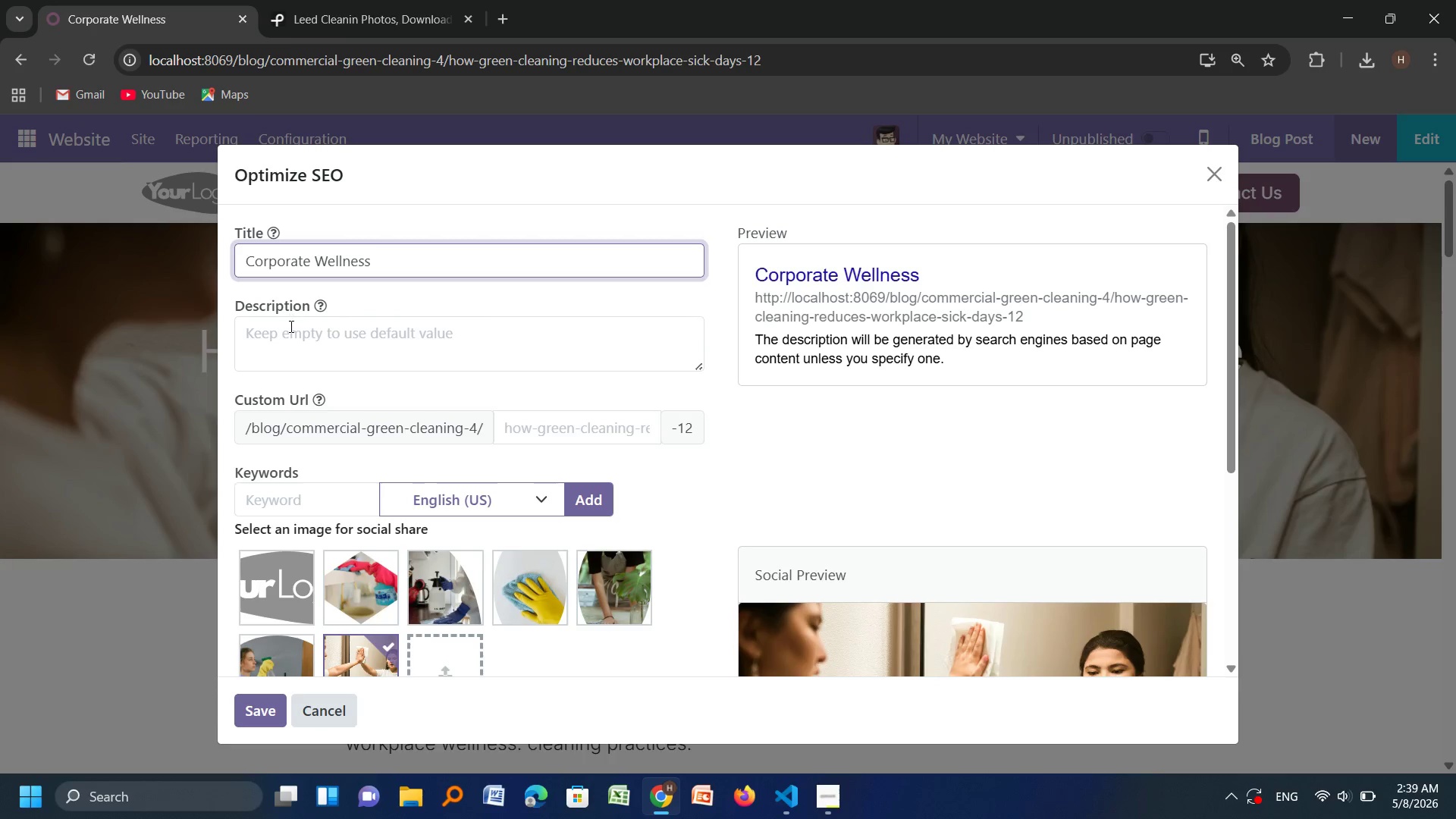 
left_click([290, 327])
 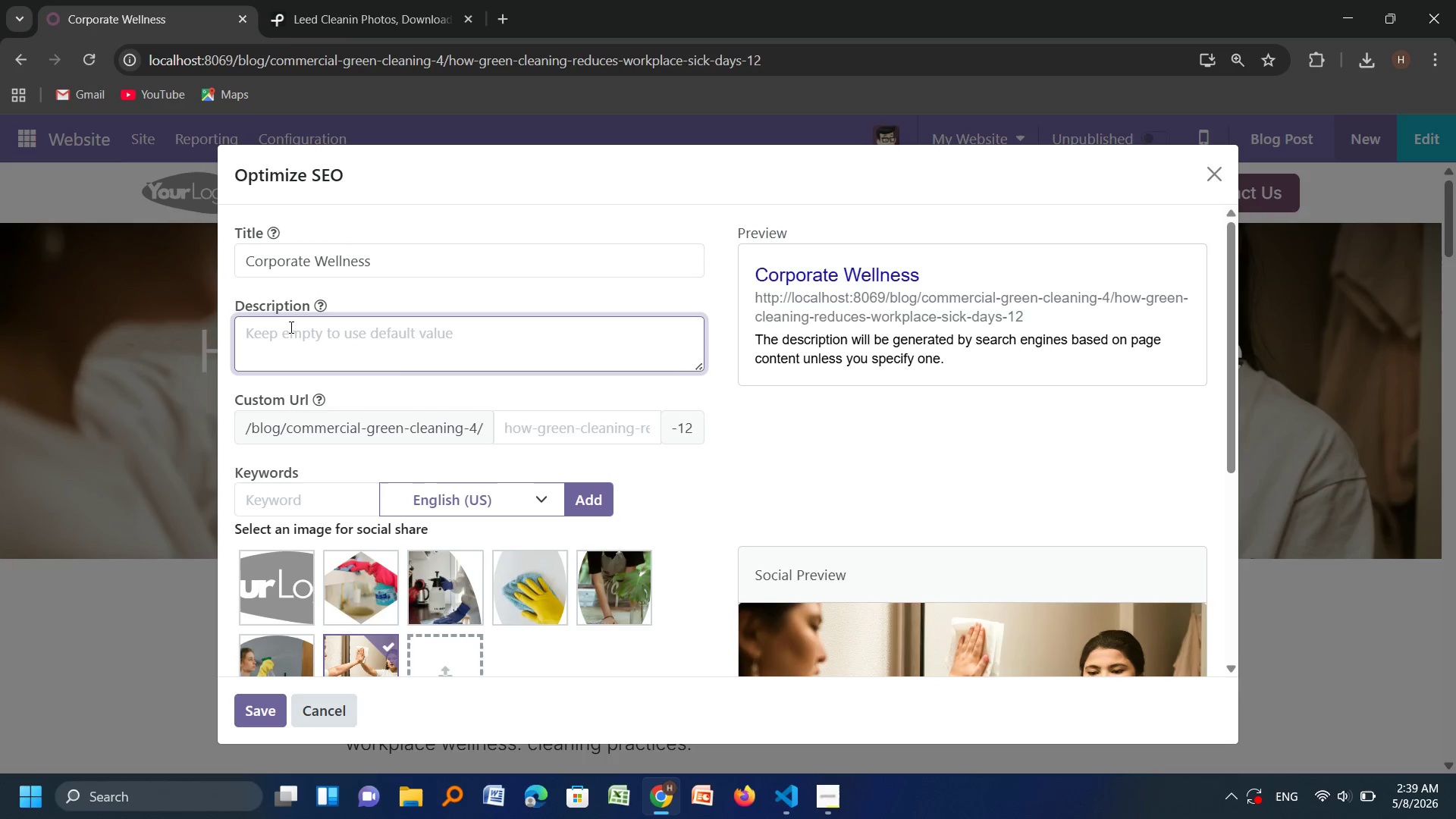 
type(Learn how to)
 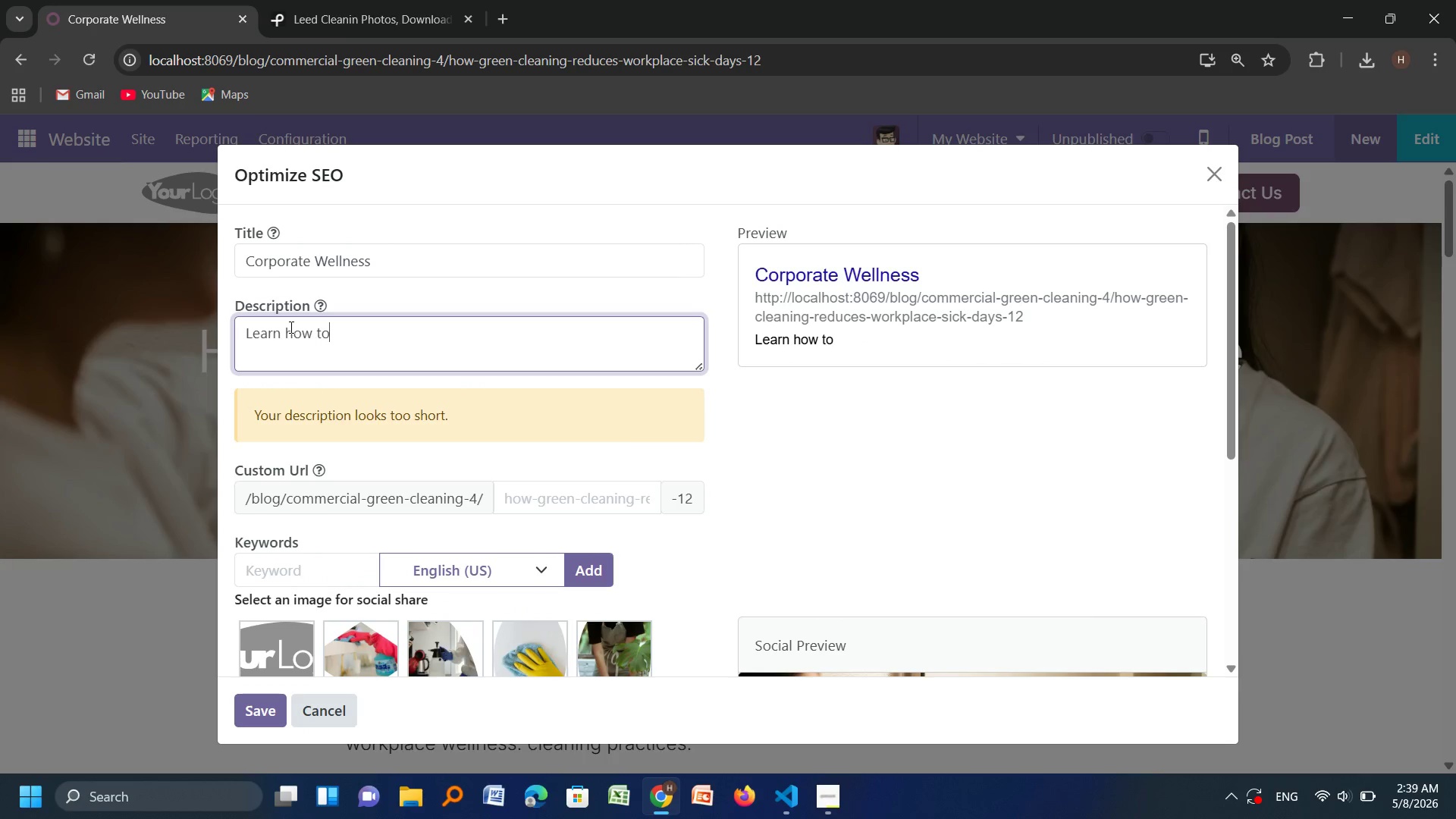 
type(co)
key(Backspace)
key(Backspace)
 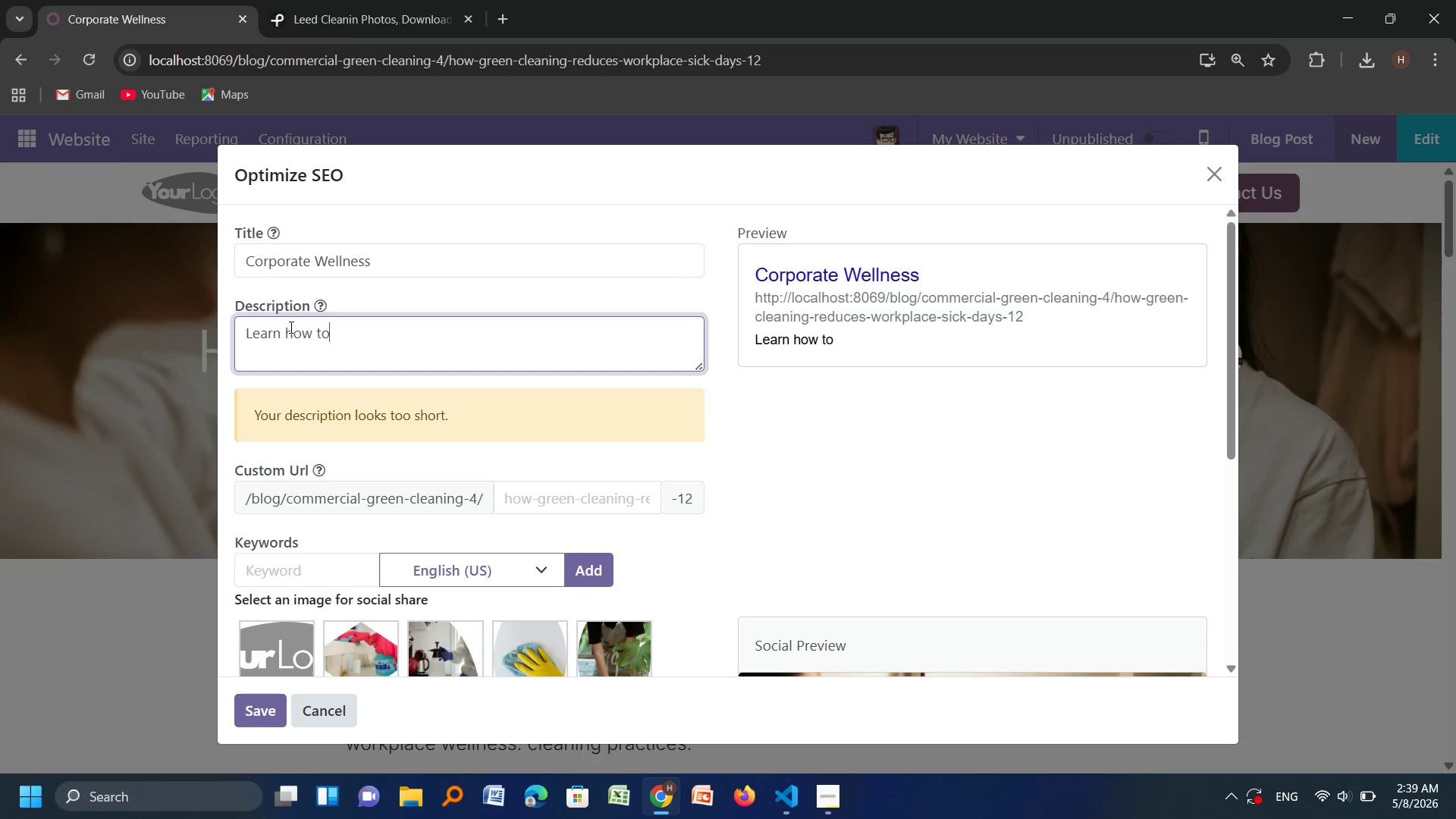 
wait(7.03)
 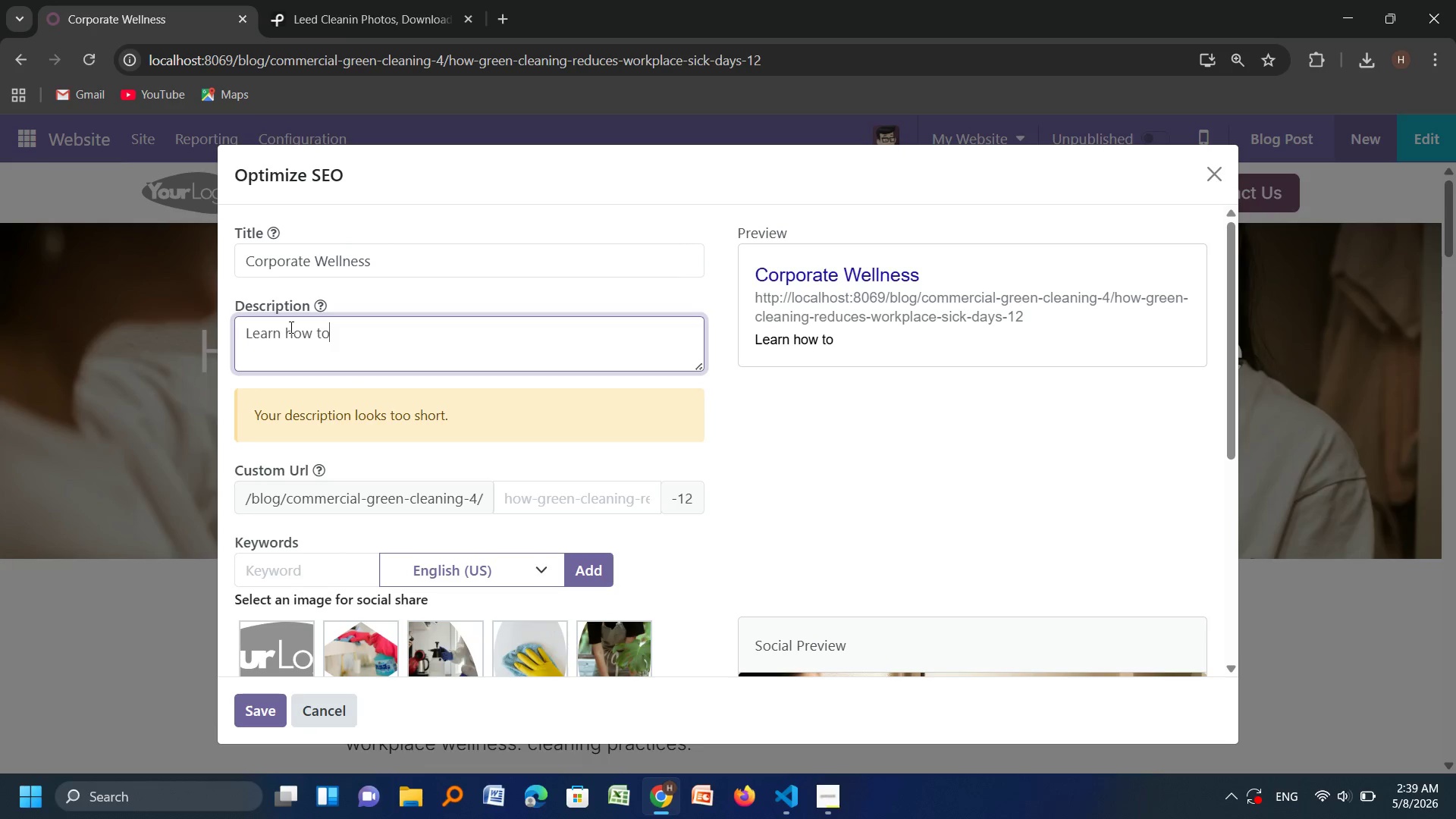 
type( corporate wellness can transform your workspace )
 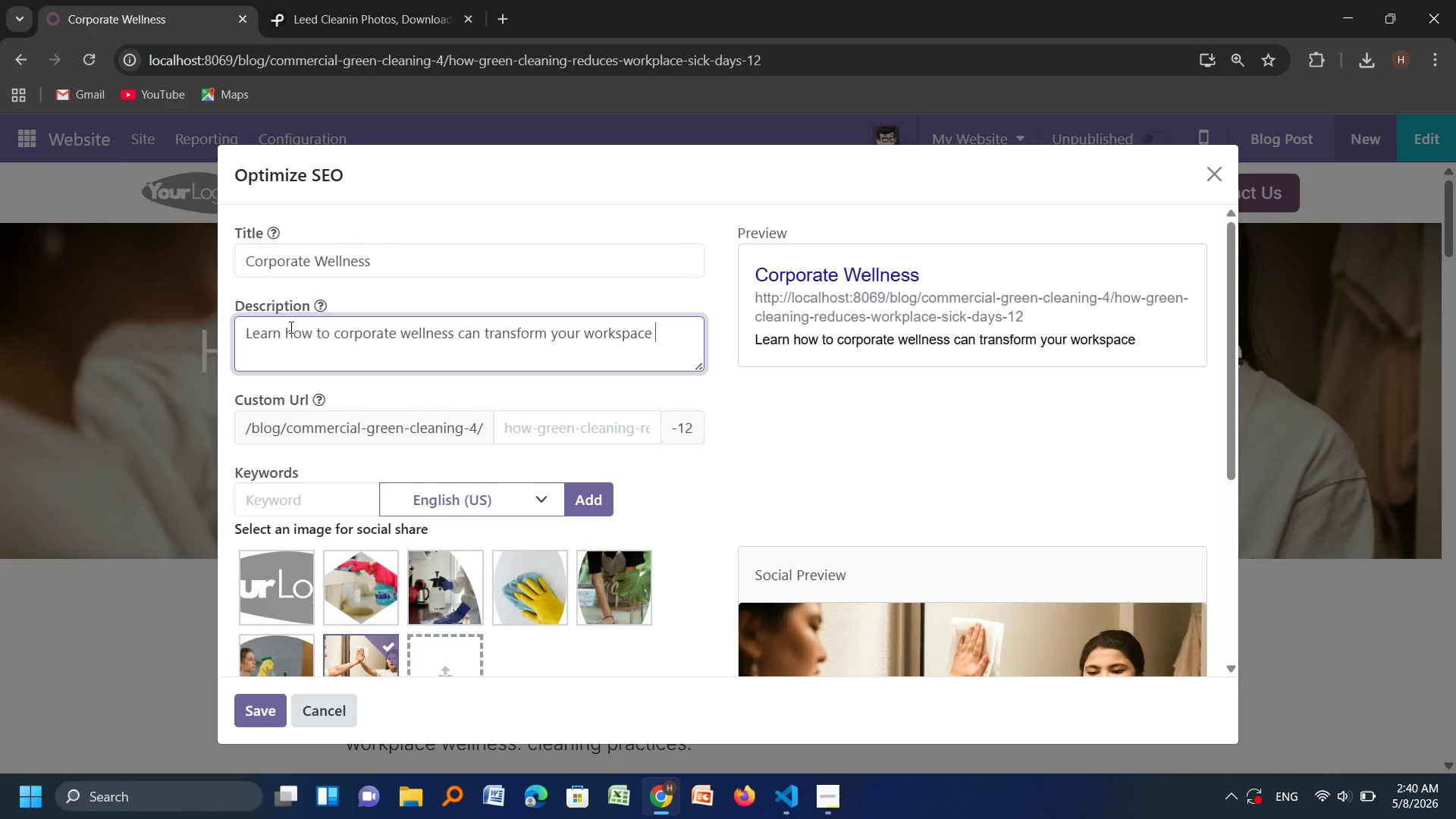 
key(Backspace)
 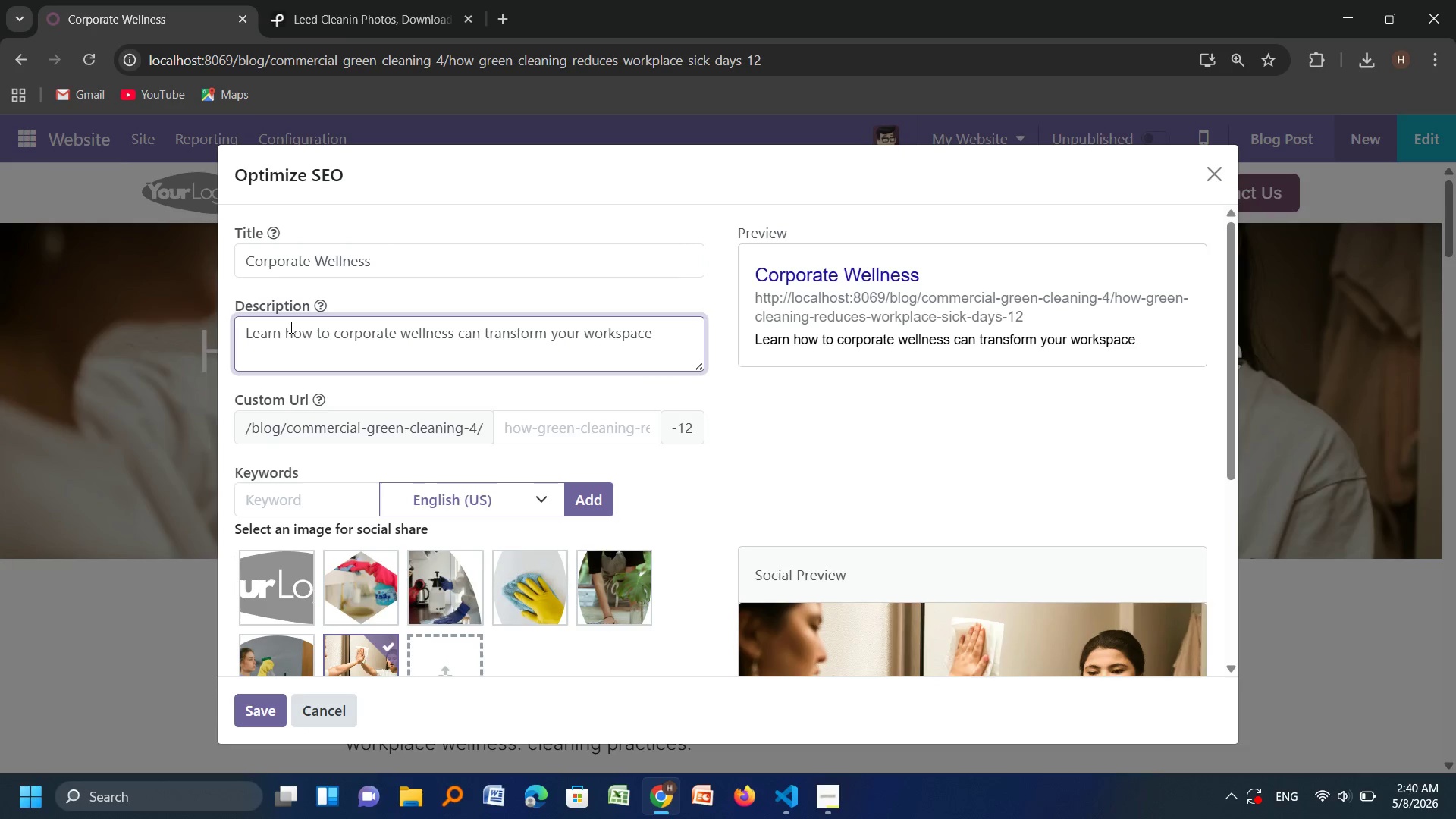 
key(Period)
 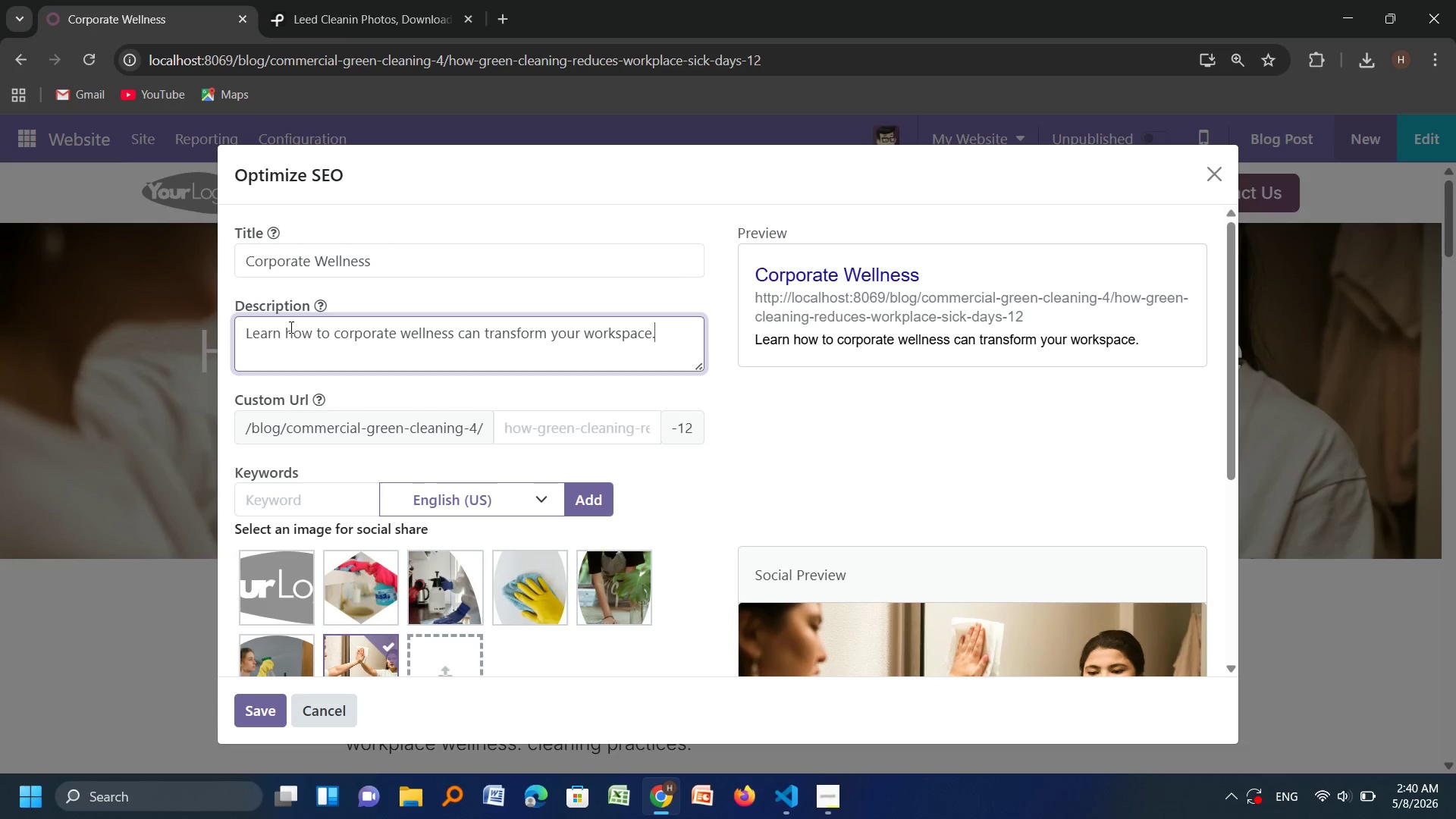 
key(Space)
 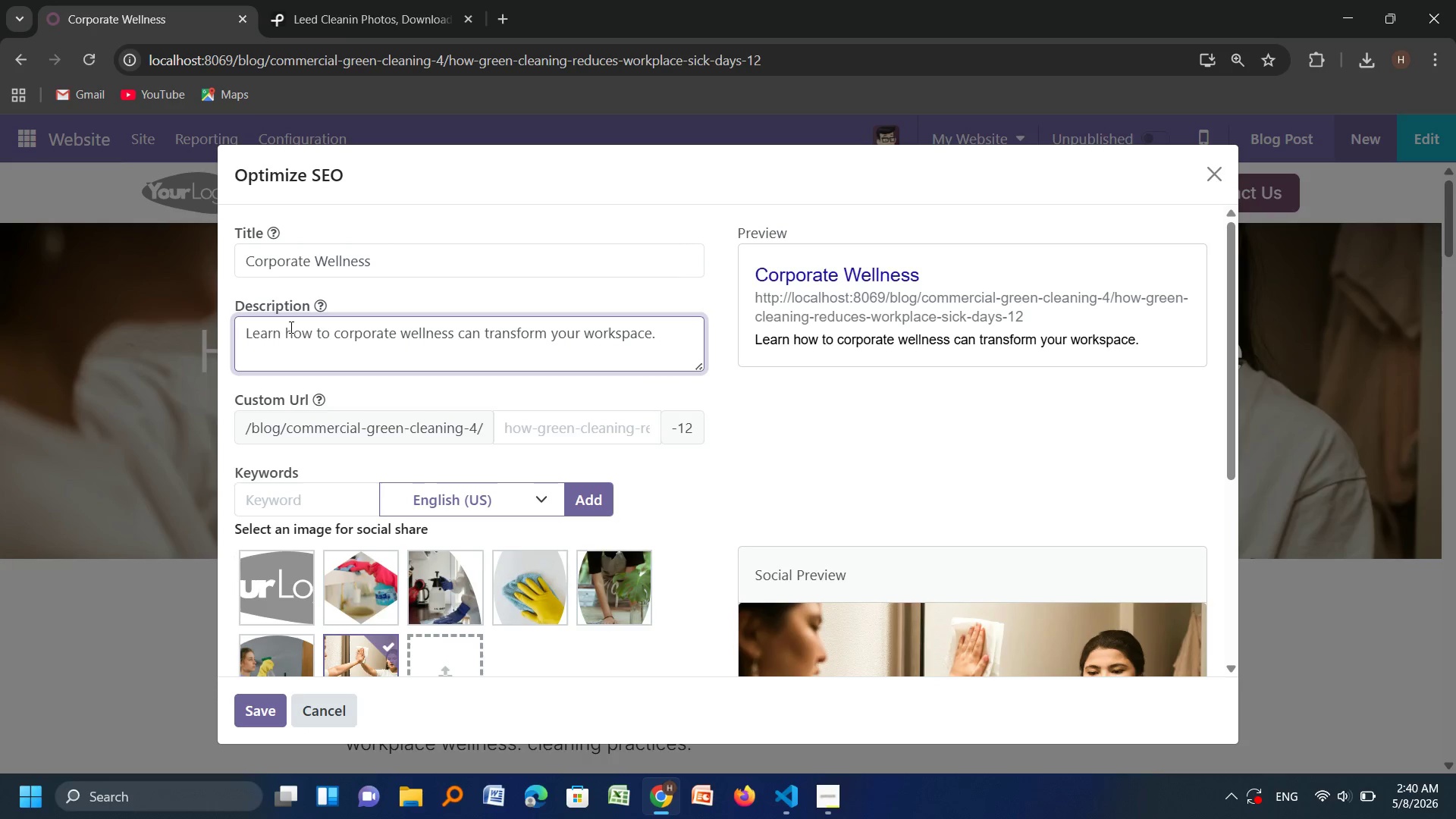 
key(CapsLock)
 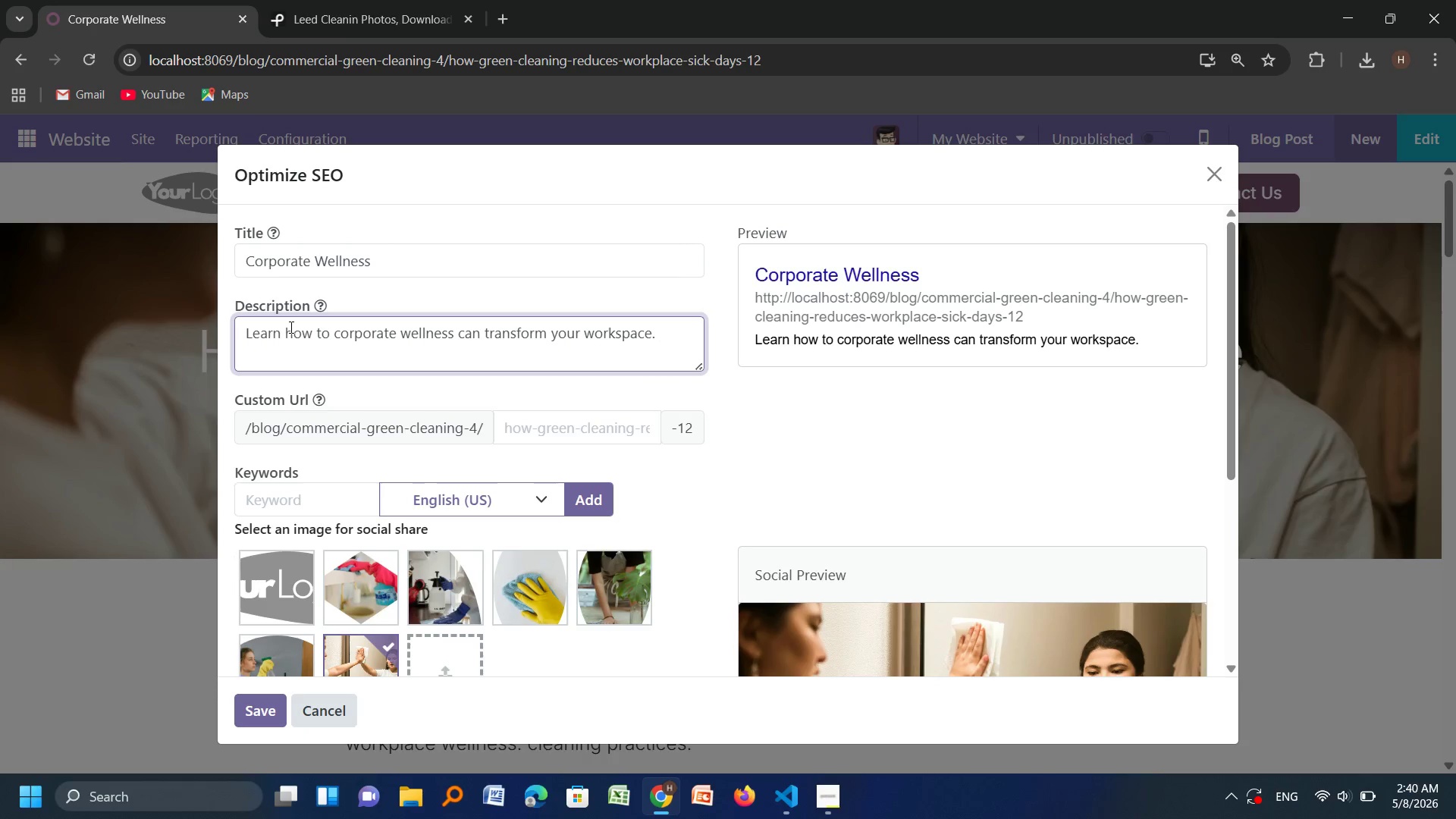 
key(V)
 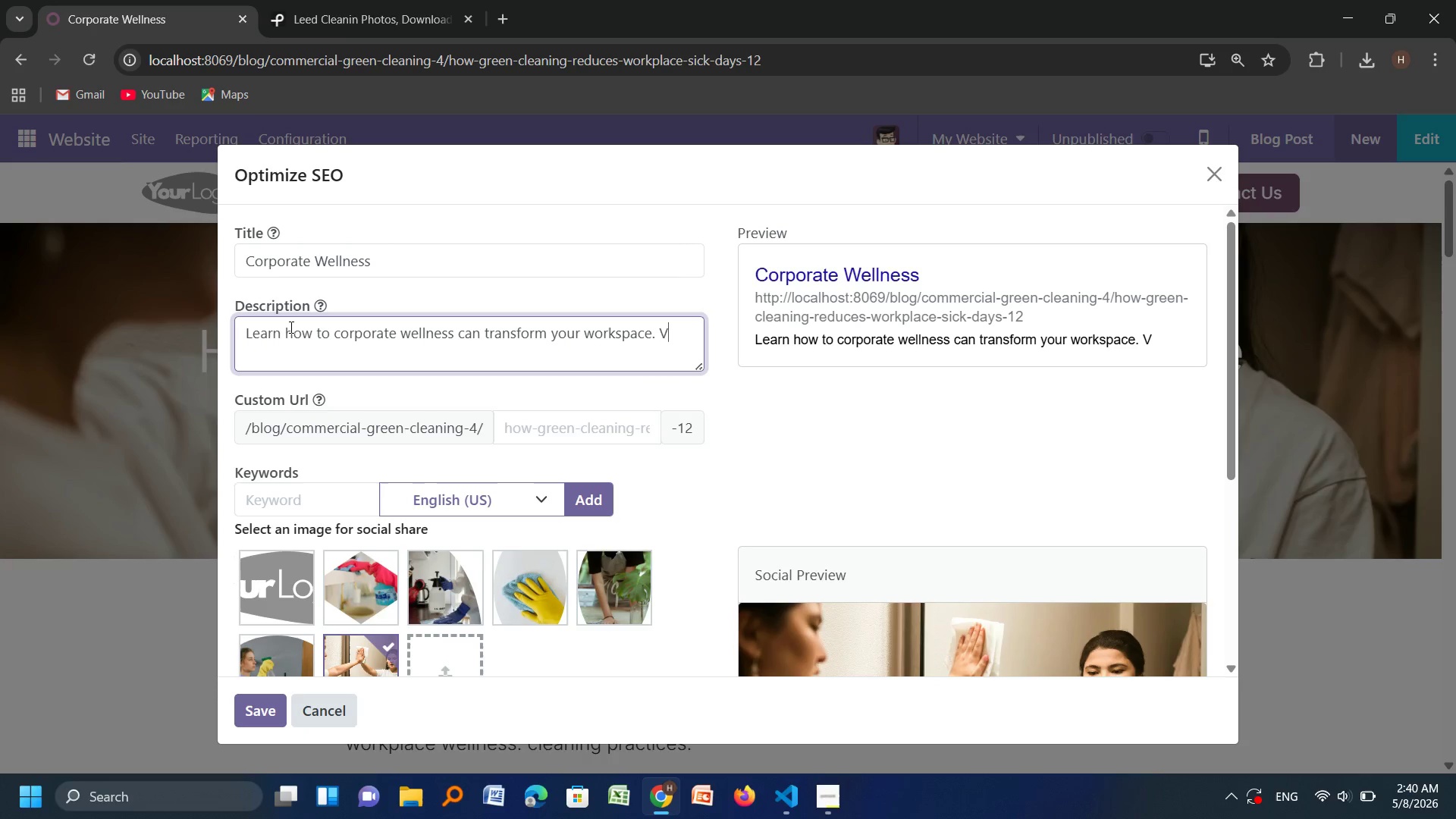 
key(CapsLock)
 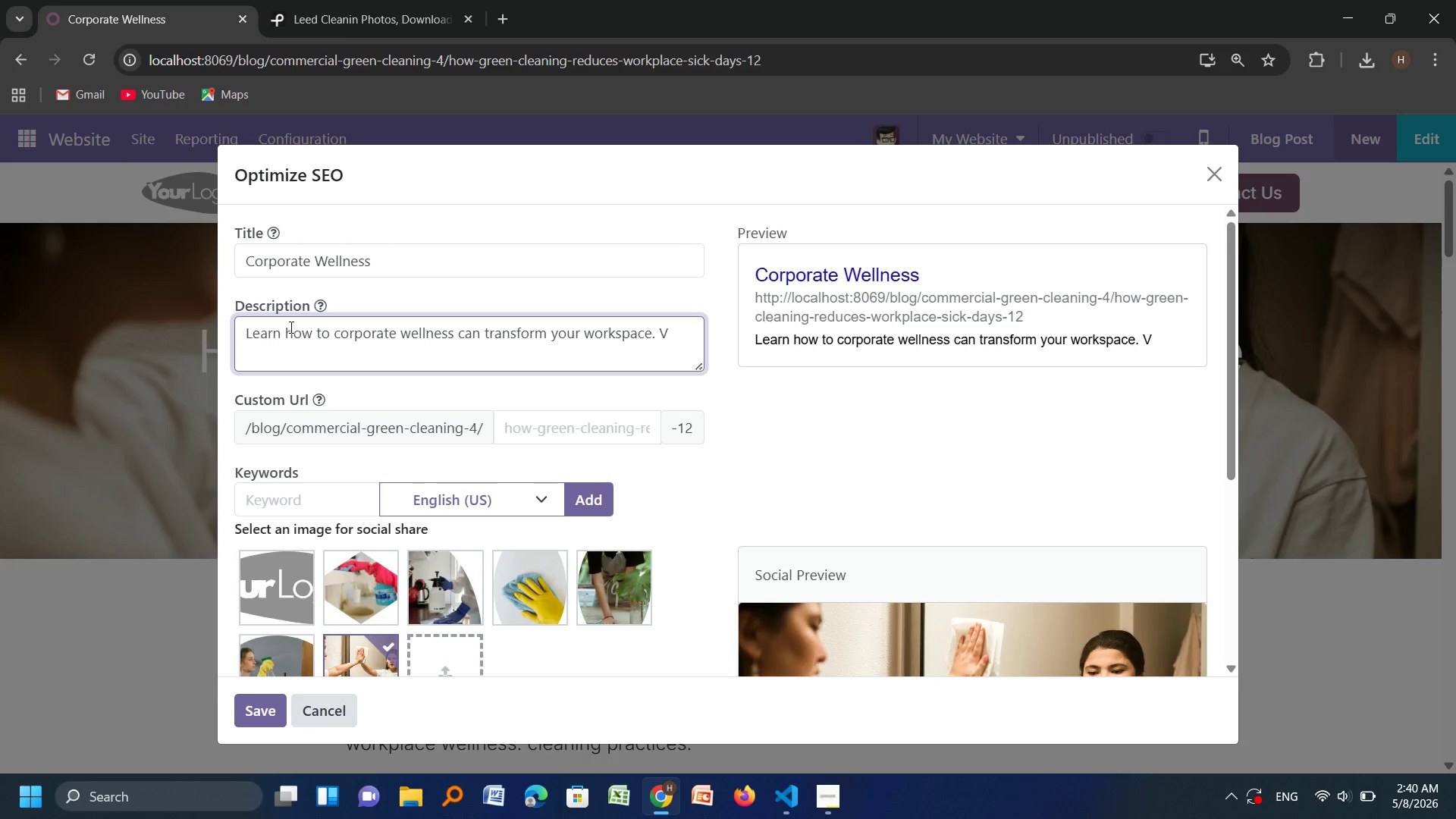 
type(erid)
 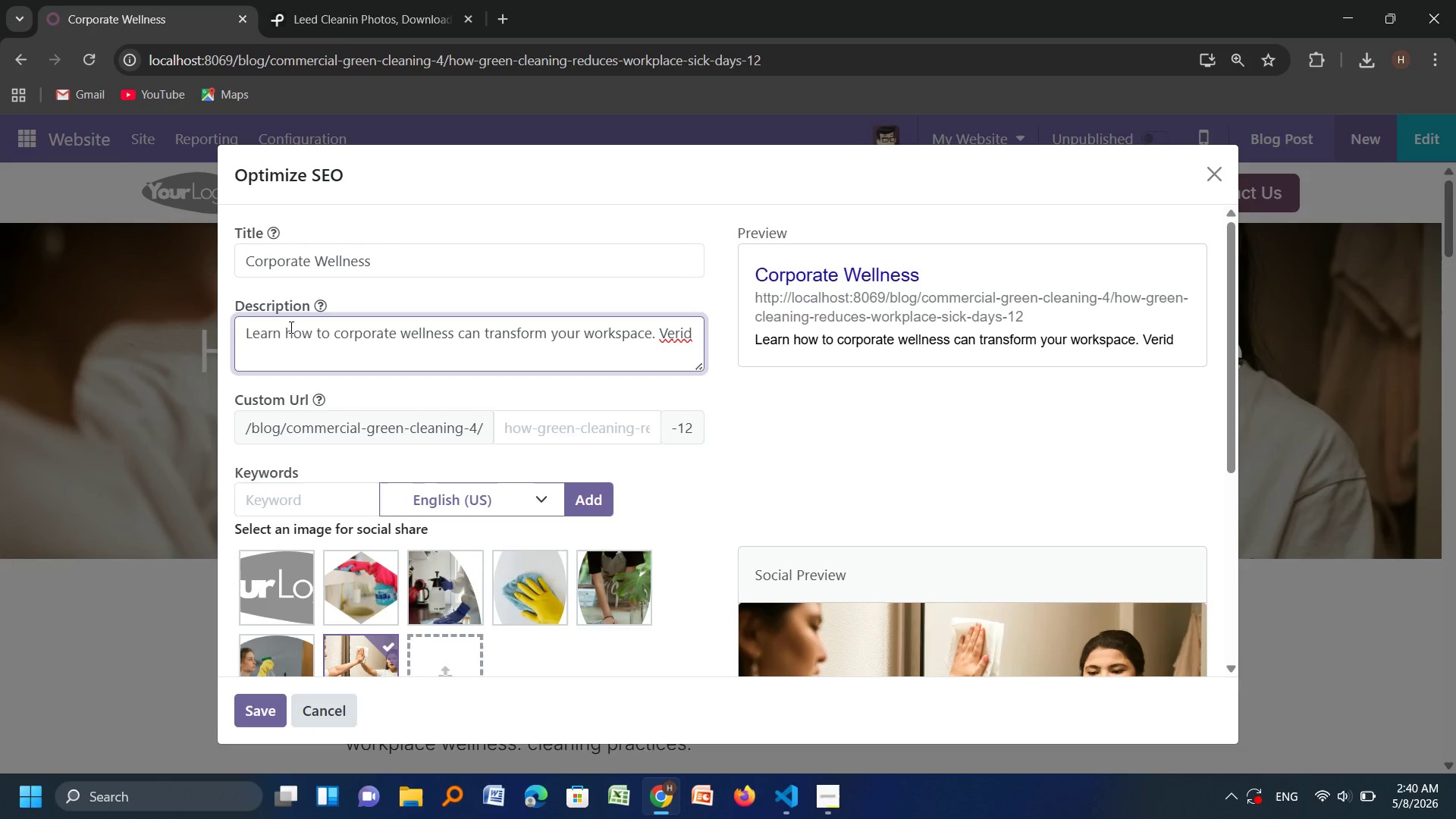 
wait(5.05)
 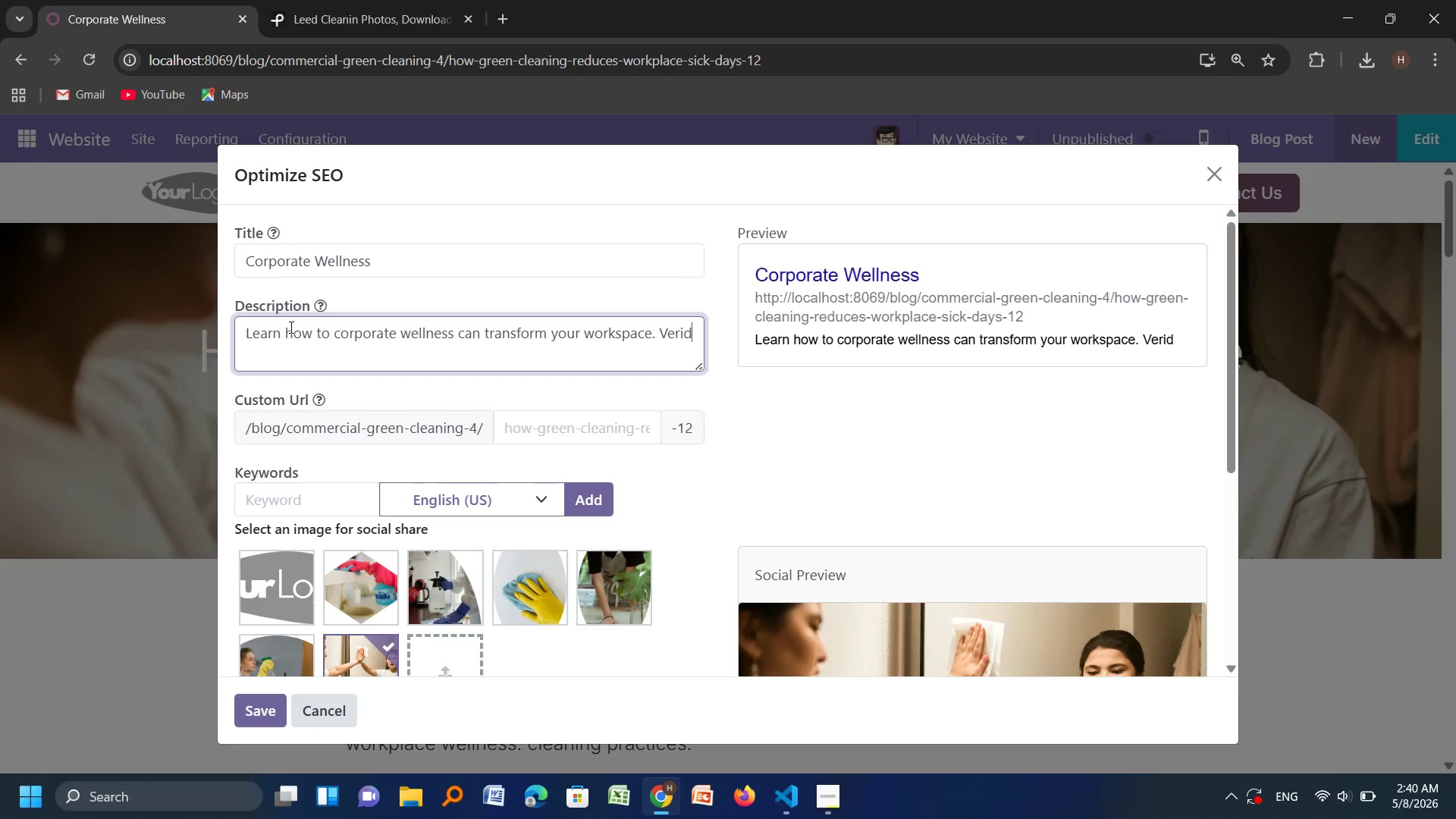 
type(ian Scur)
key(Backspace)
key(Backspace)
type(rub provides proessonal )
 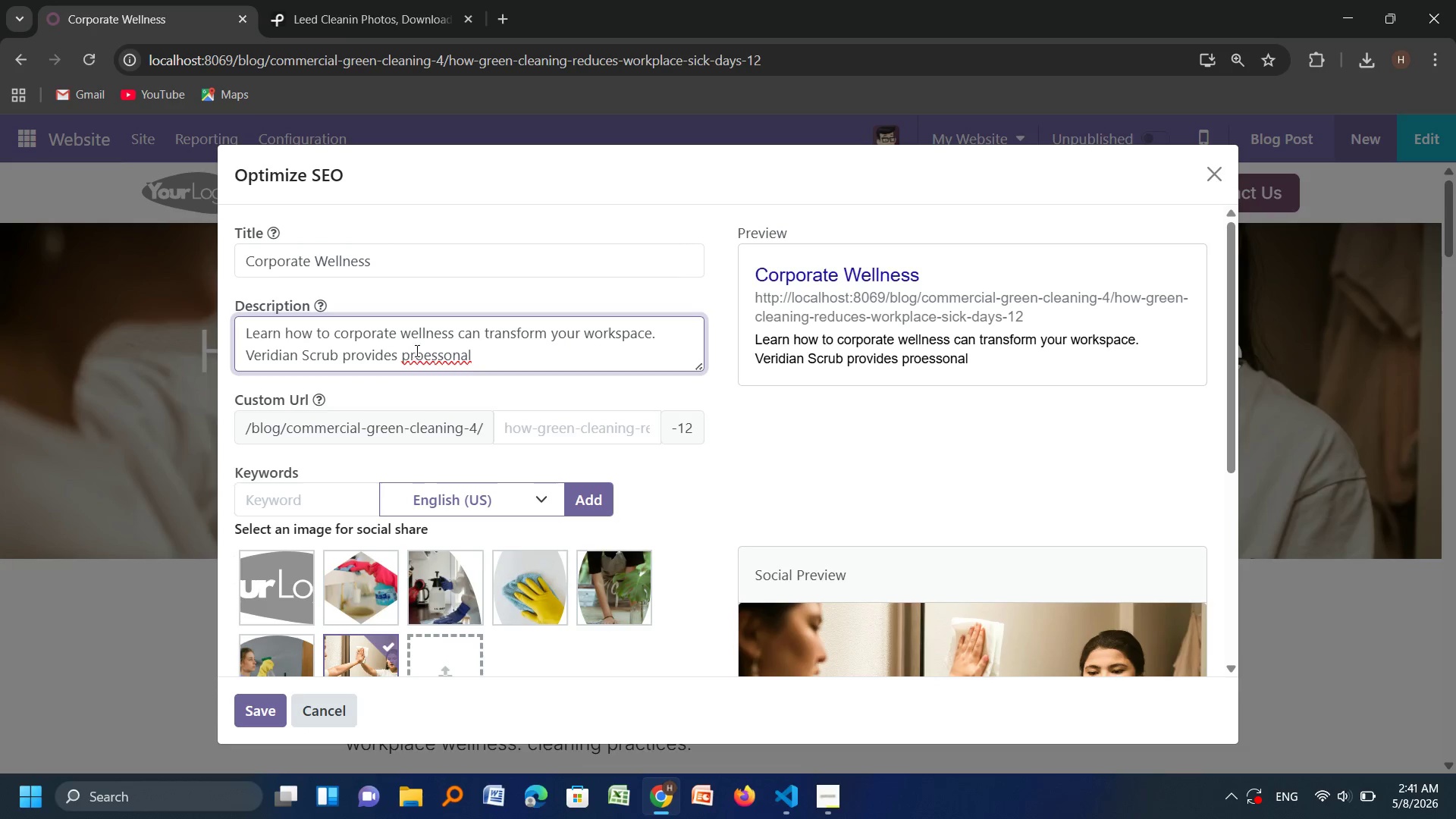 
left_click([425, 356])
 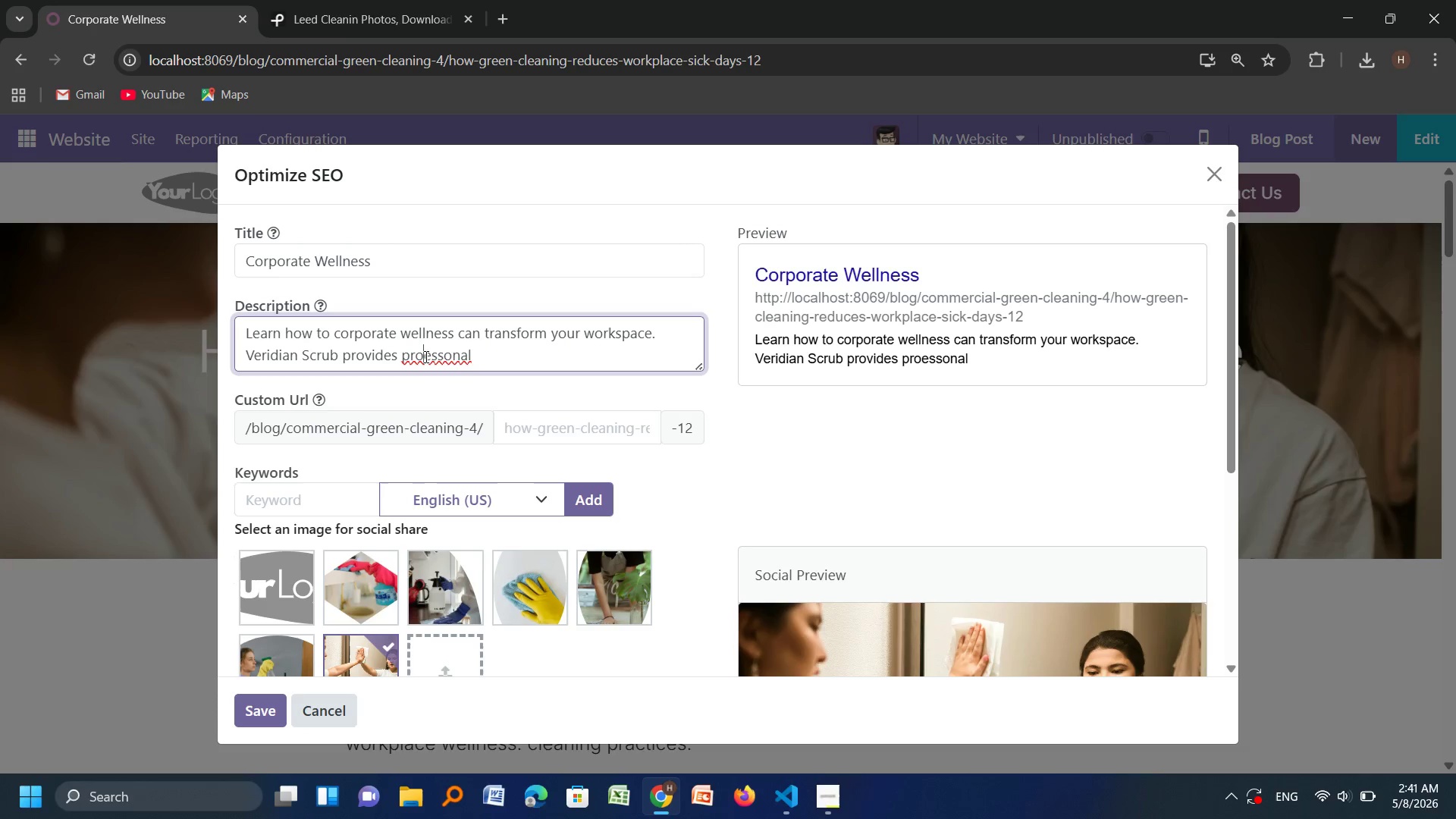 
key(F)
 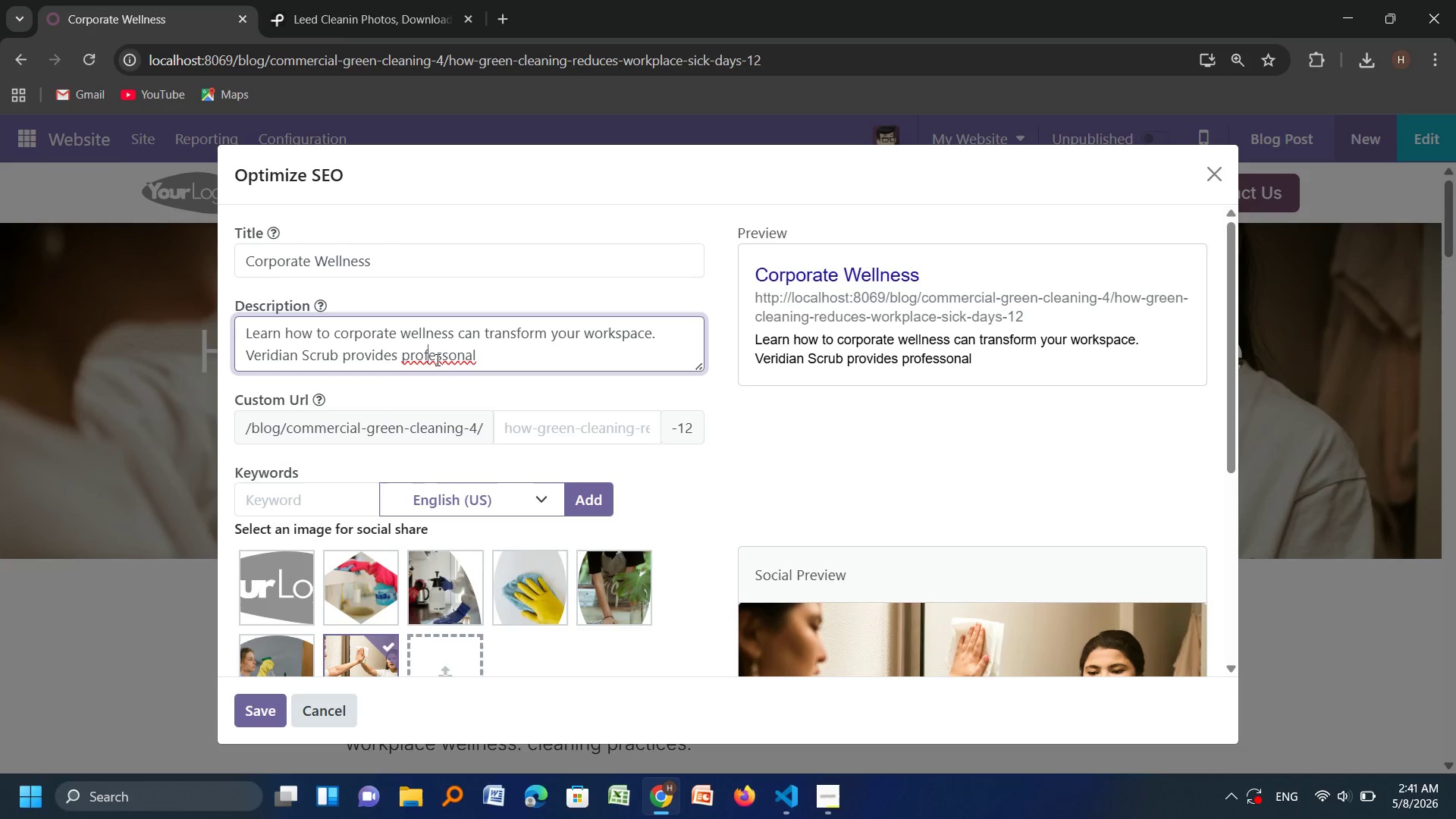 
wait(6.28)
 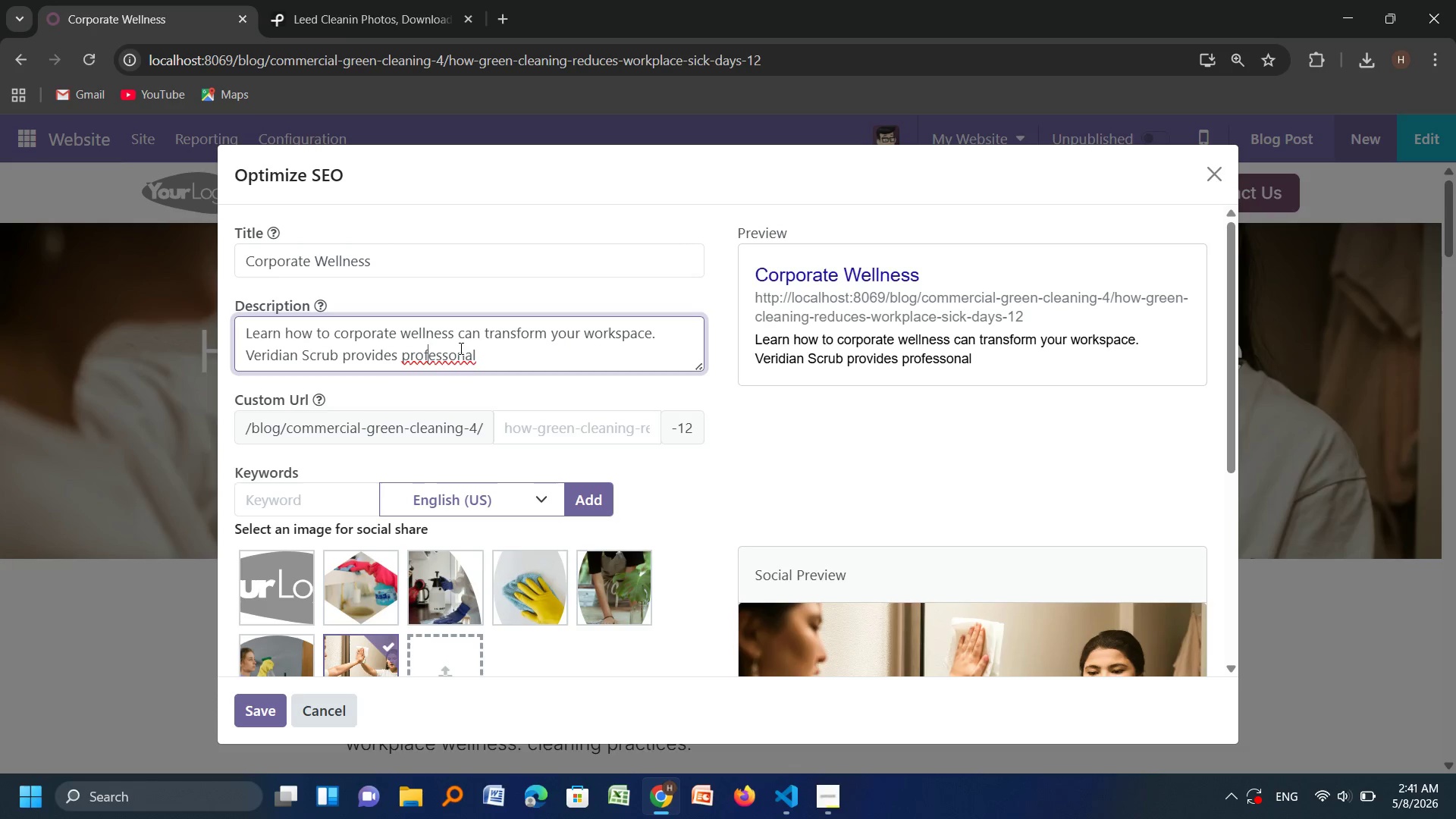 
left_click([446, 355])
 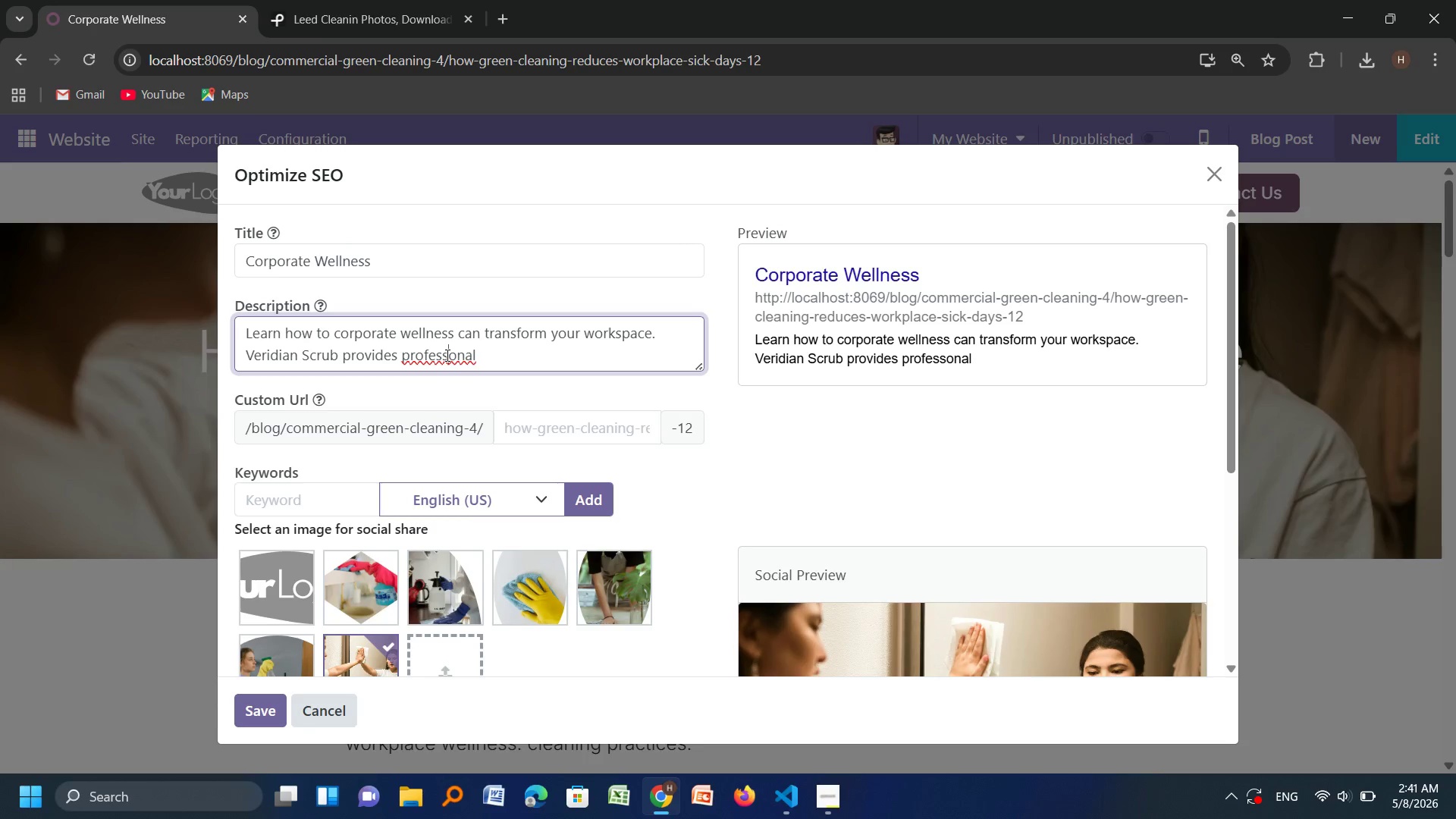 
left_click([446, 355])
 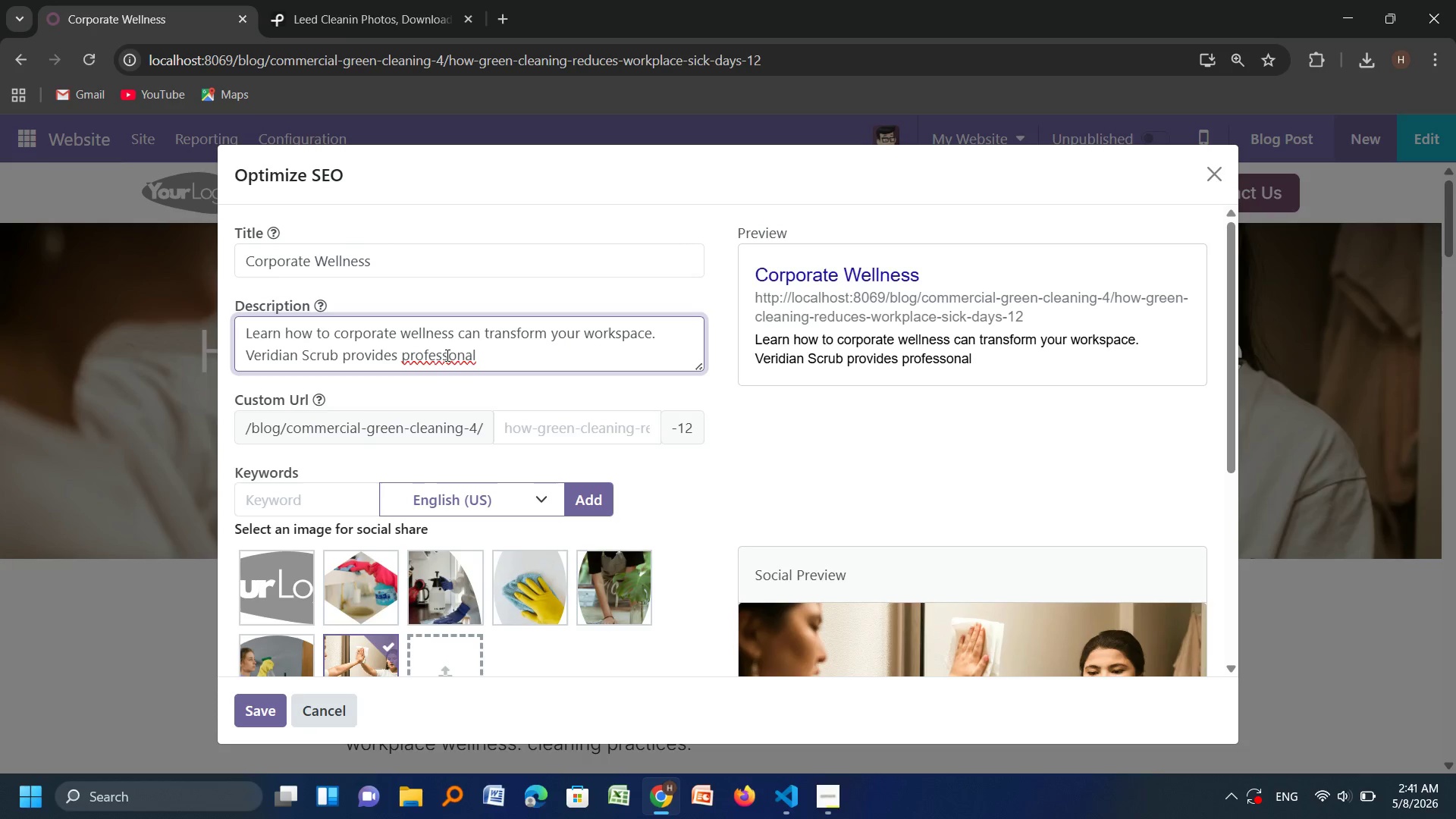 
key(I)
 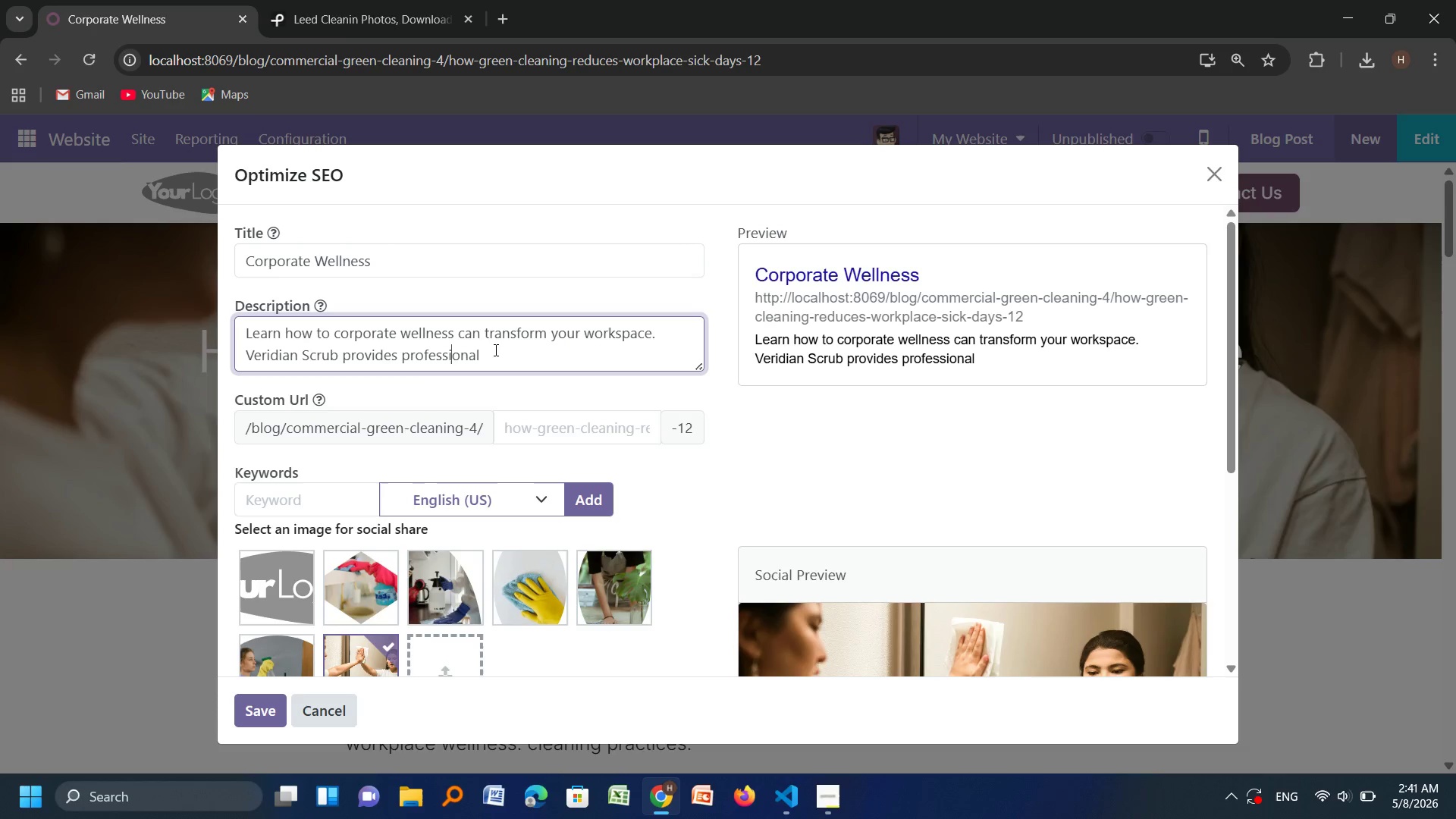 
left_click([494, 350])
 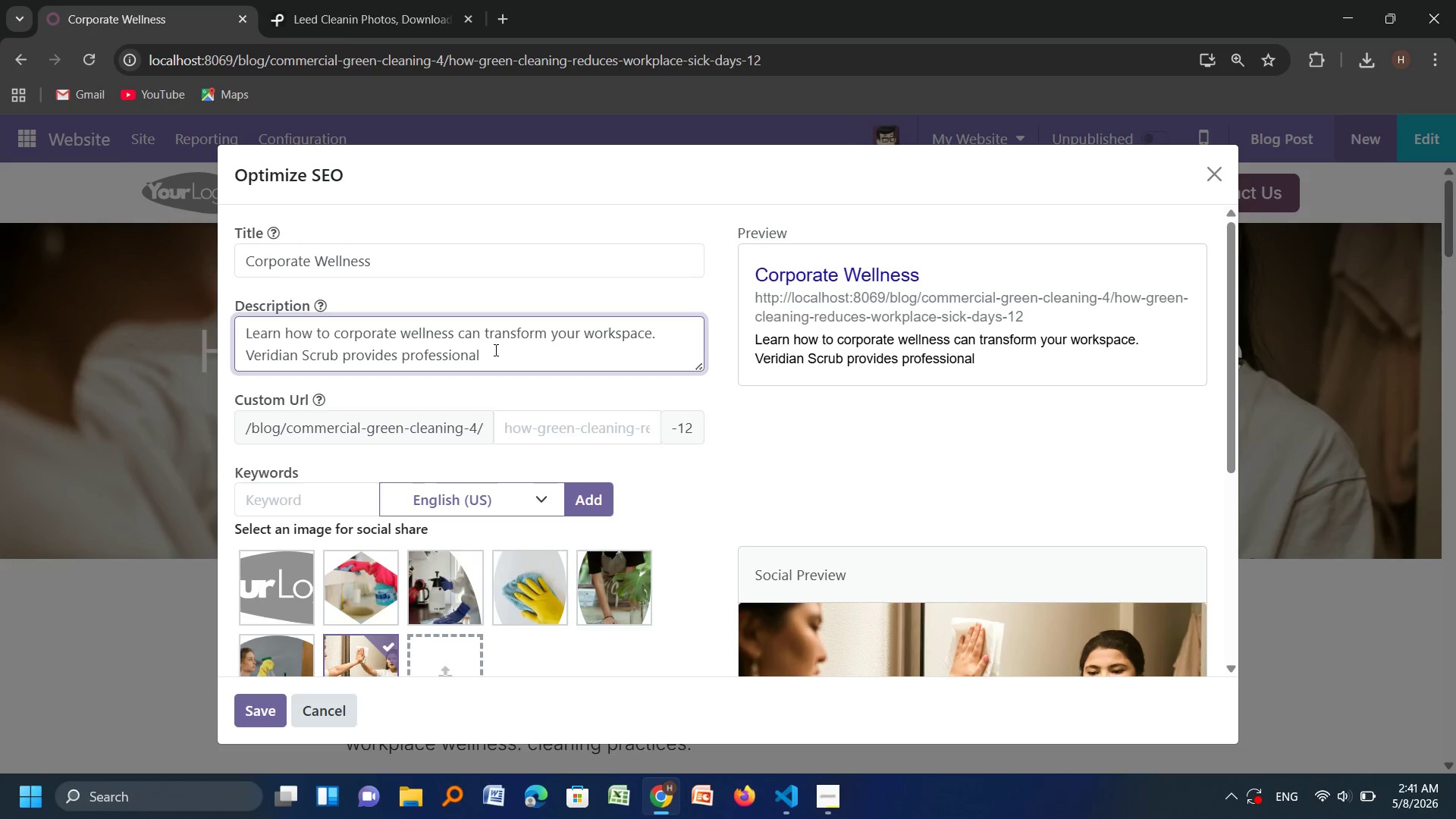 
wait(6.86)
 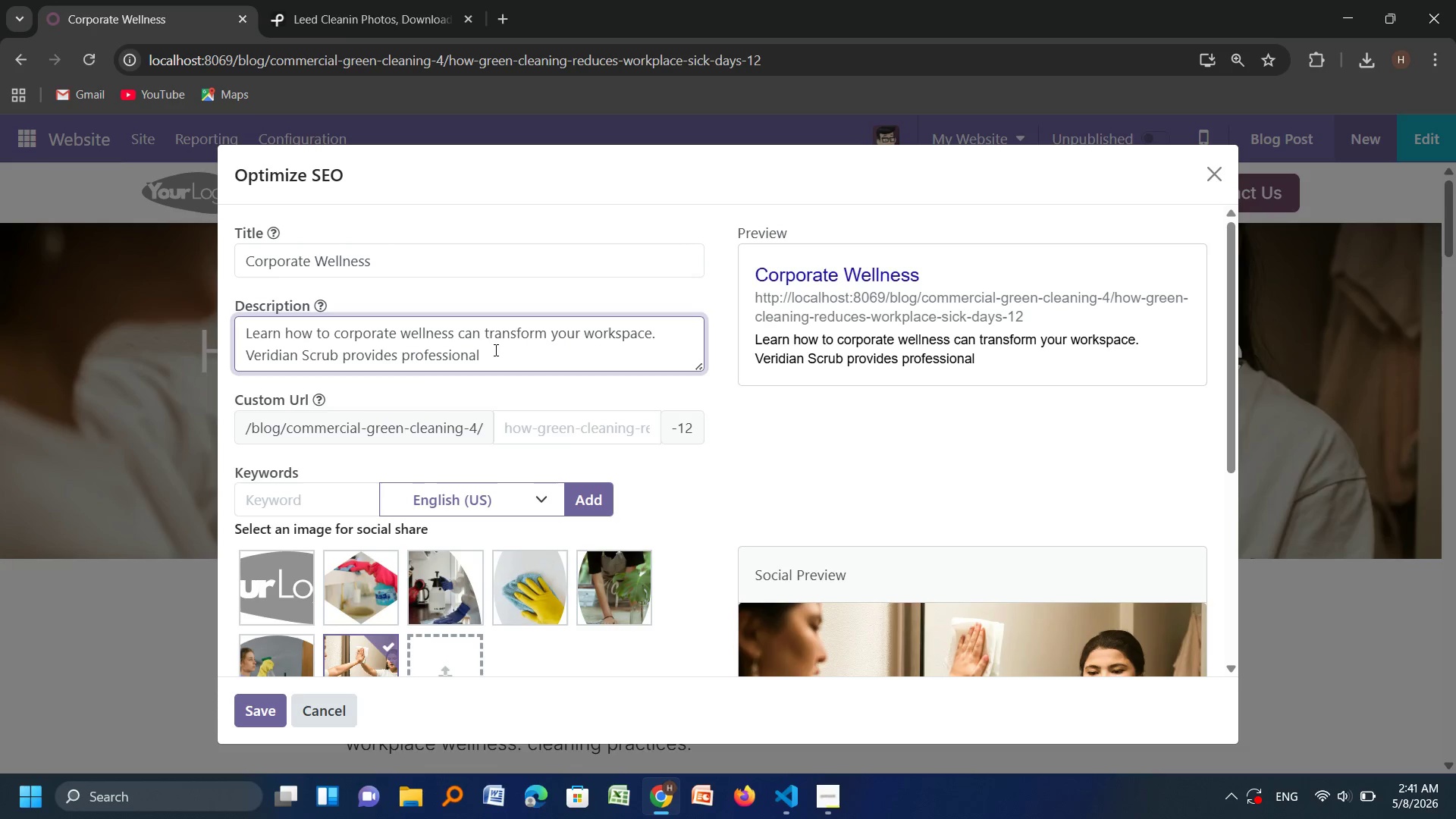 
key(Backspace)
type(, es)
key(Backspace)
type(co-freind)
key(Backspace)
type(ly)
 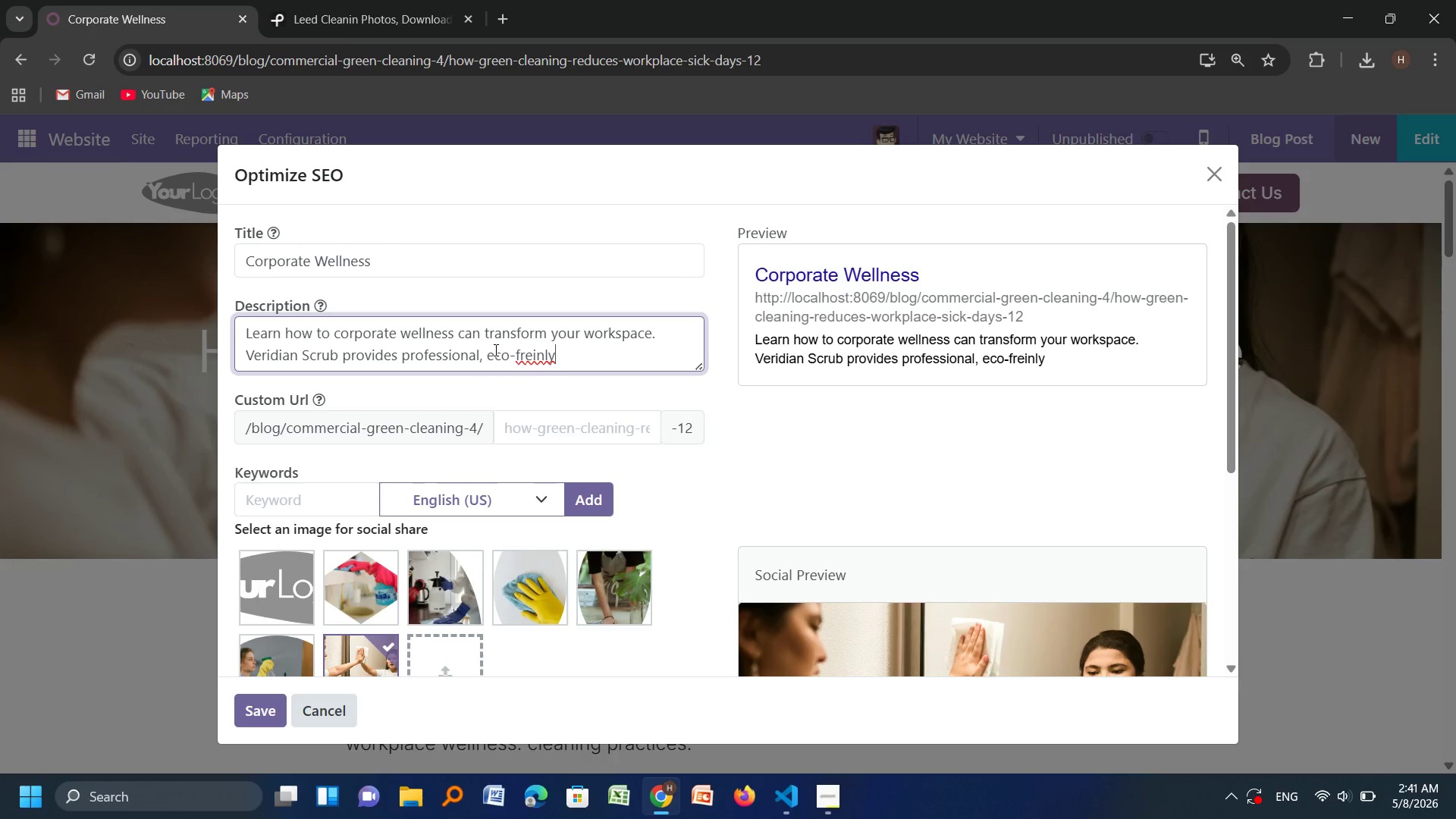 
key(ArrowLeft)
 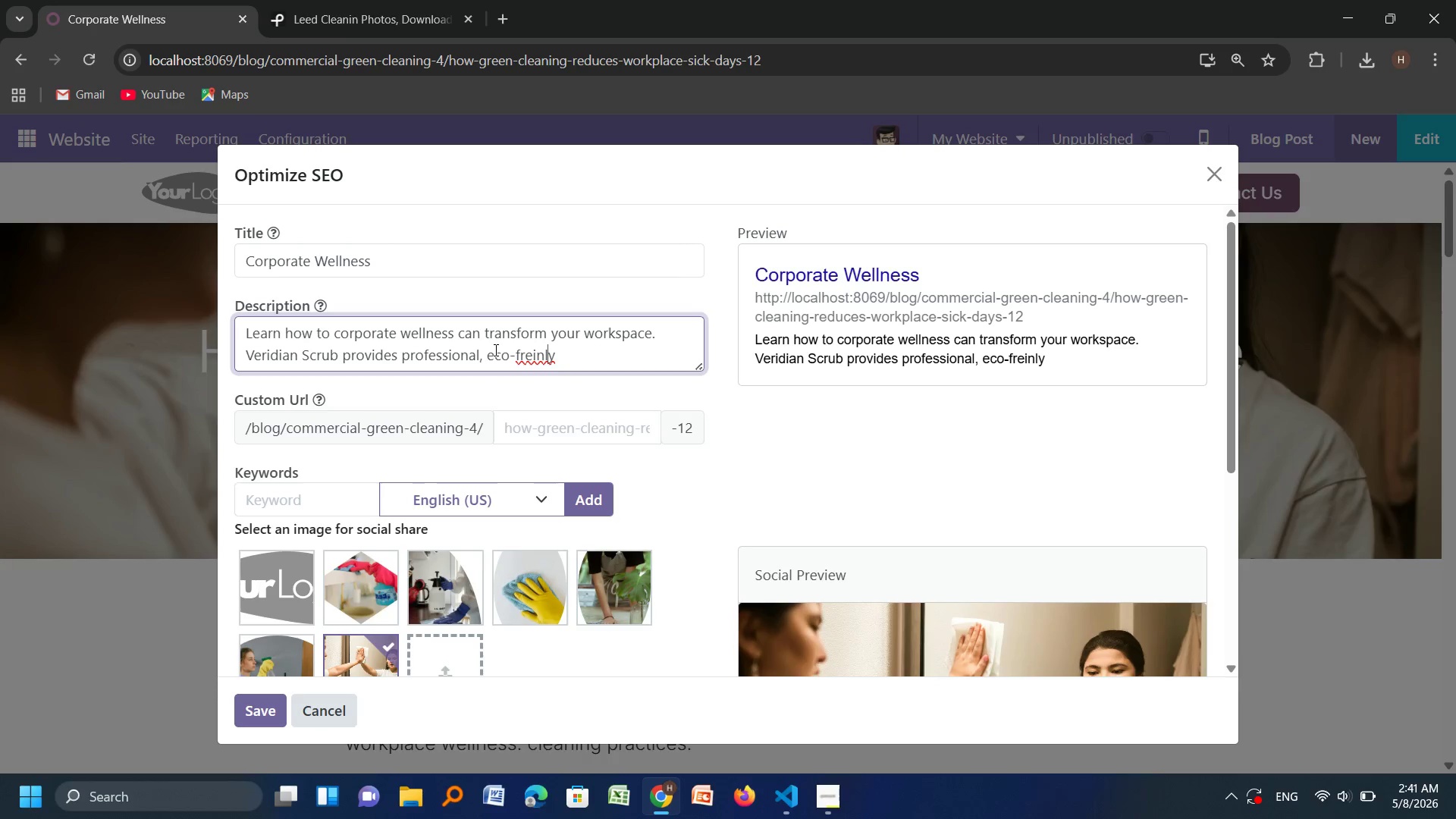 
key(ArrowLeft)
 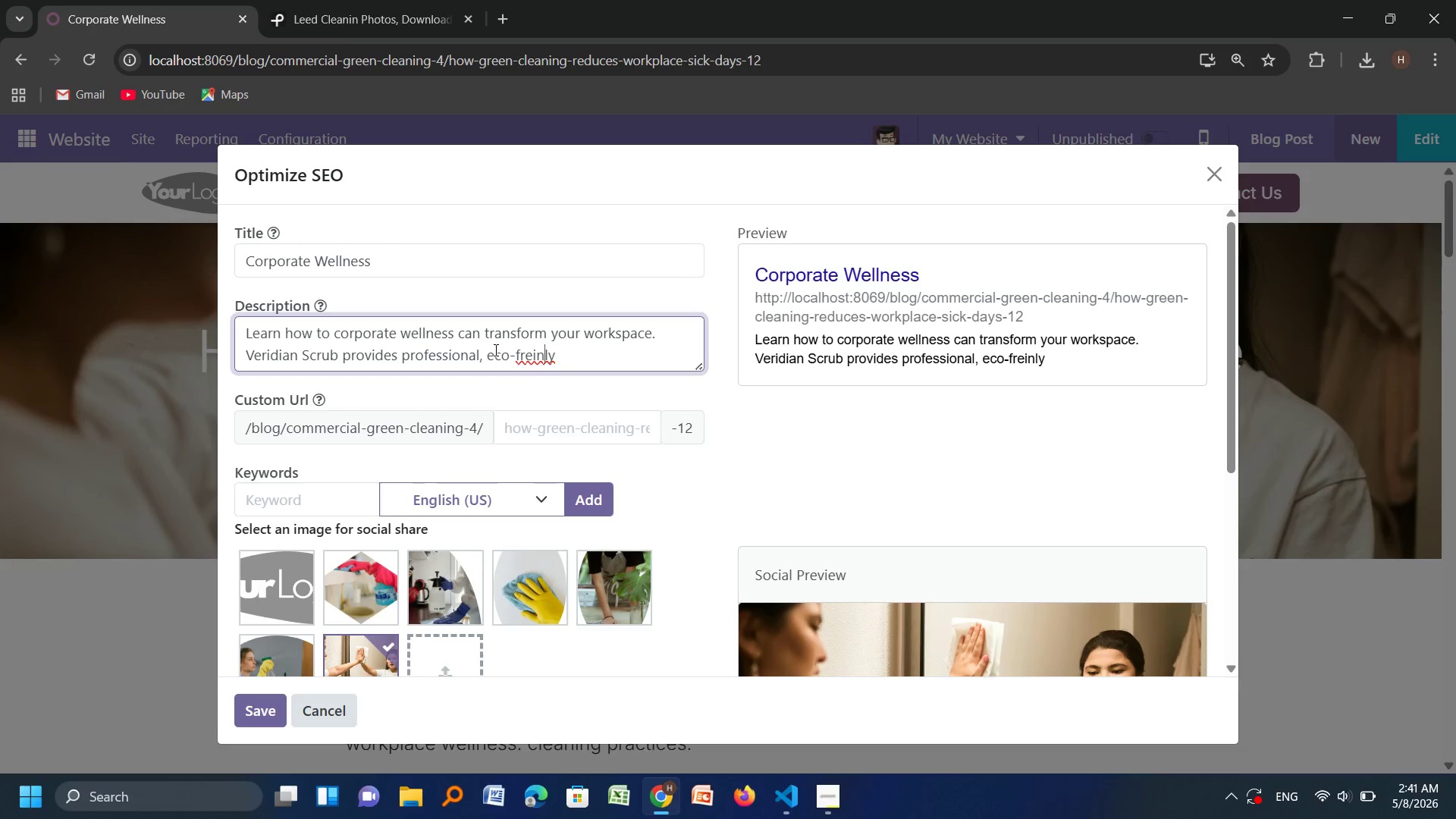 
key(ArrowLeft)
 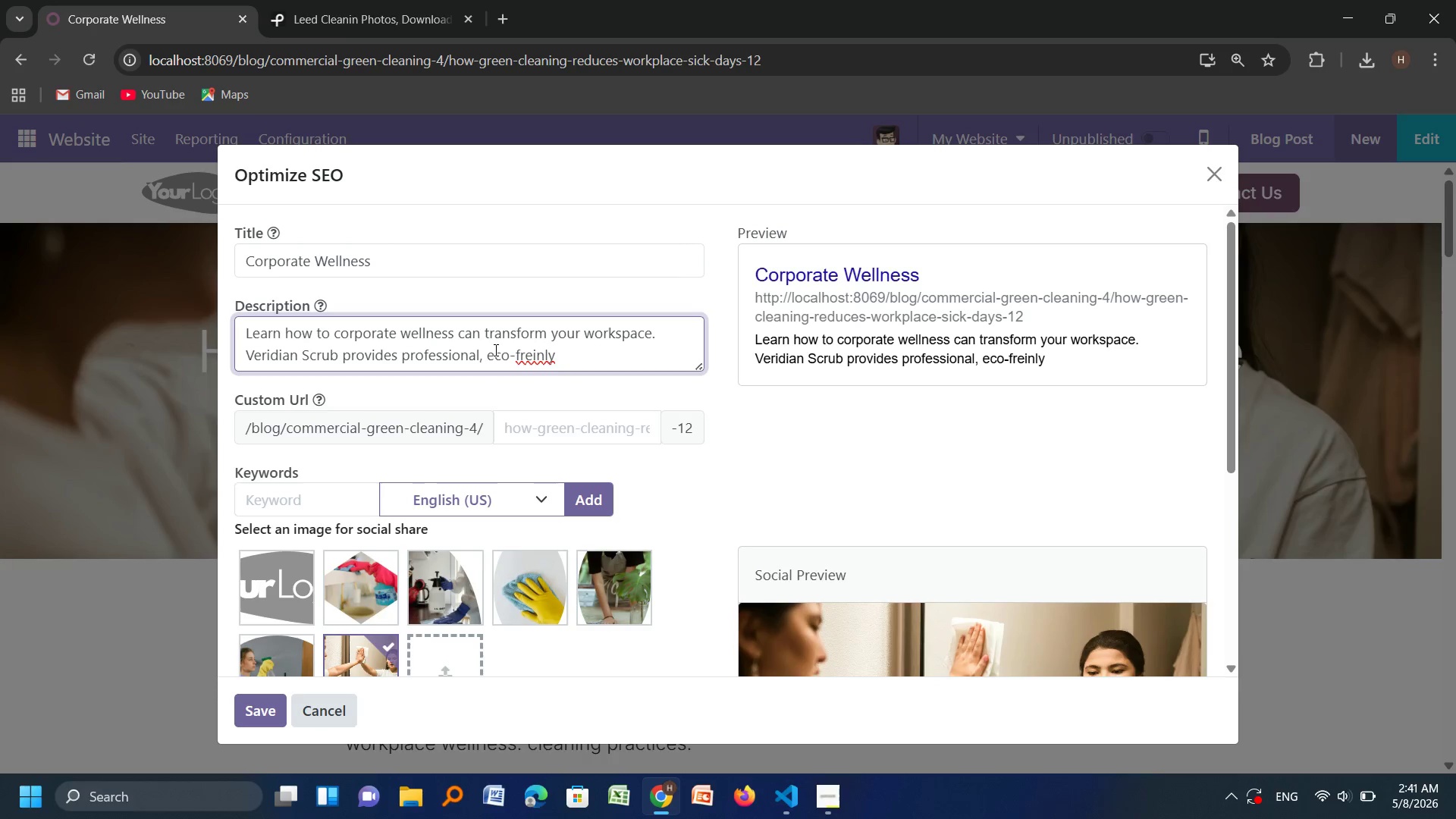 
key(D)
 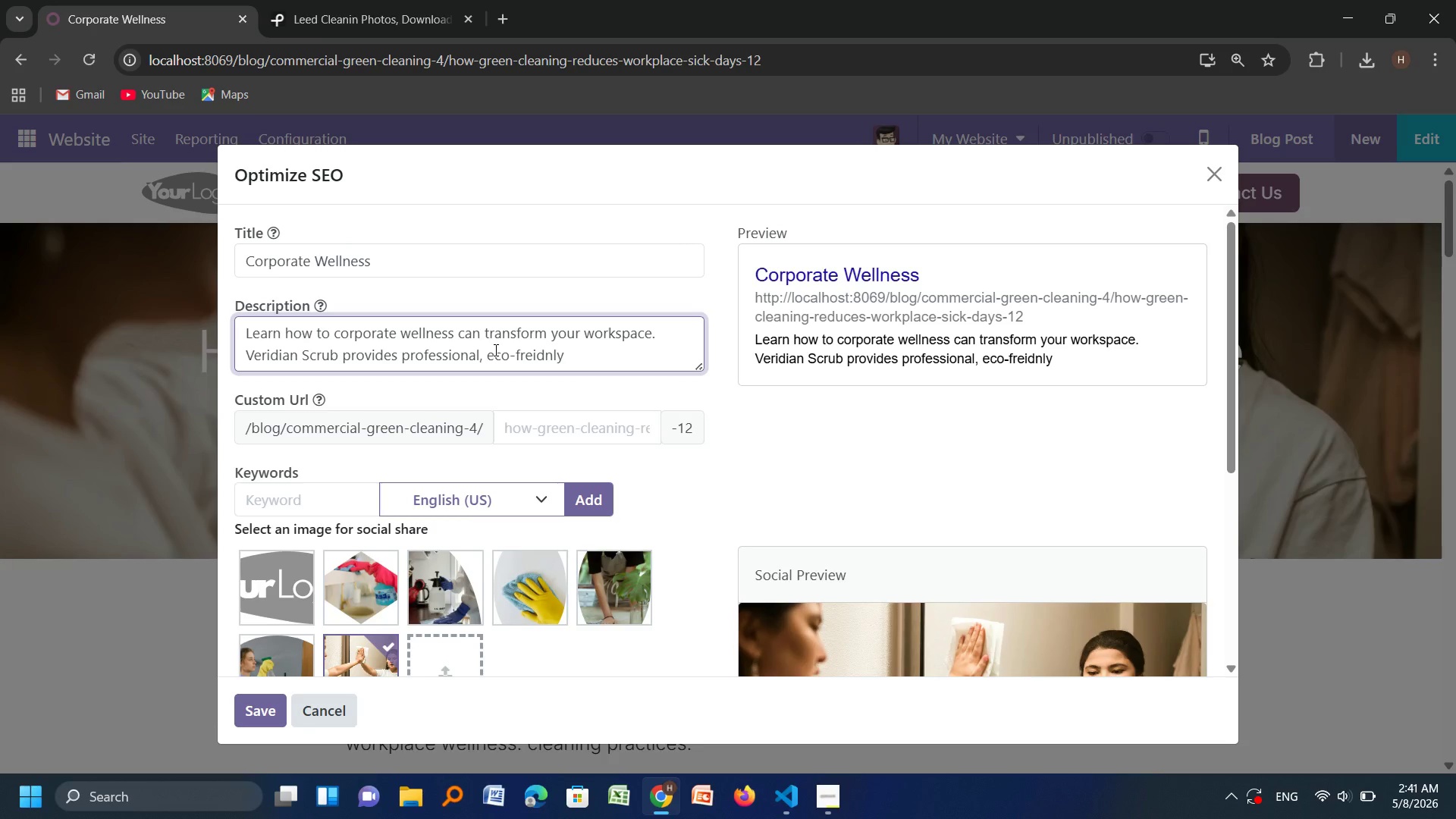 
key(Backspace)
 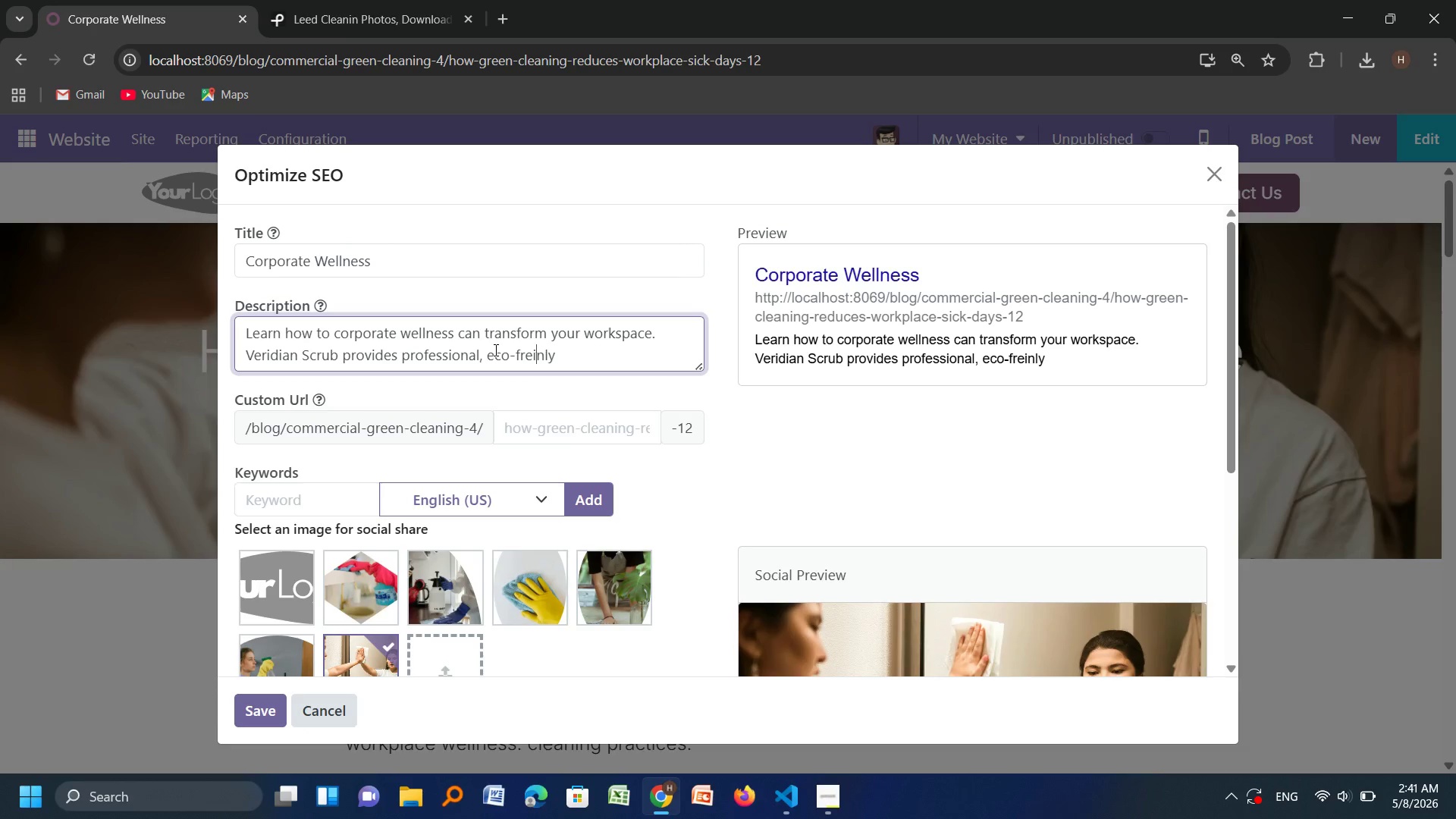 
key(ArrowRight)
 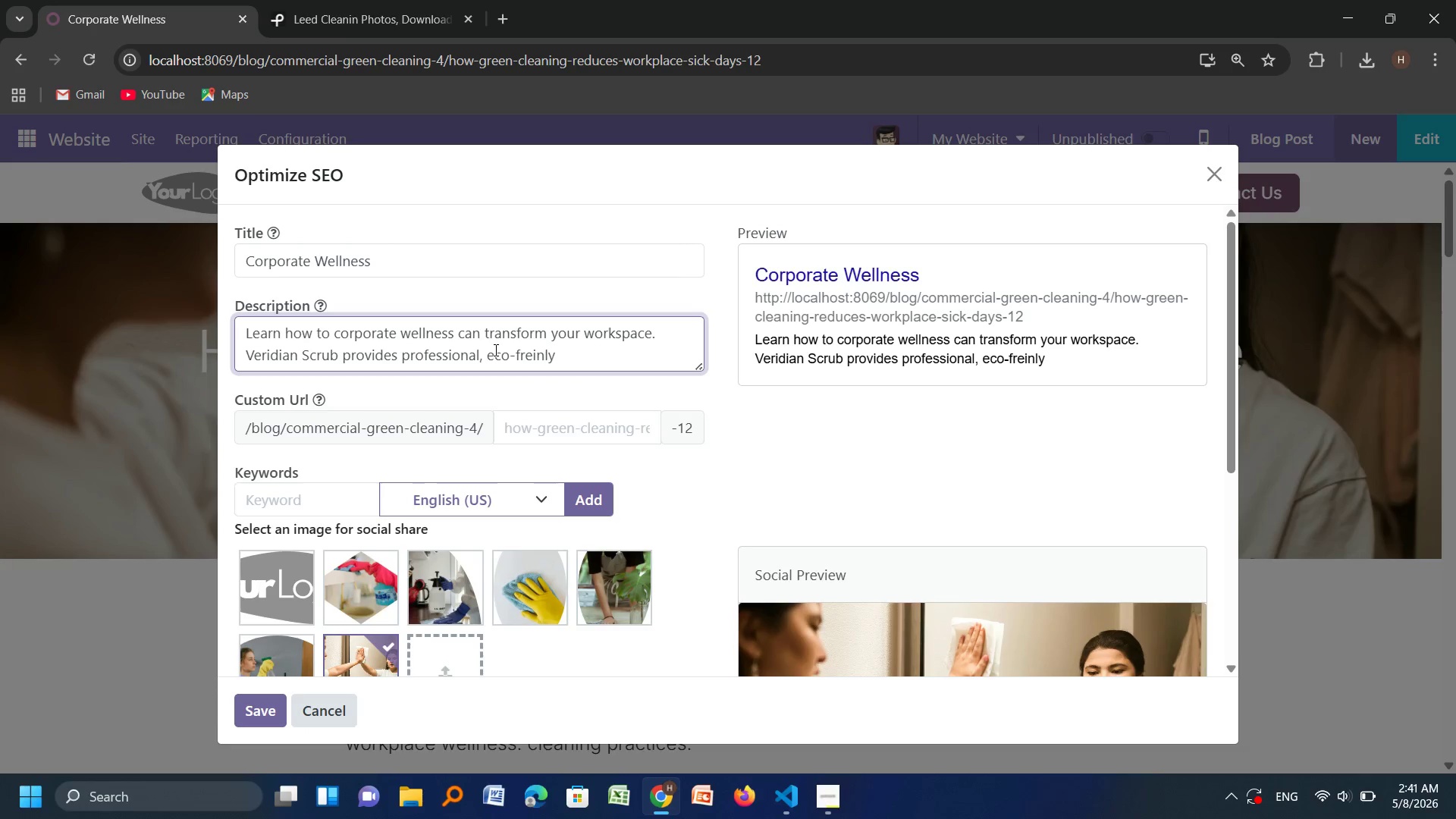 
key(D)
 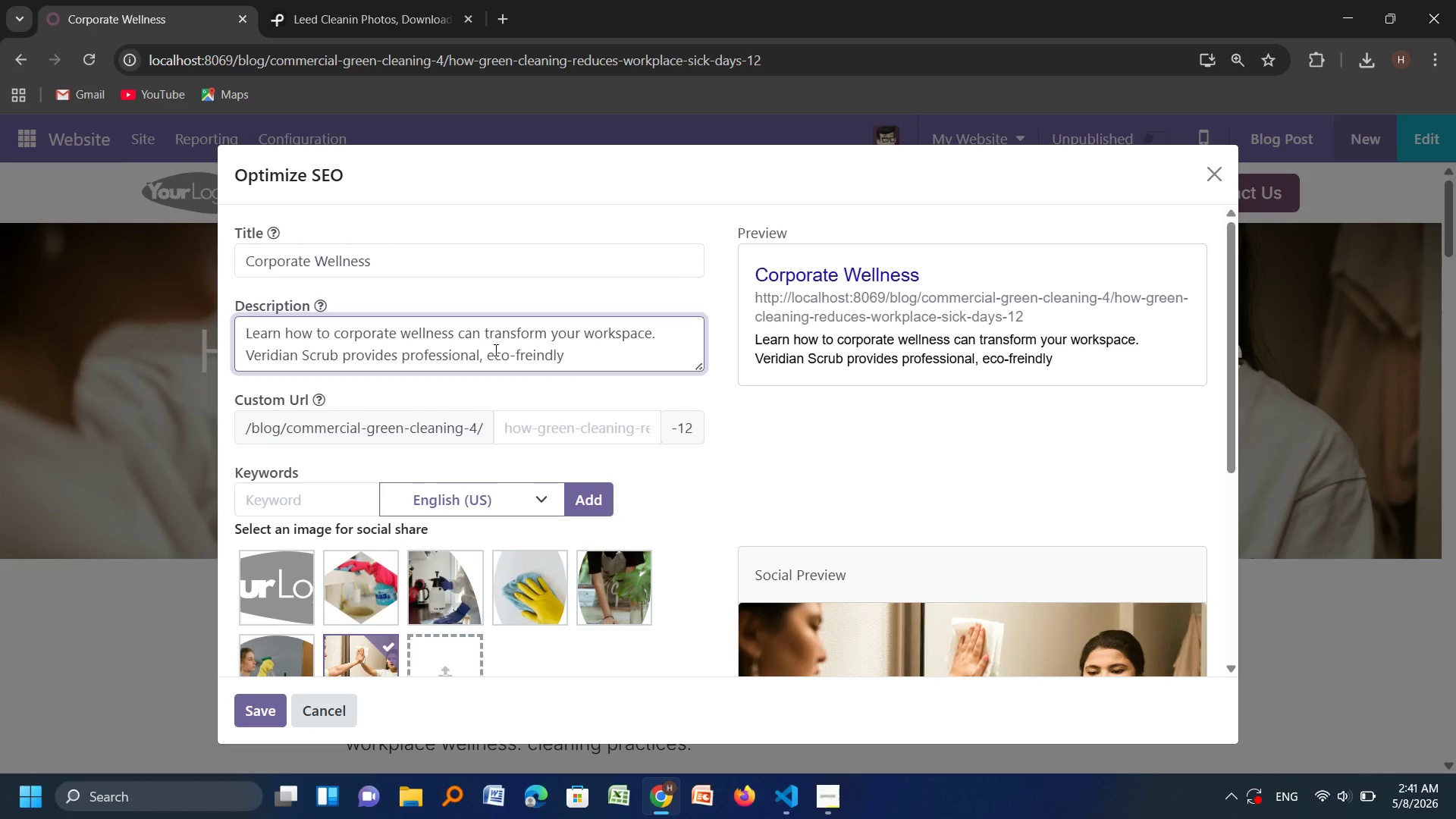 
key(ArrowRight)
 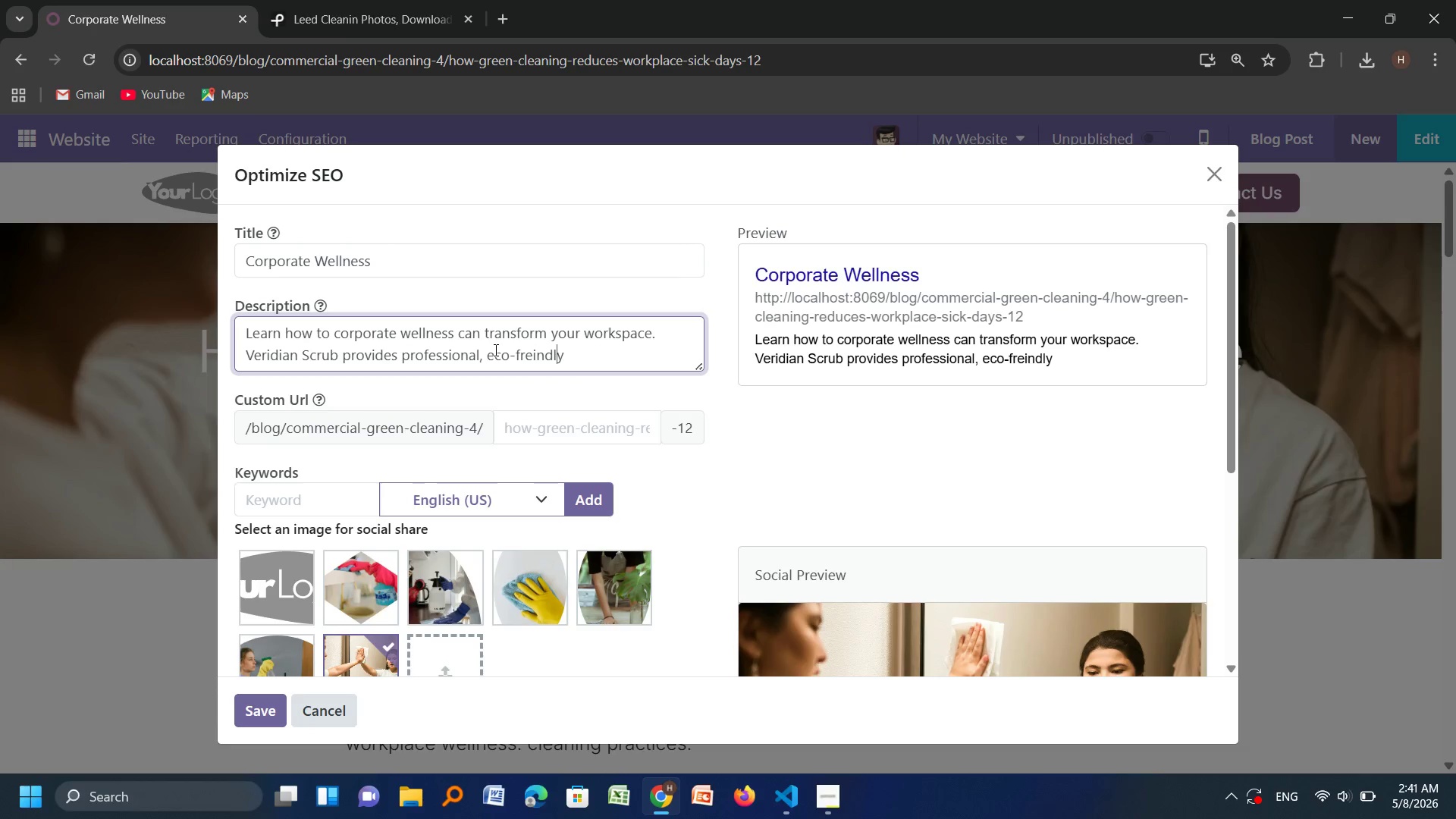 
key(ArrowRight)
 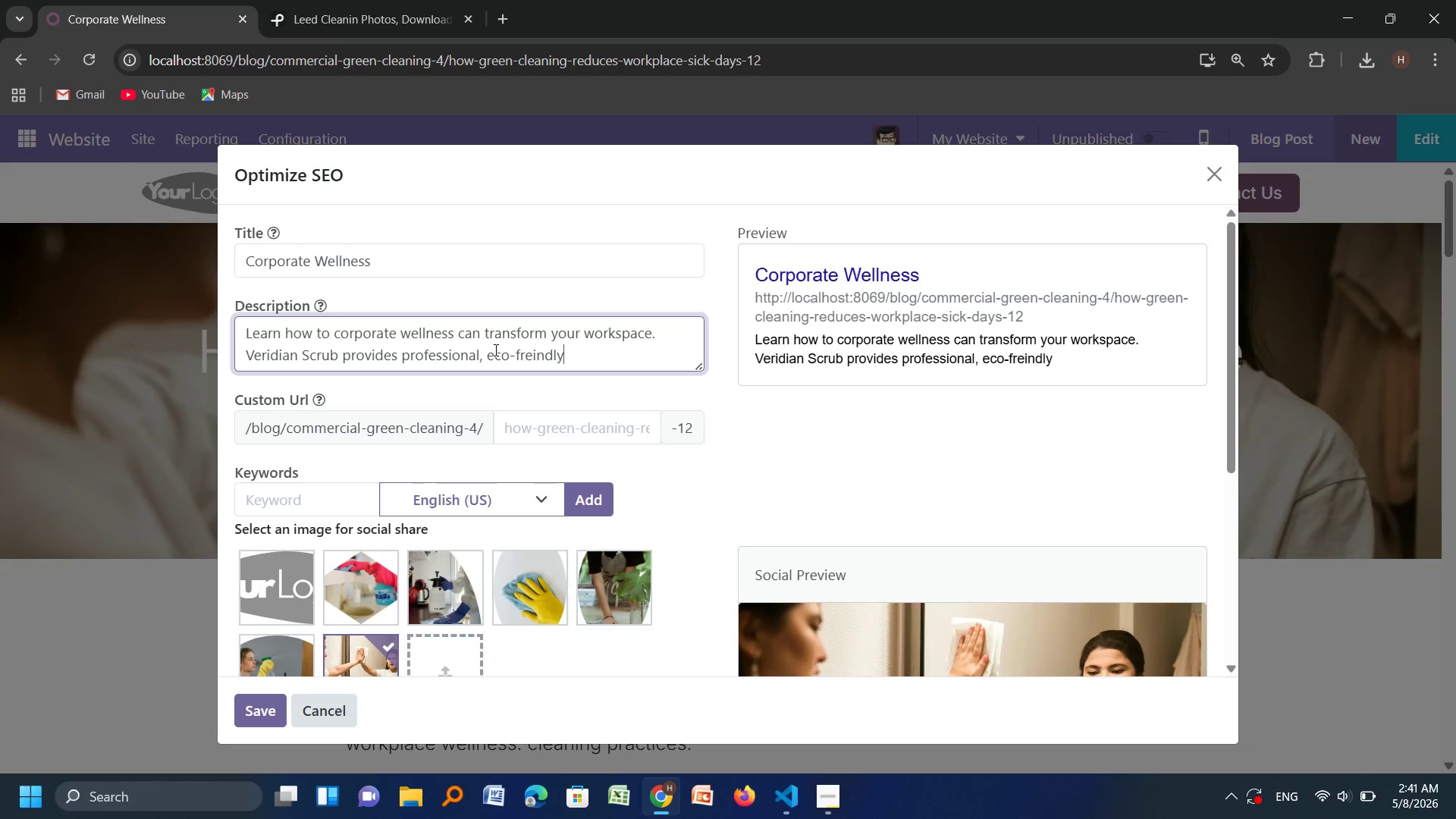 
key(ArrowRight)
 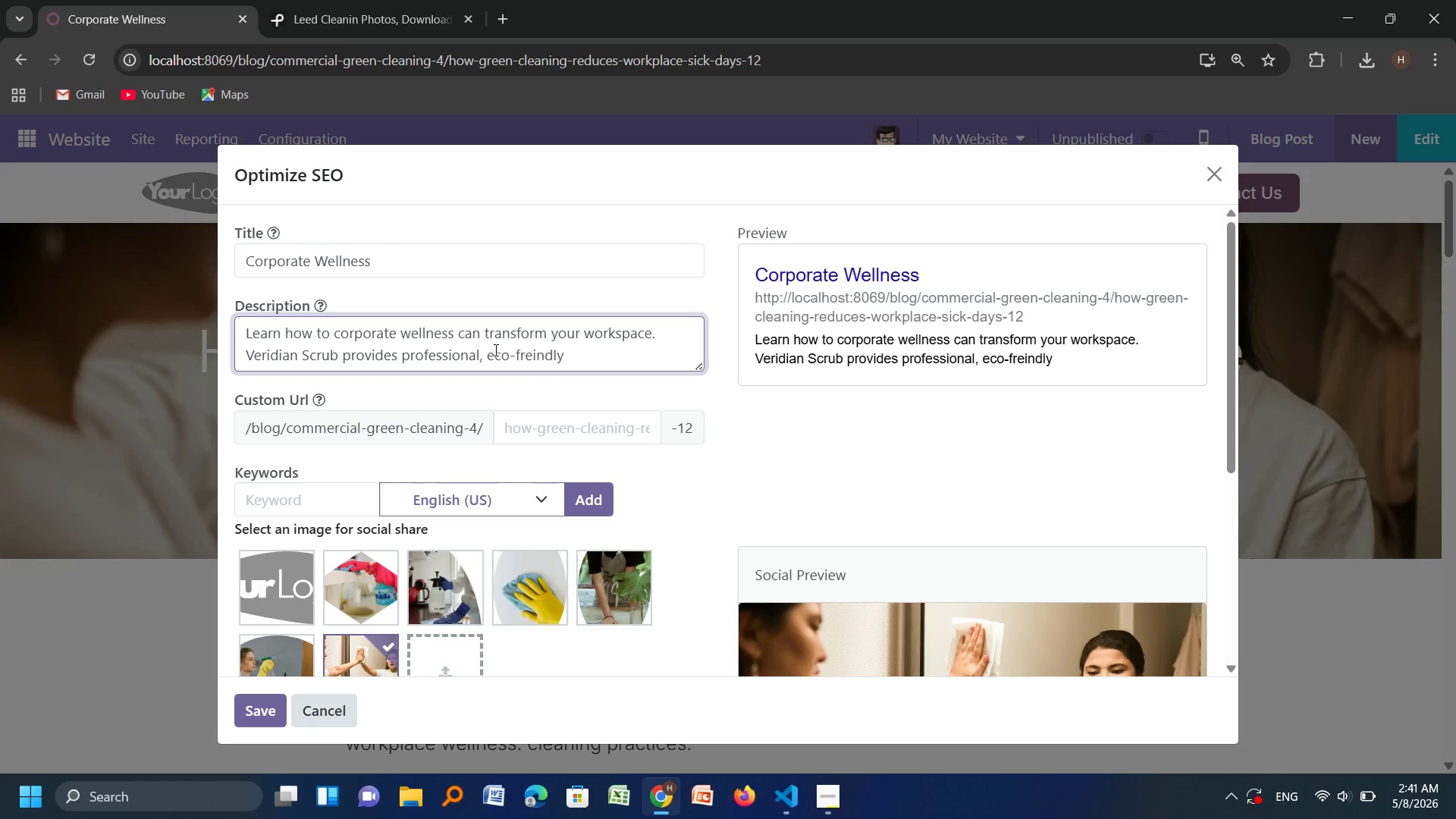 
type( sp)
key(Backspace)
type(olutions)
 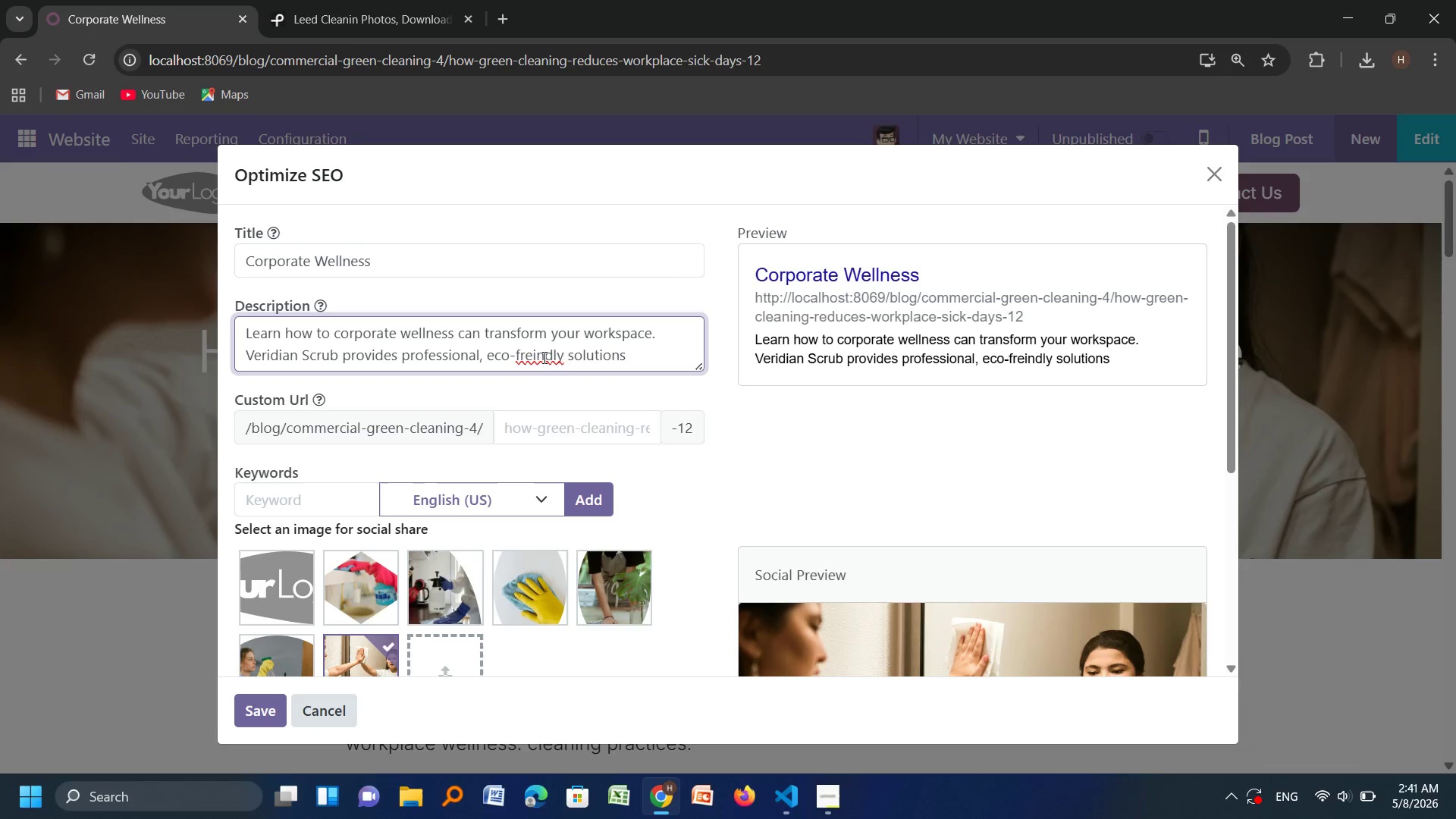 
right_click([543, 357])
 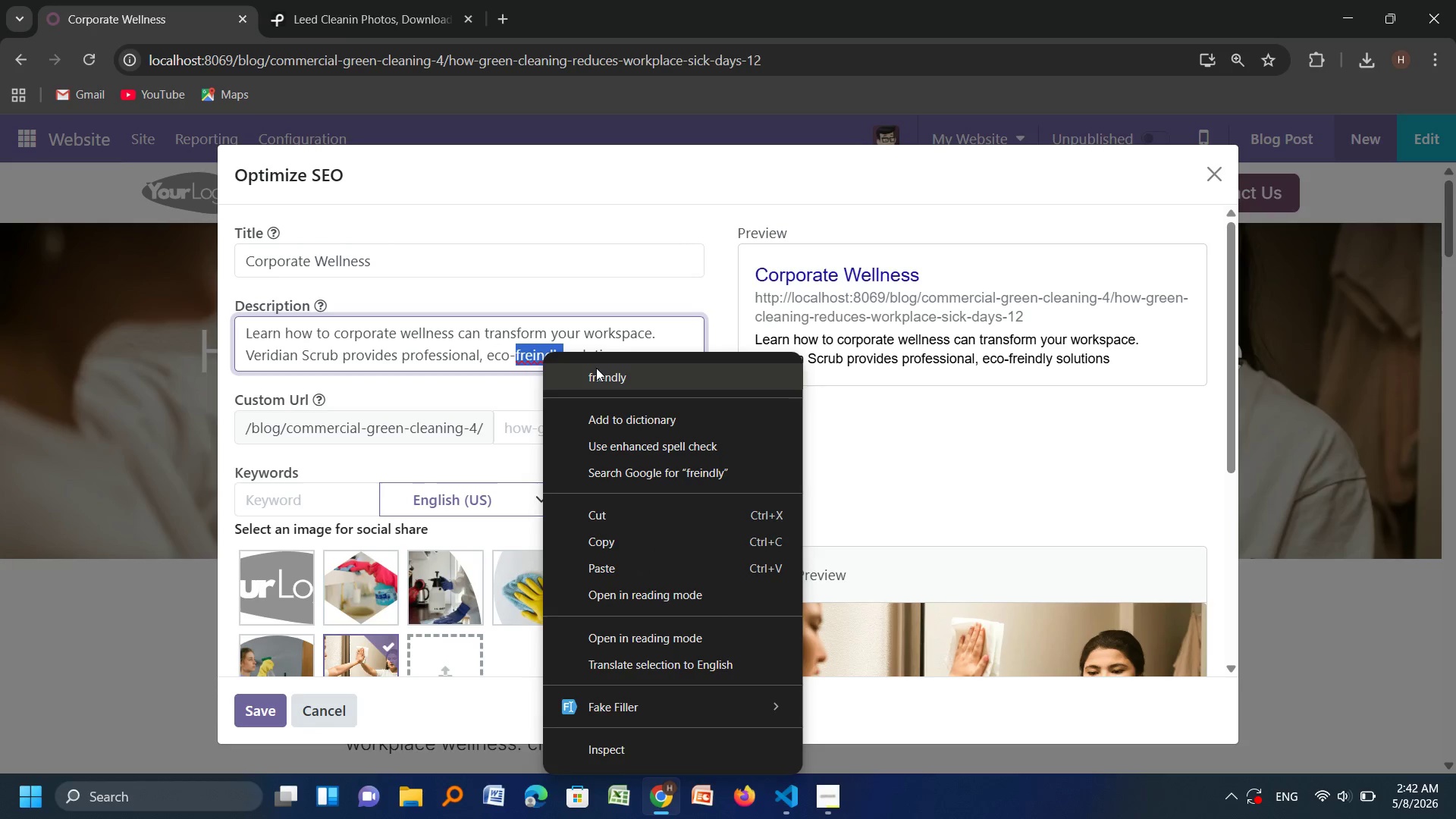 
left_click([596, 368])
 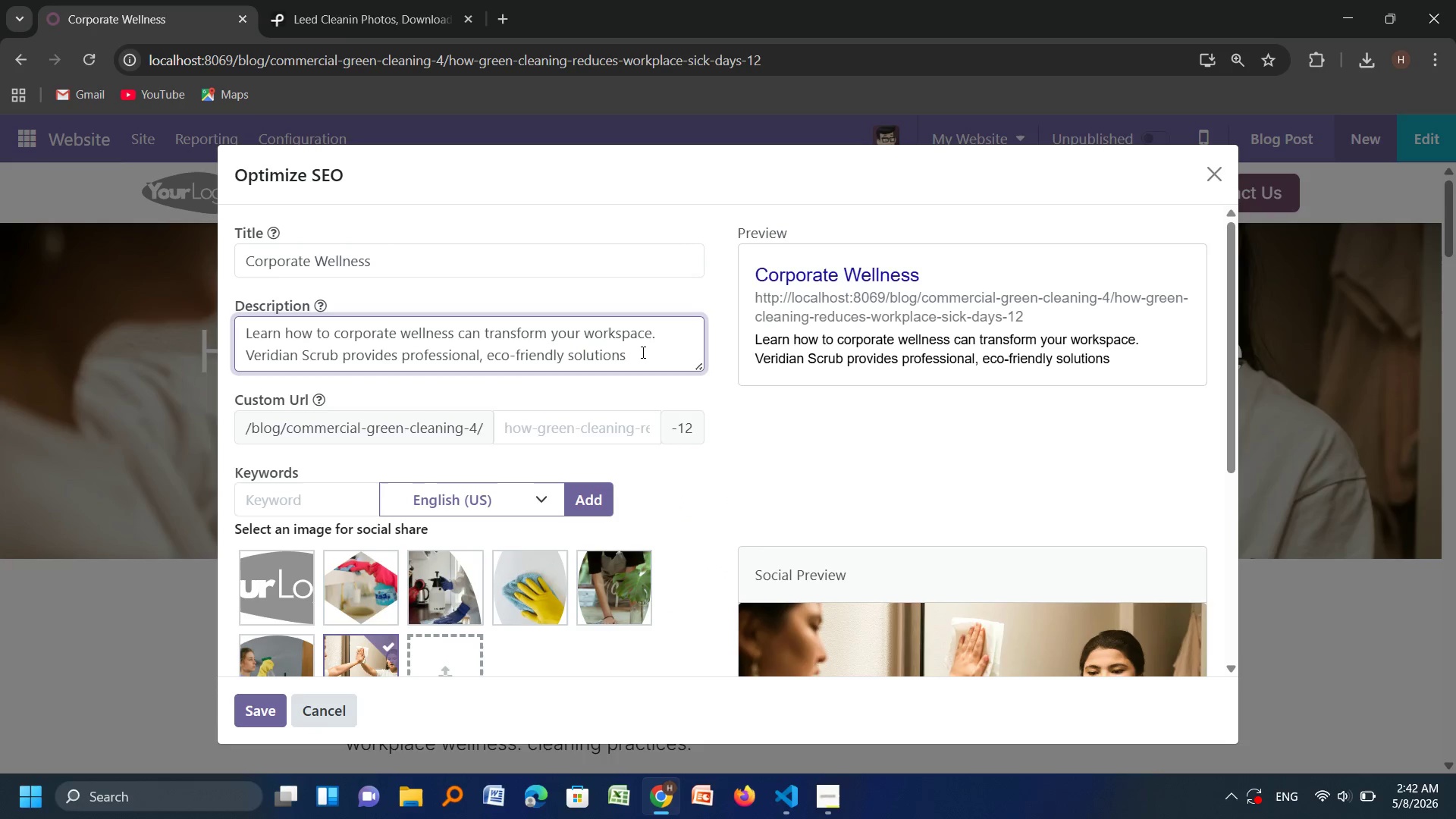 
left_click([642, 352])
 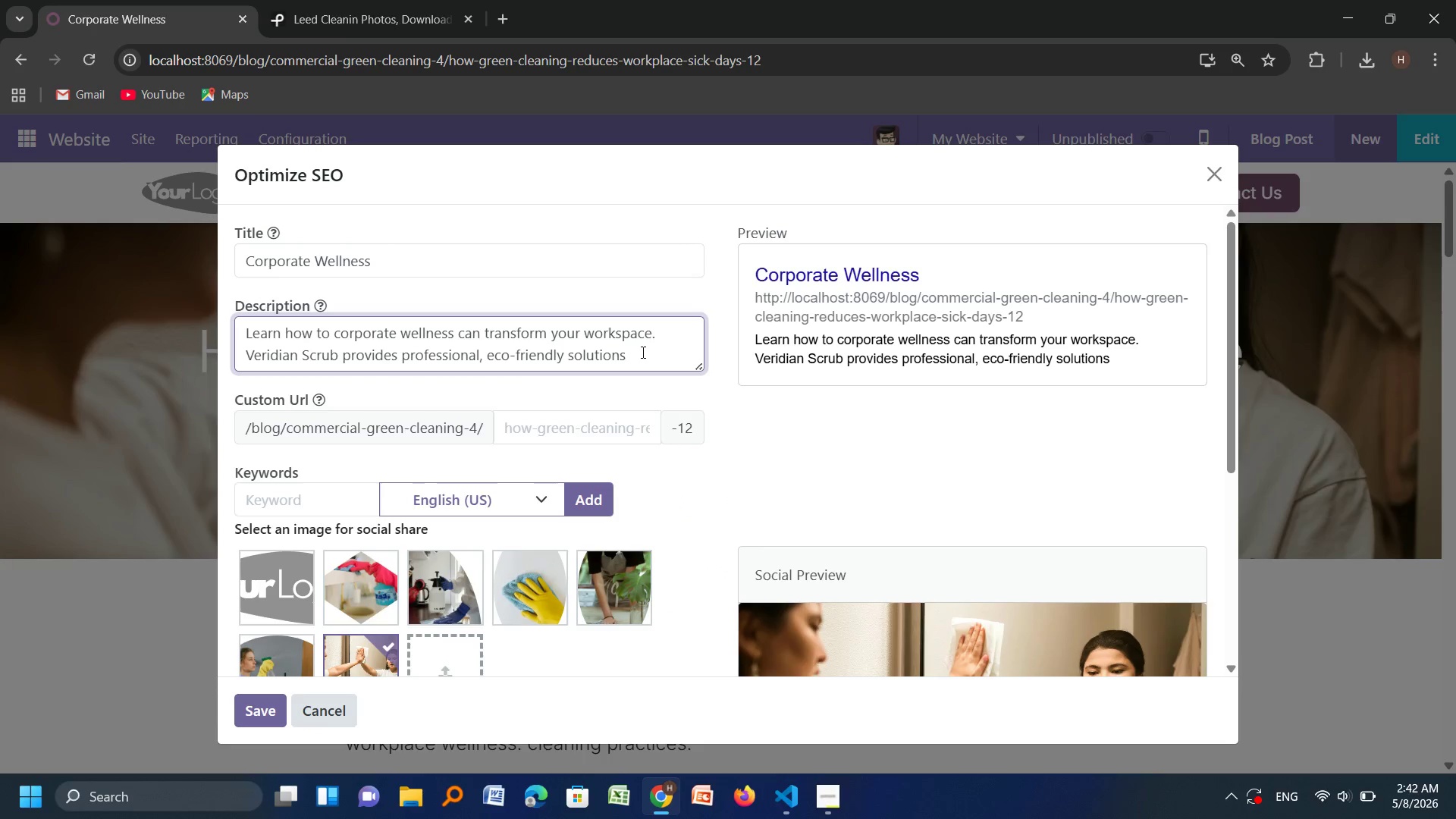 
key(Space)
 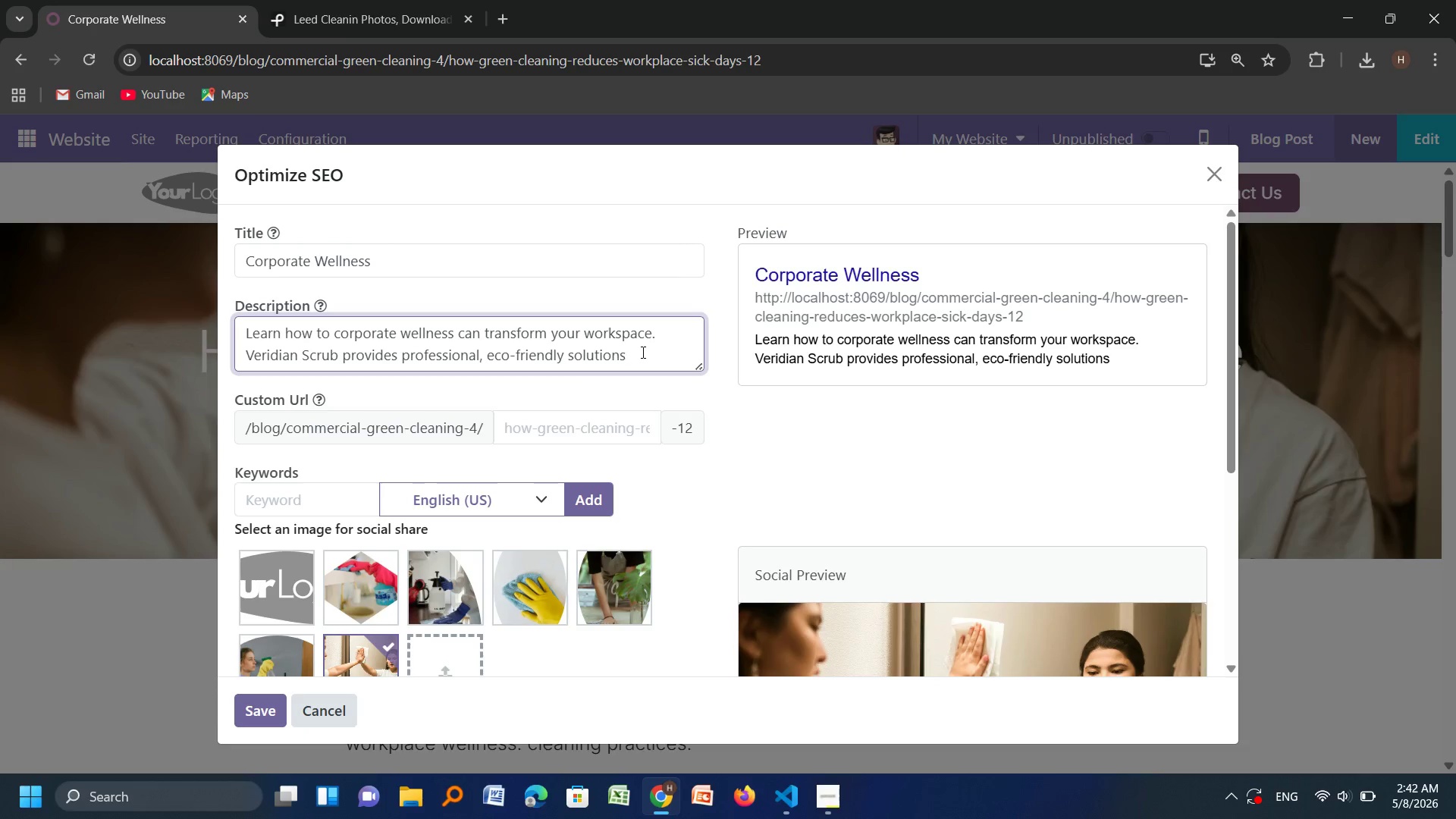 
type(for mod)
 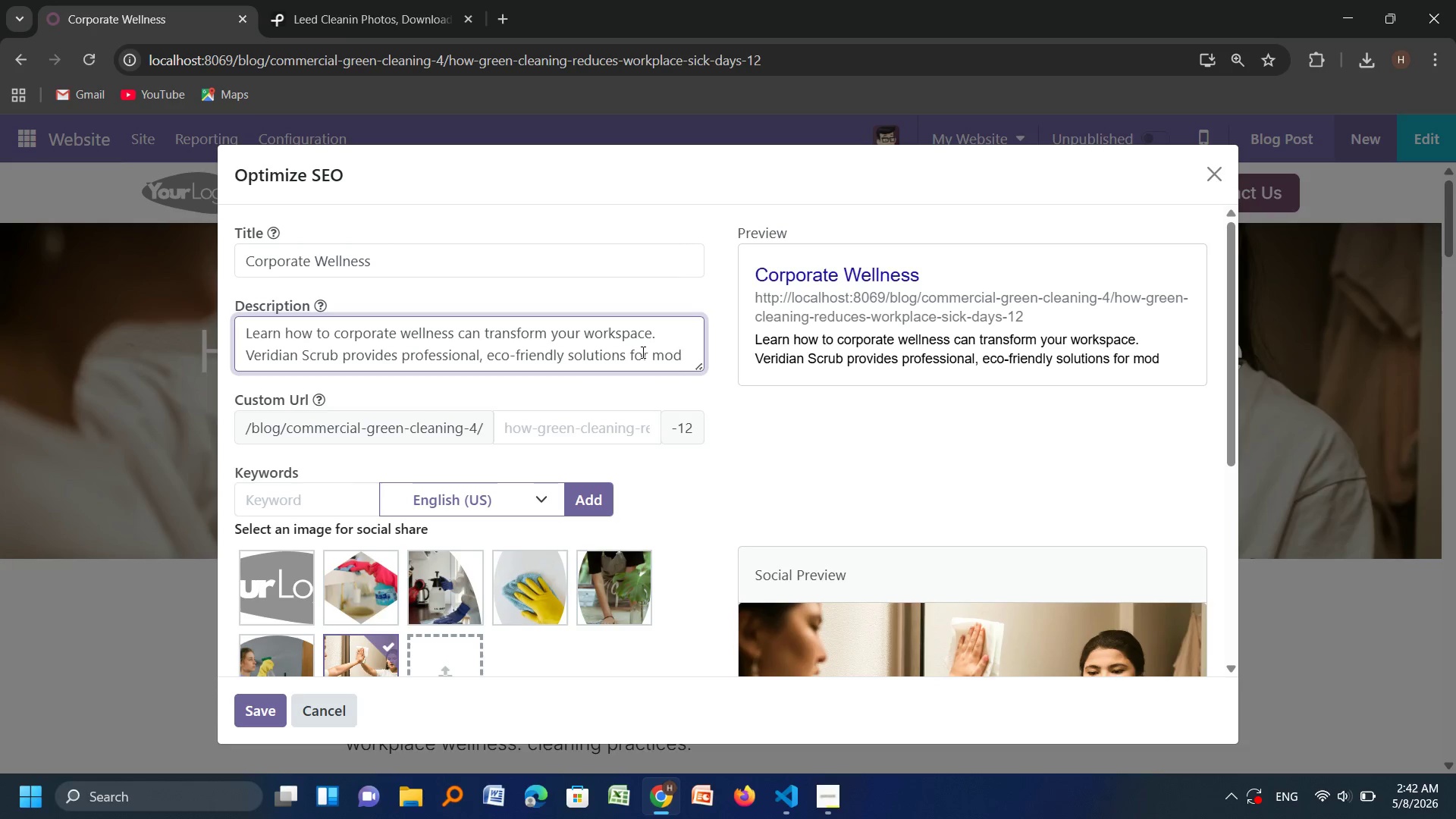 
hold_key(key=E, duration=0.31)
 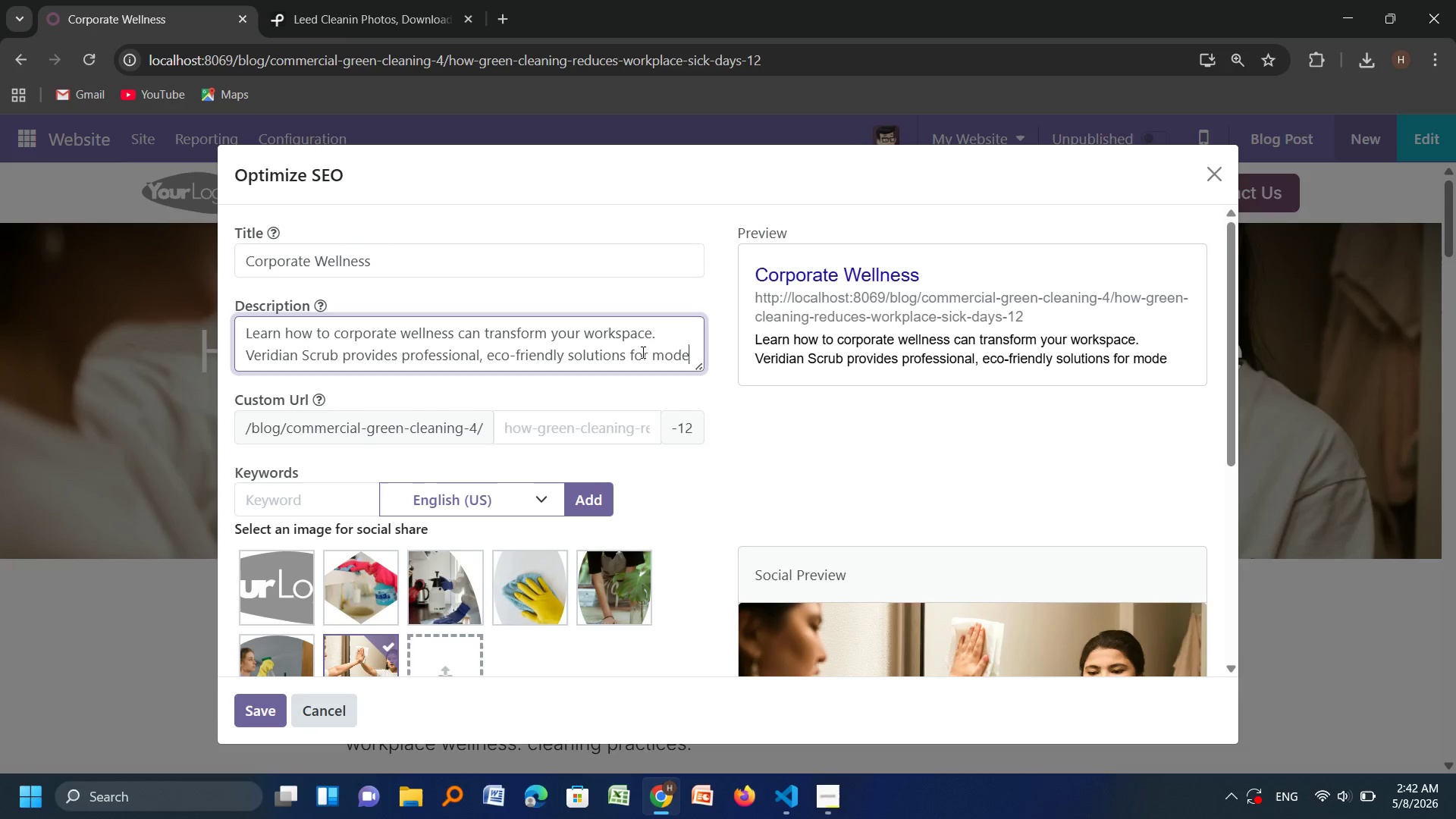 
wait(5.39)
 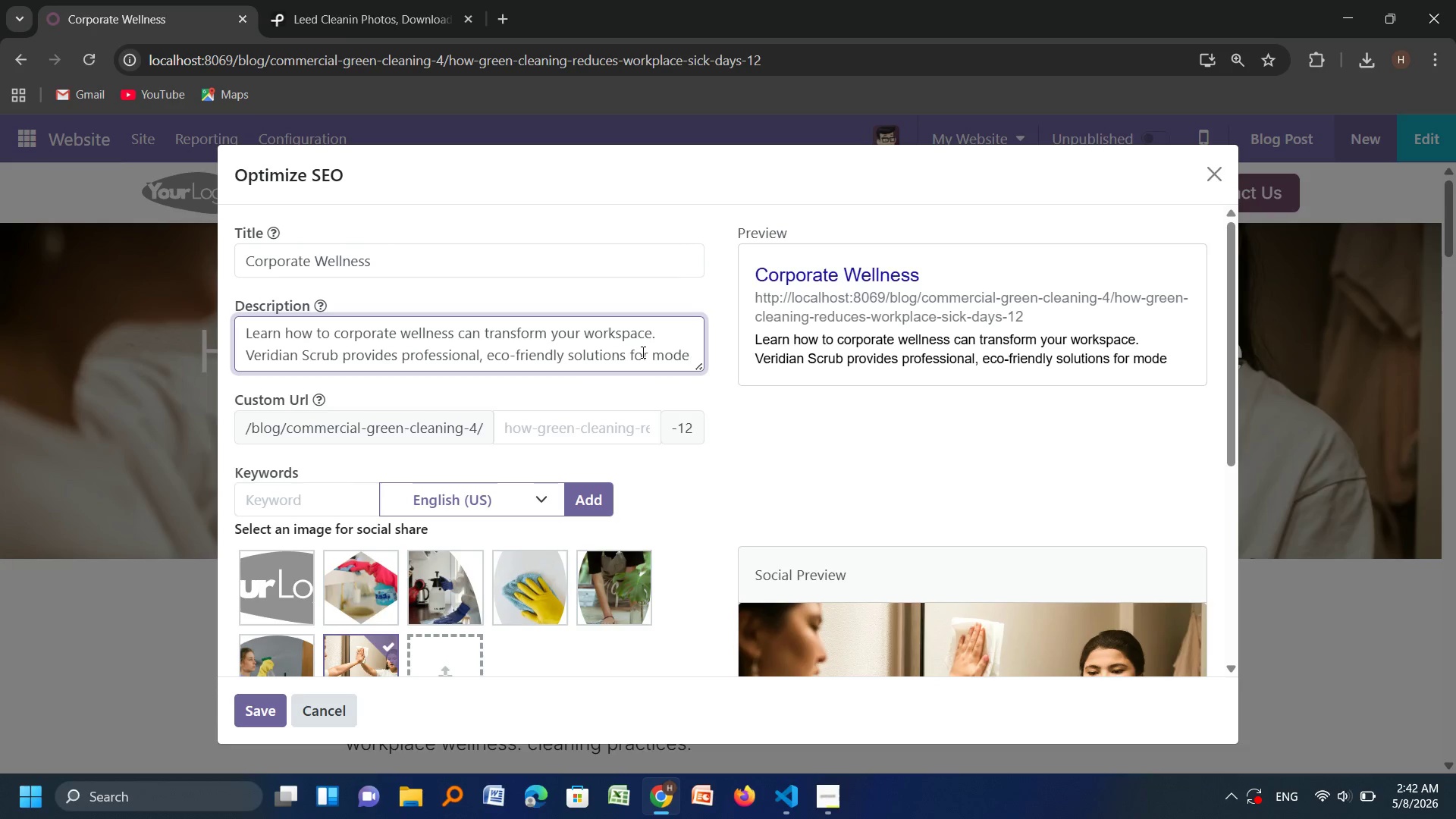 
type(rn)
 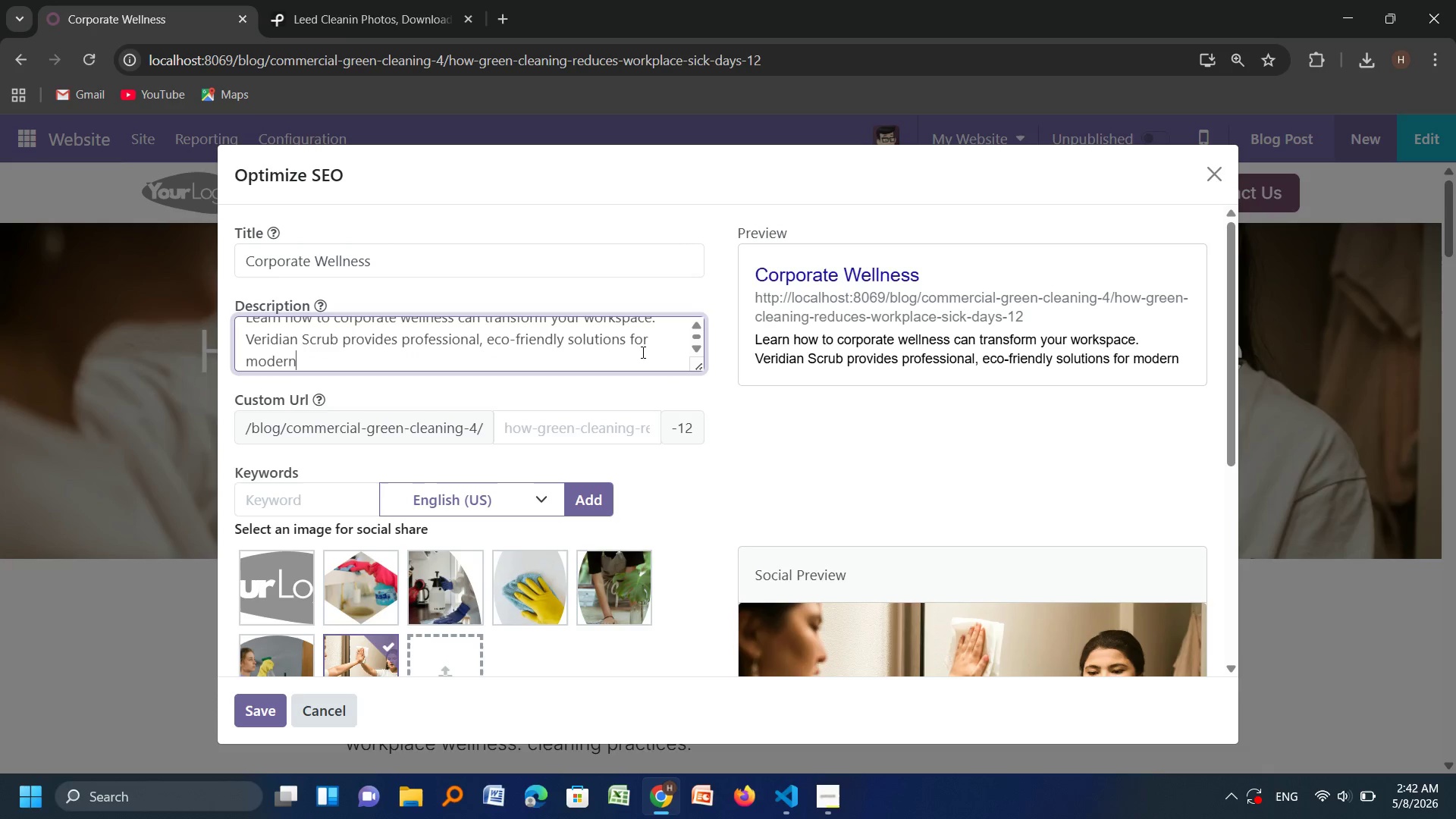 
type( co)
 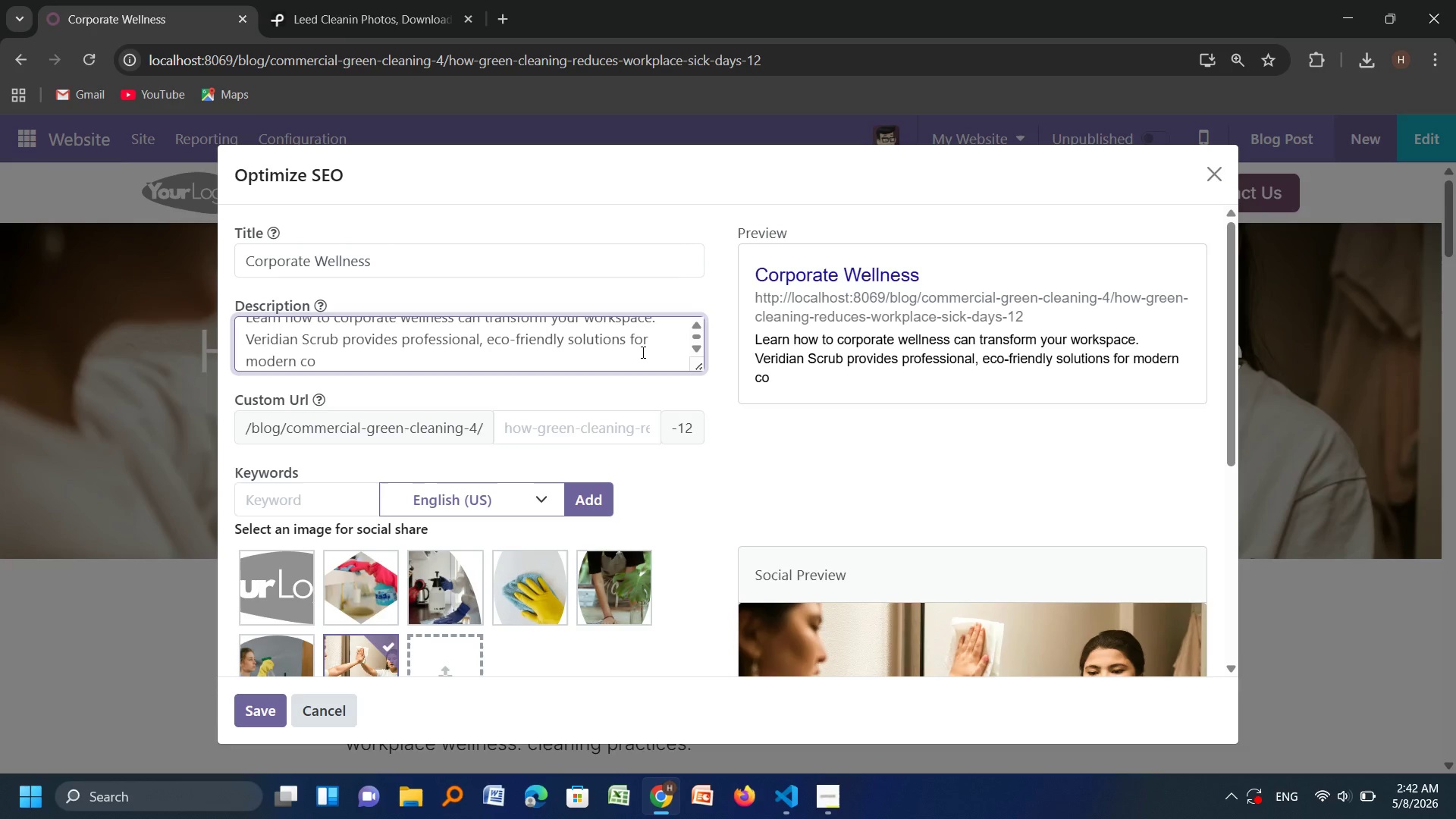 
type(rporatw offices)
 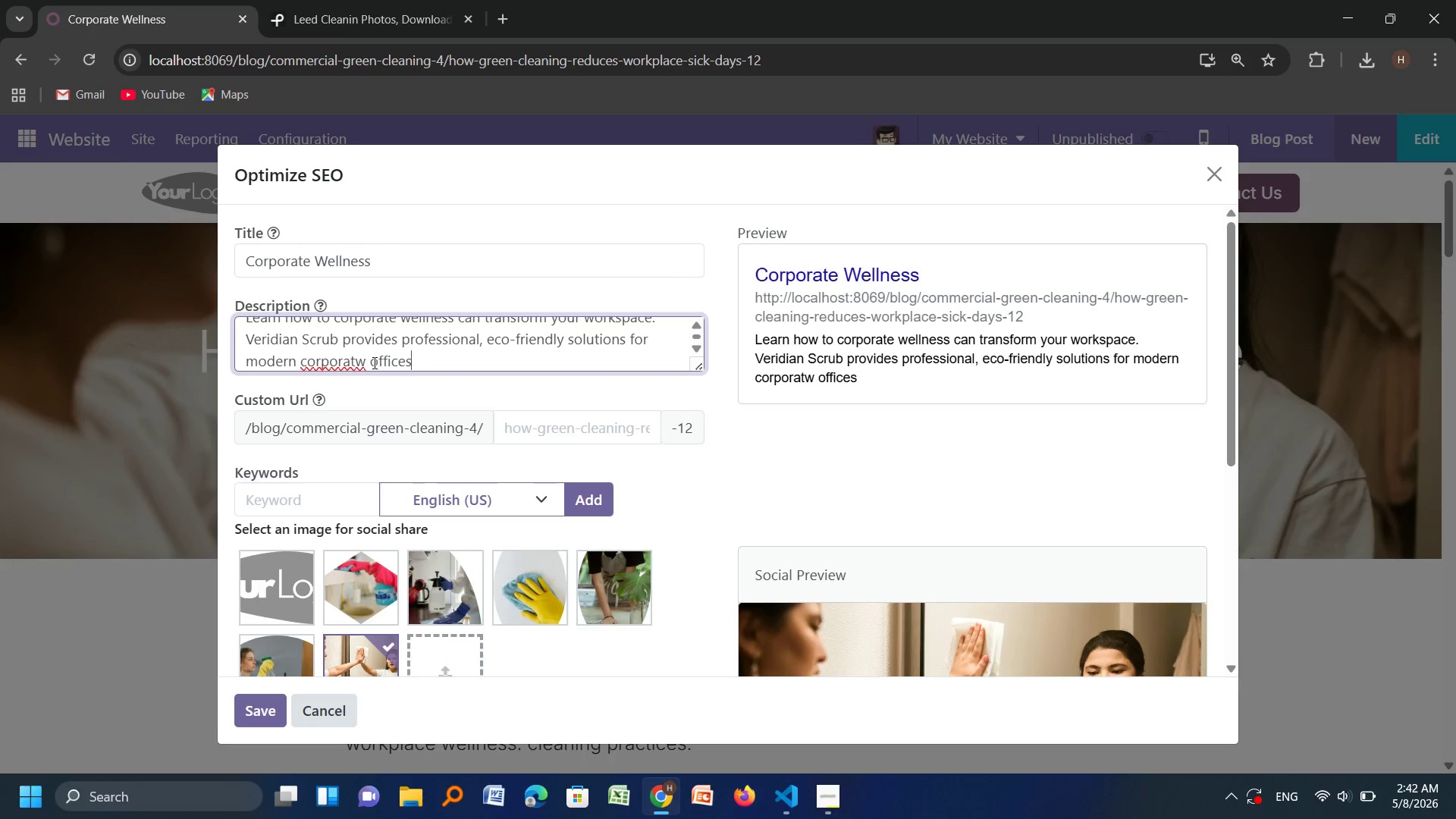 
left_click([372, 362])
 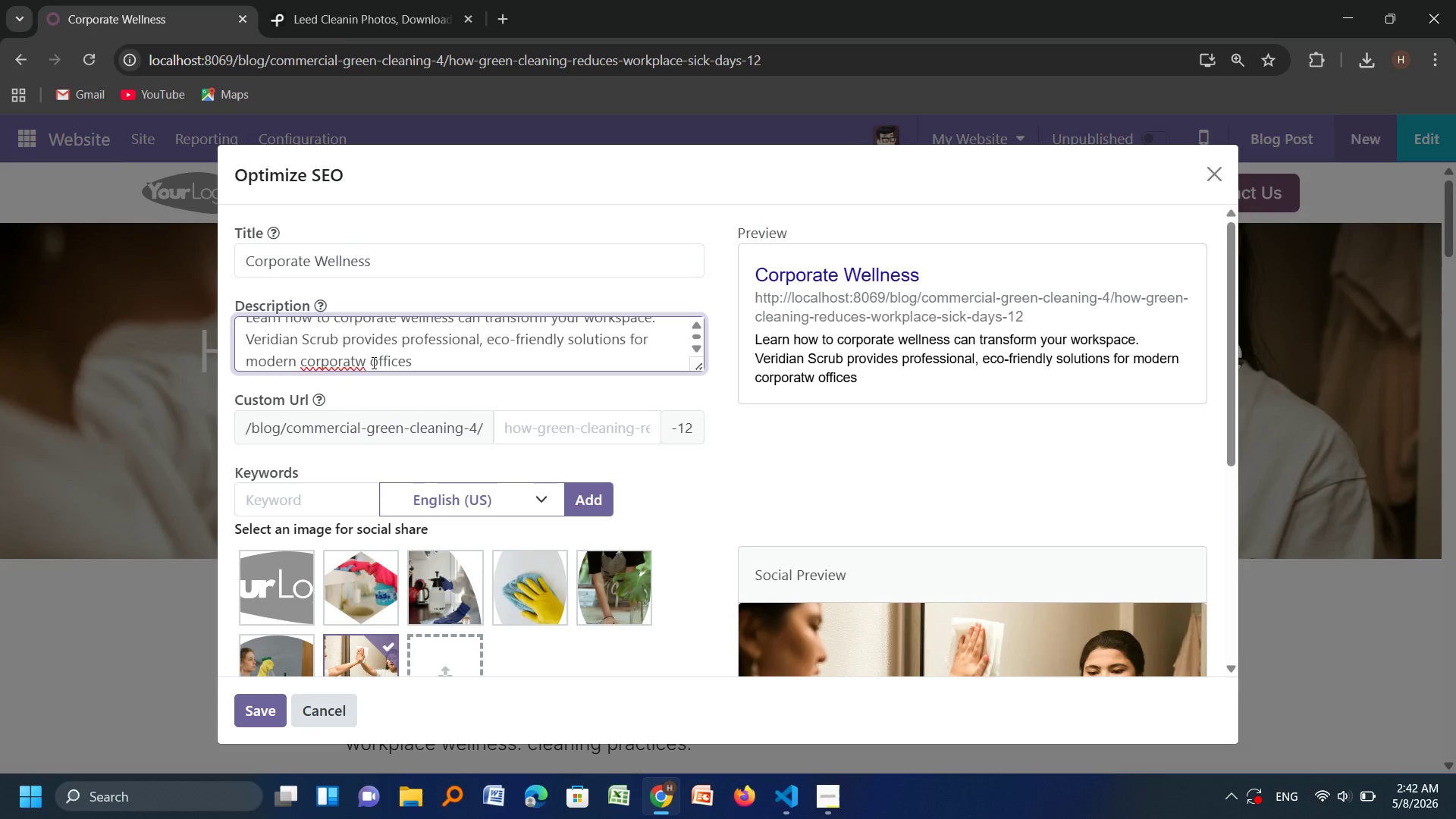 
key(Backspace)
 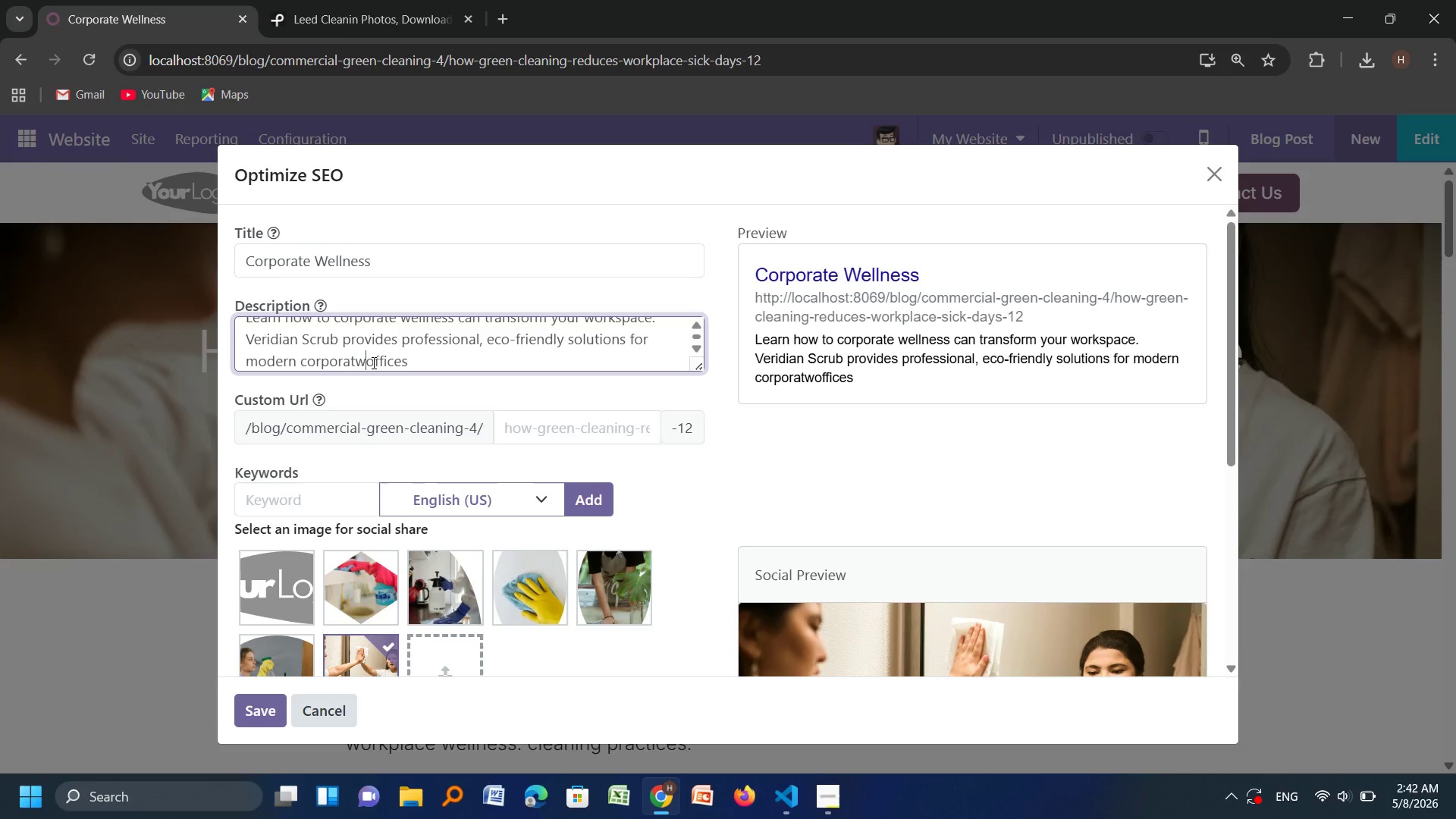 
key(Backspace)
 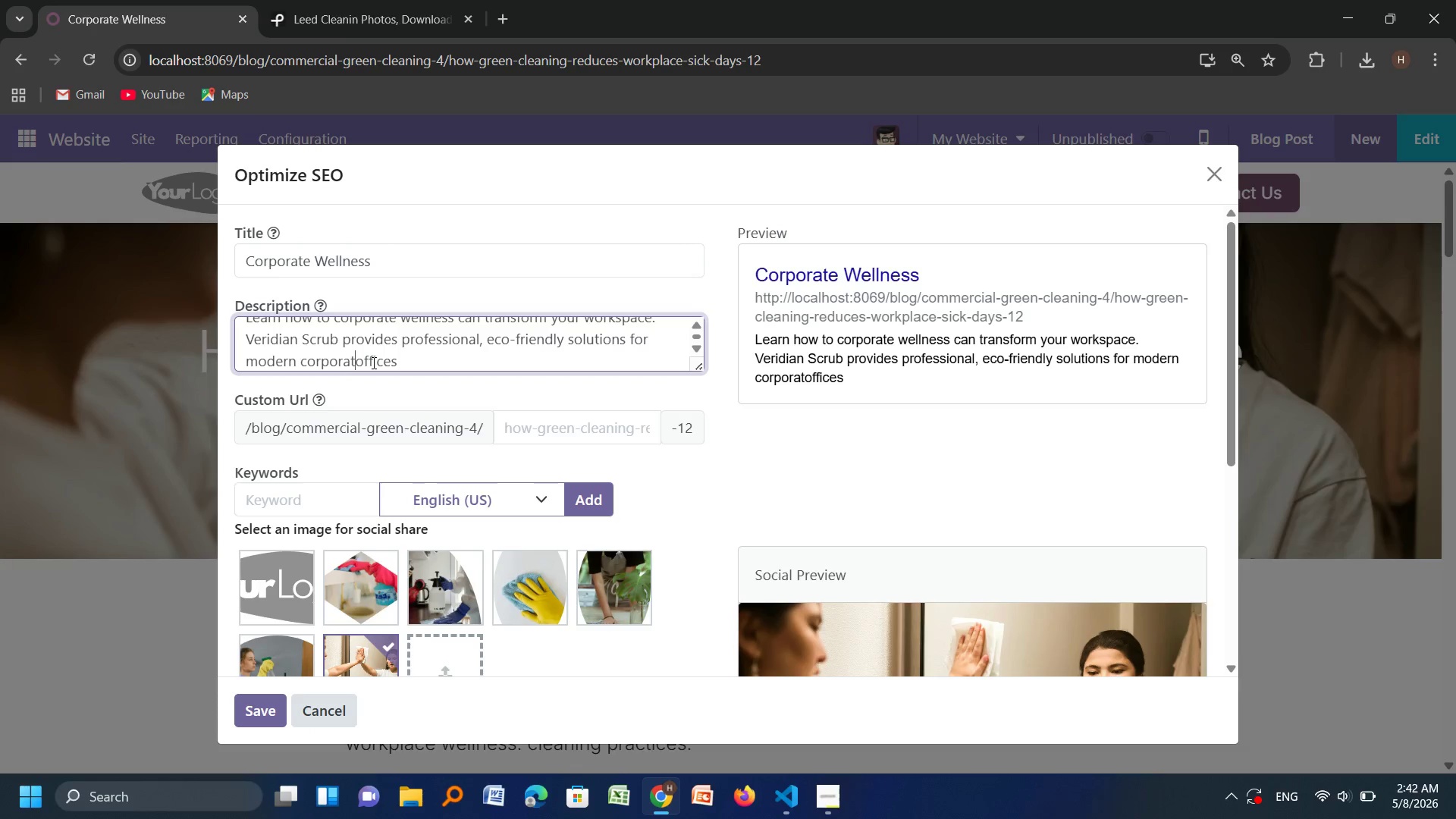 
key(E)
 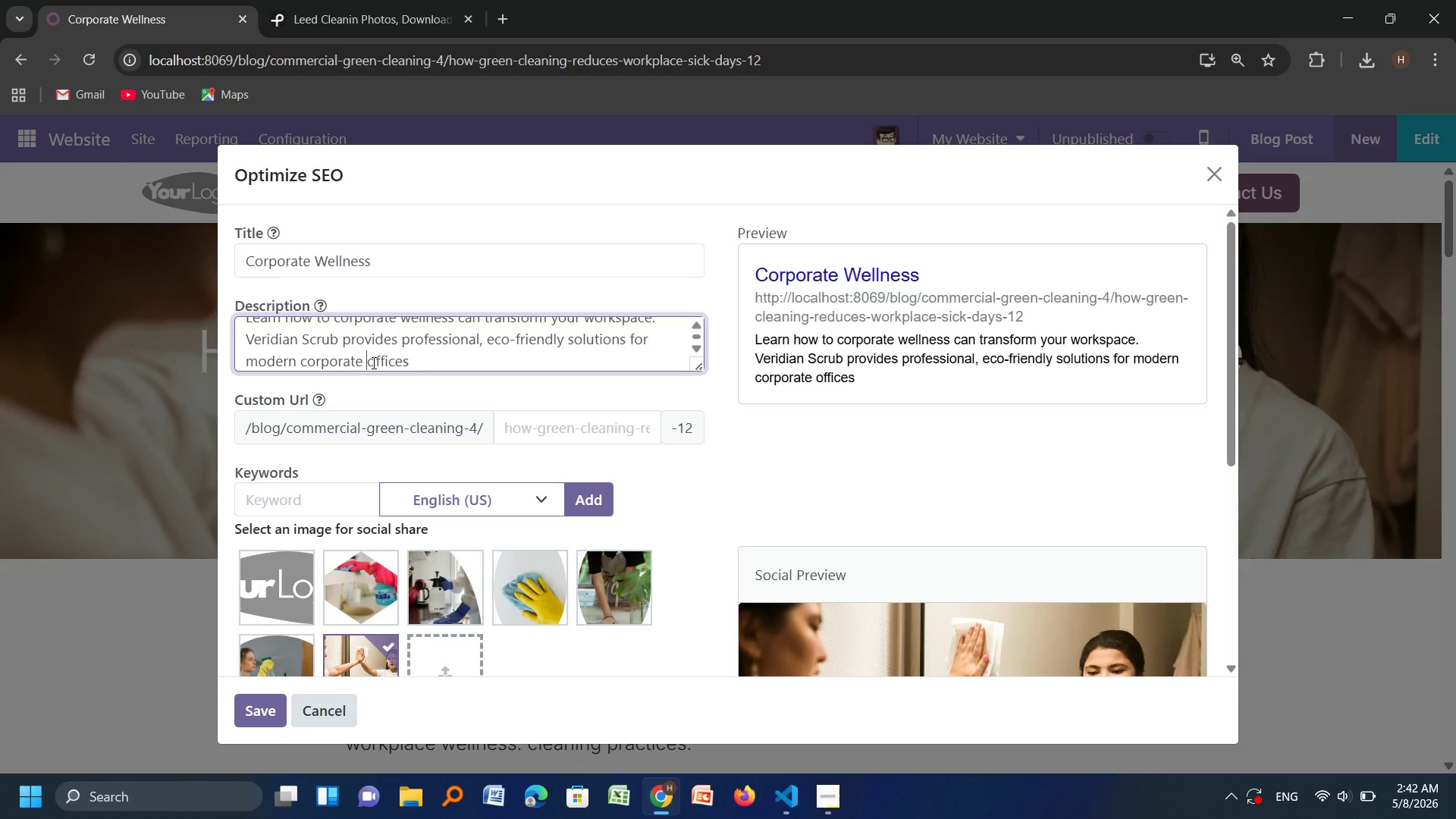 
key(Space)
 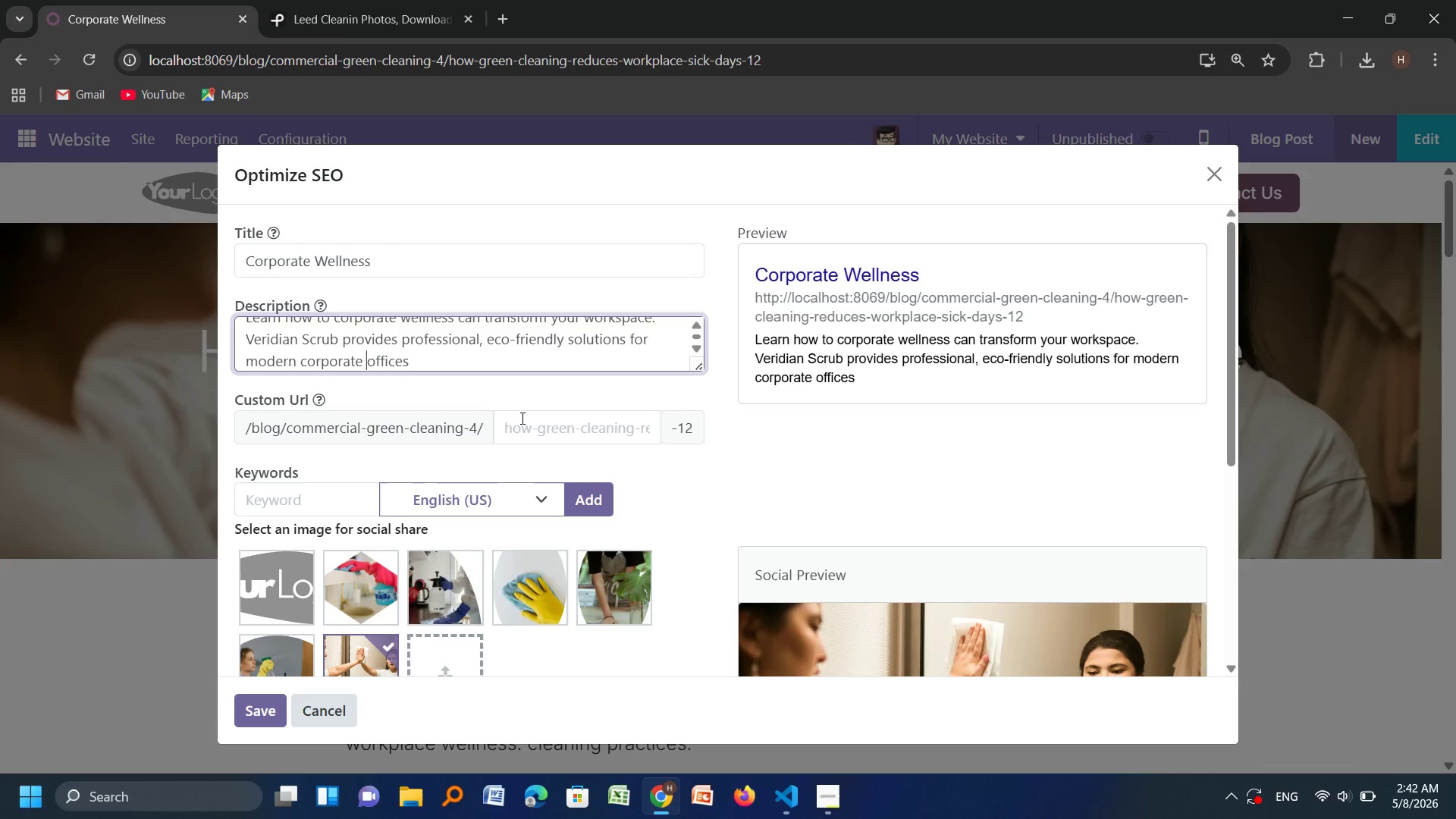 
left_click([521, 418])
 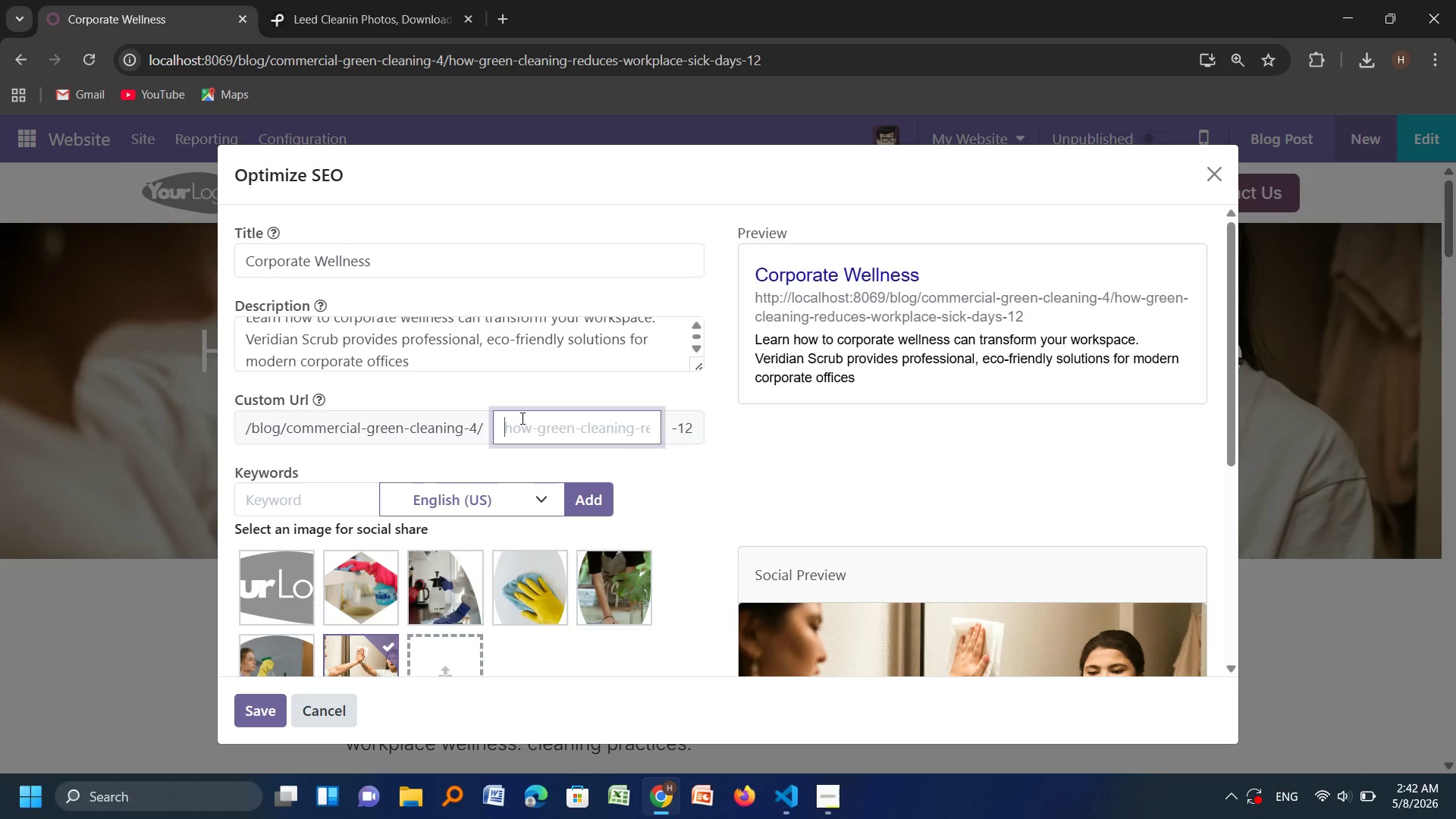 
type(green-)
 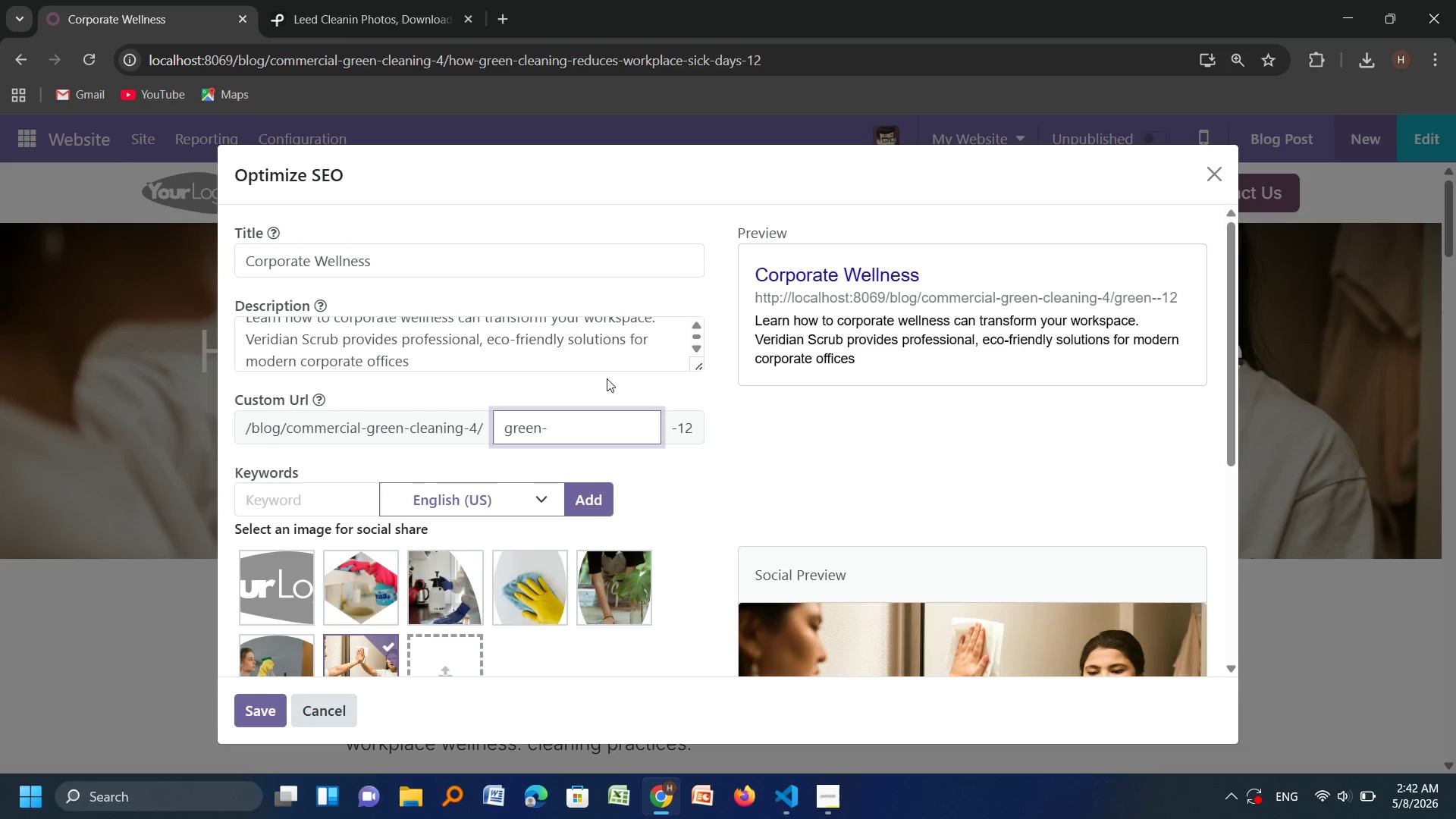 
type(cleaning -reduces-sickdays)
 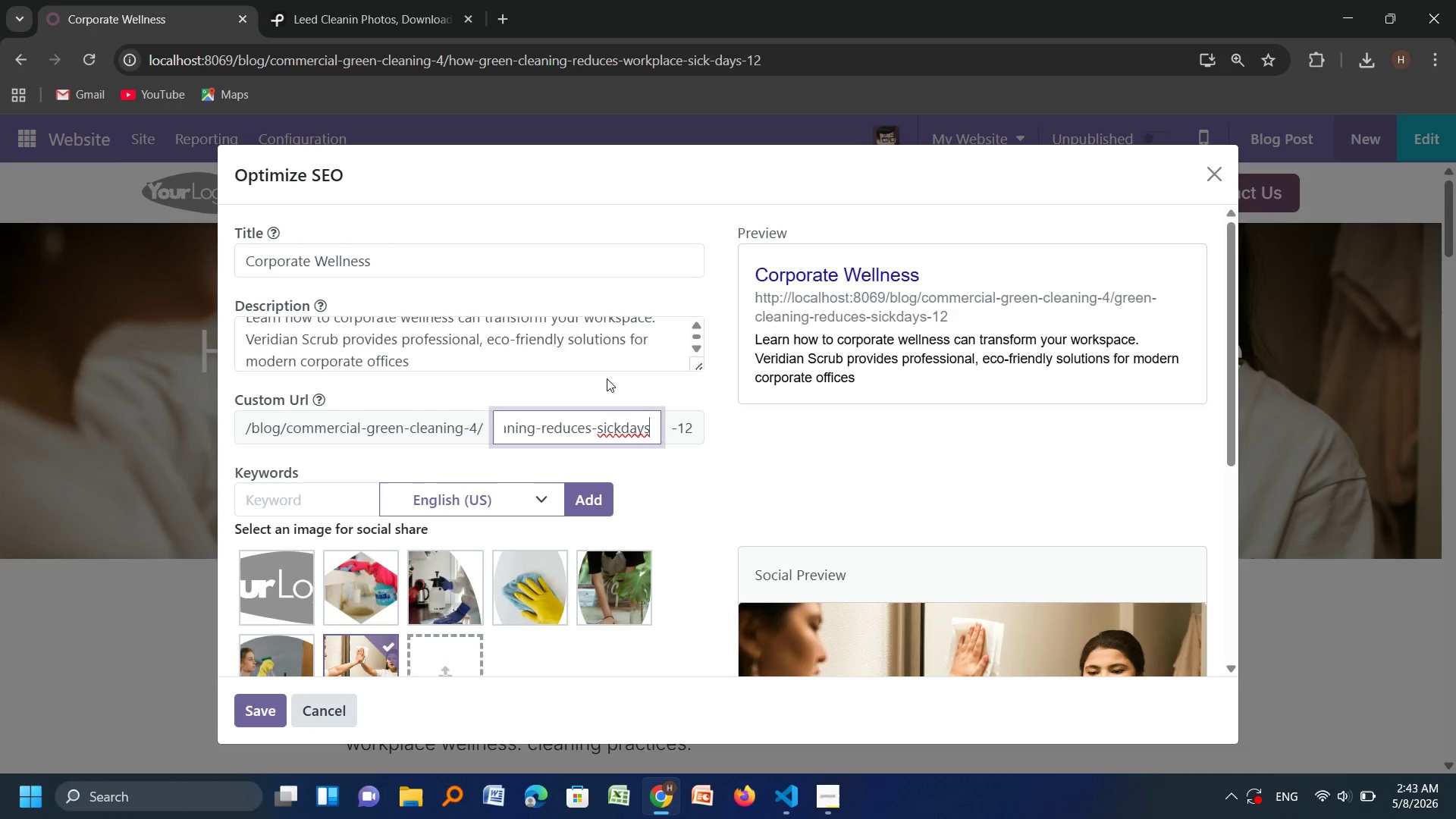 
wait(7.83)
 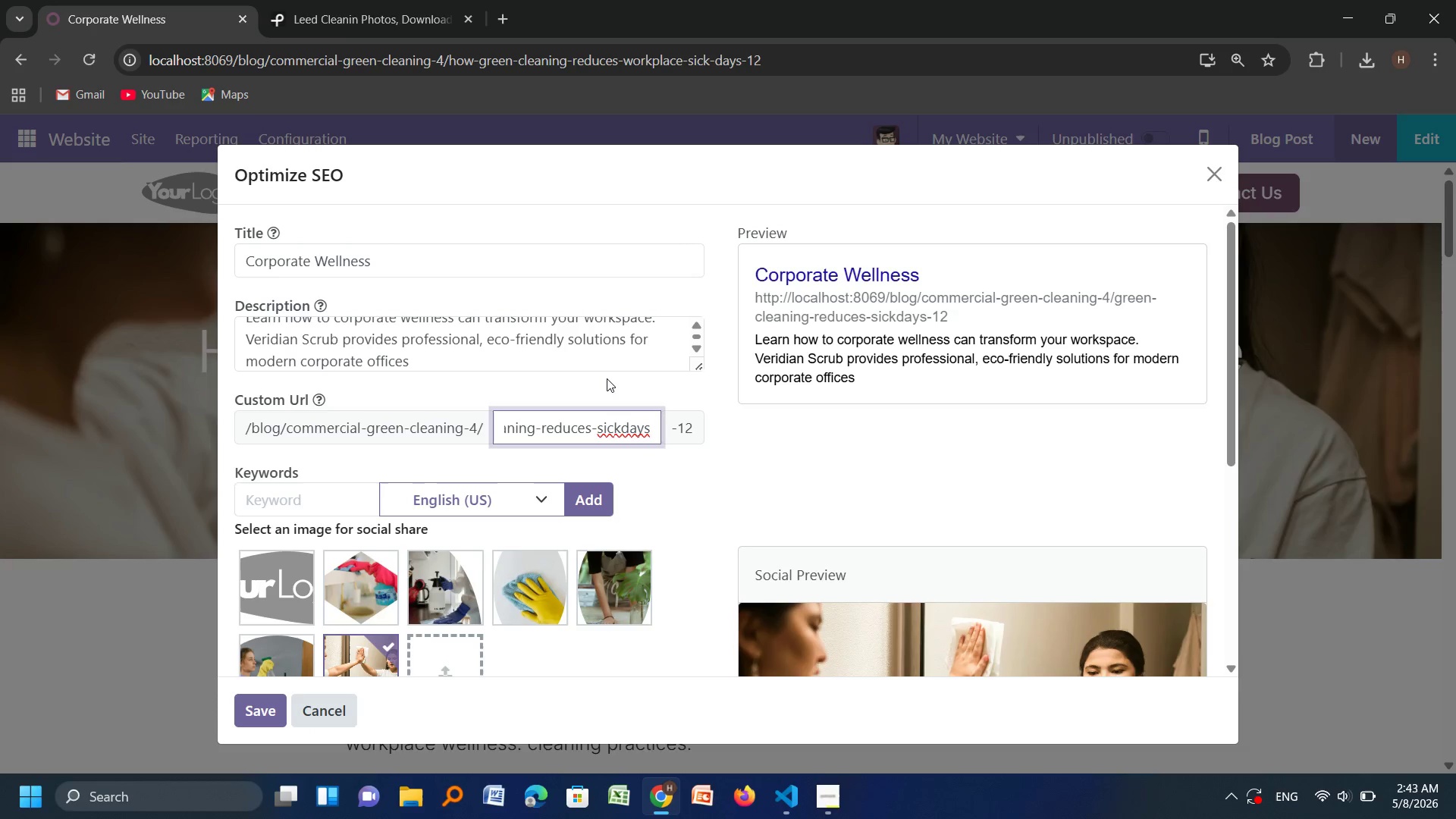 
key(ArrowLeft)
 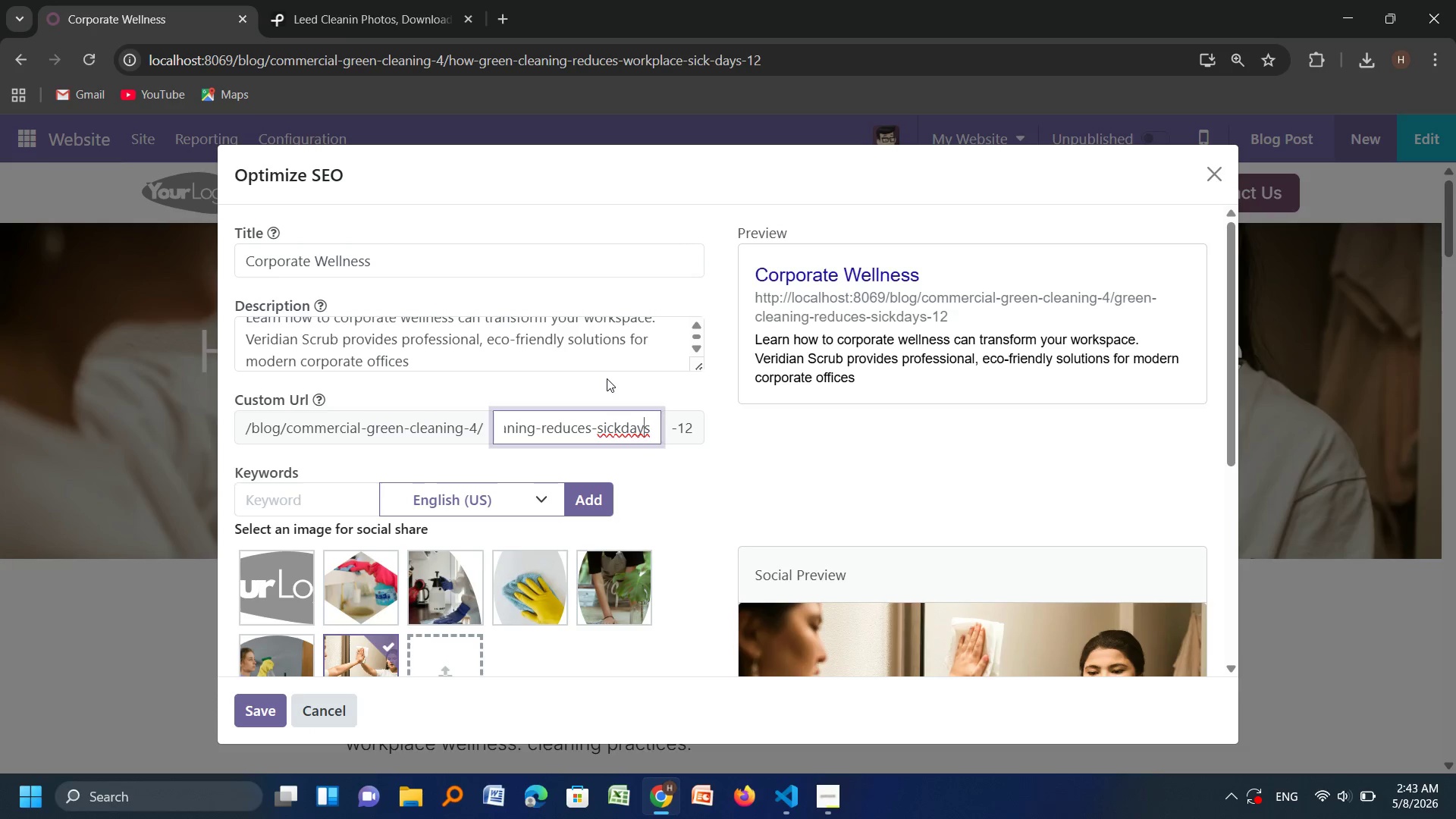 
key(ArrowLeft)
 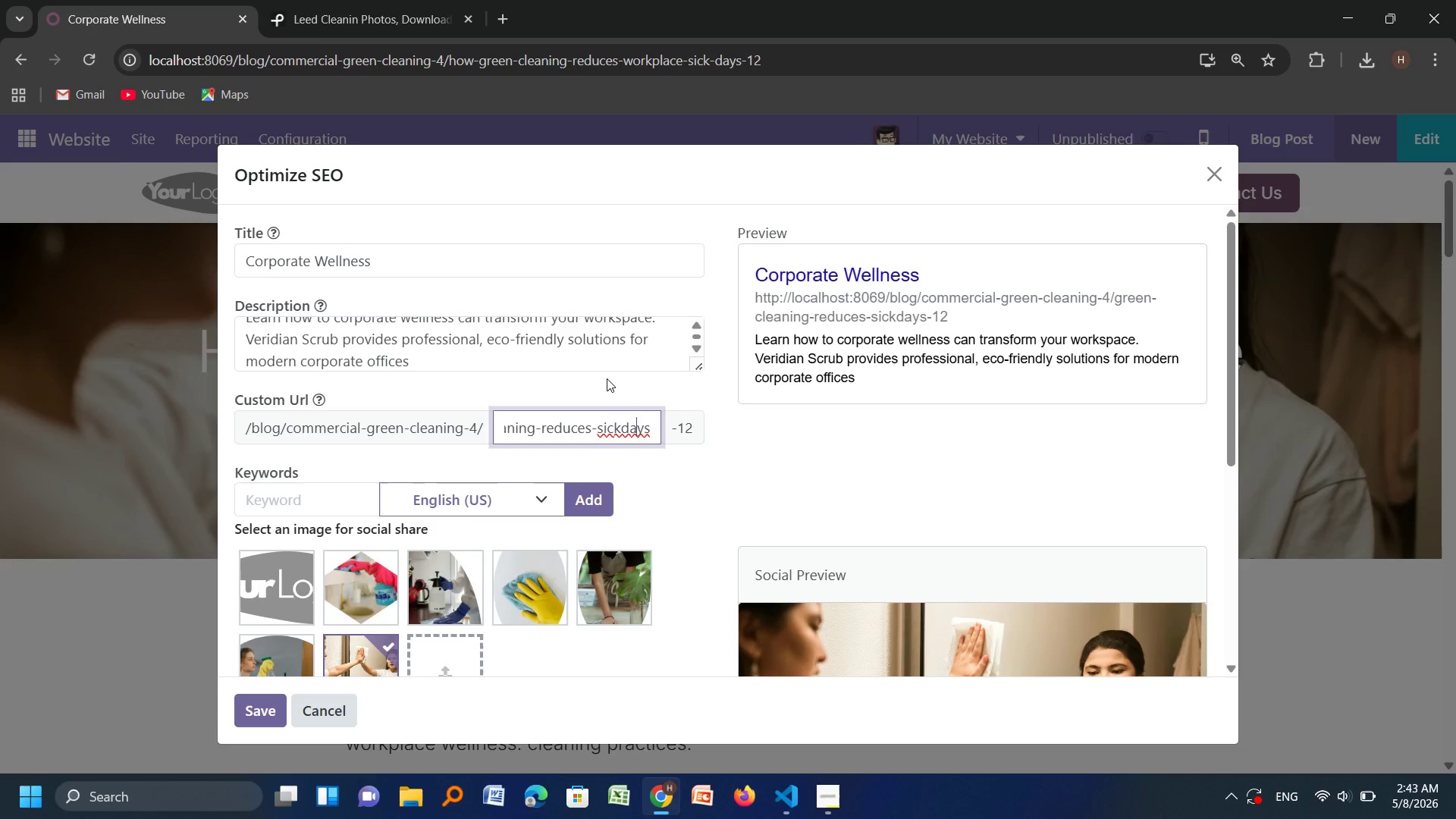 
key(ArrowLeft)
 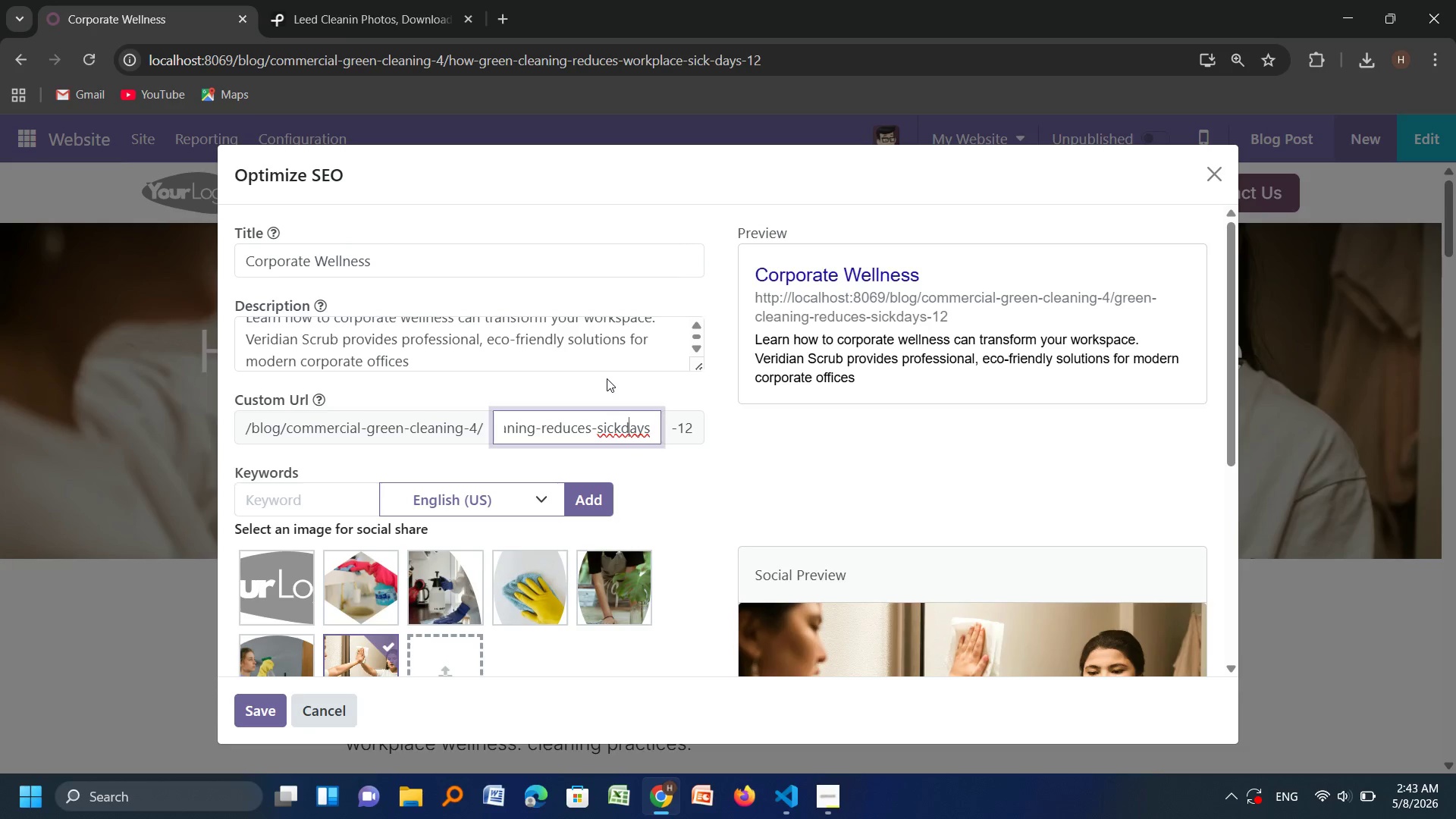 
key(ArrowLeft)
 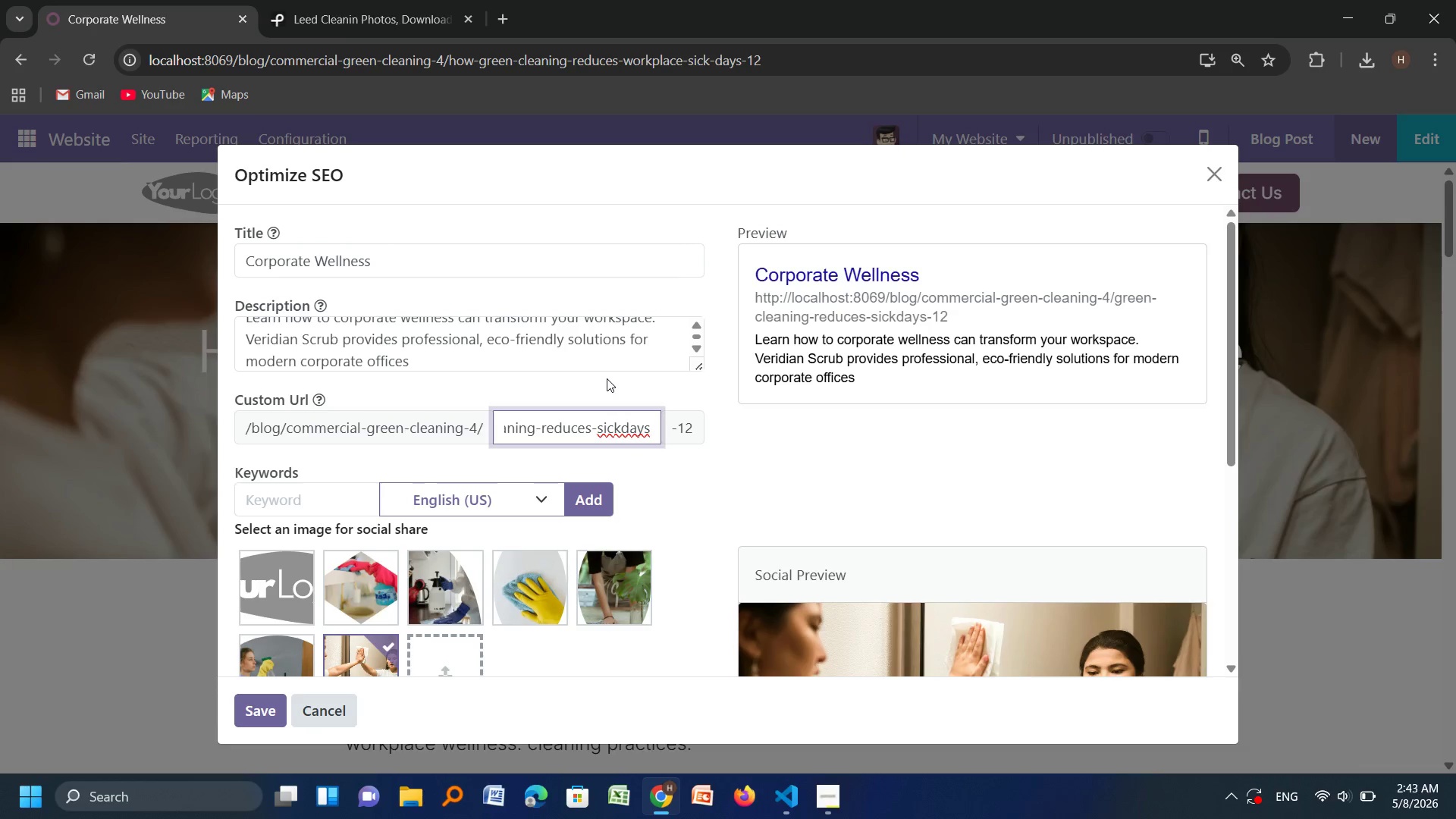 
key(Minus)
 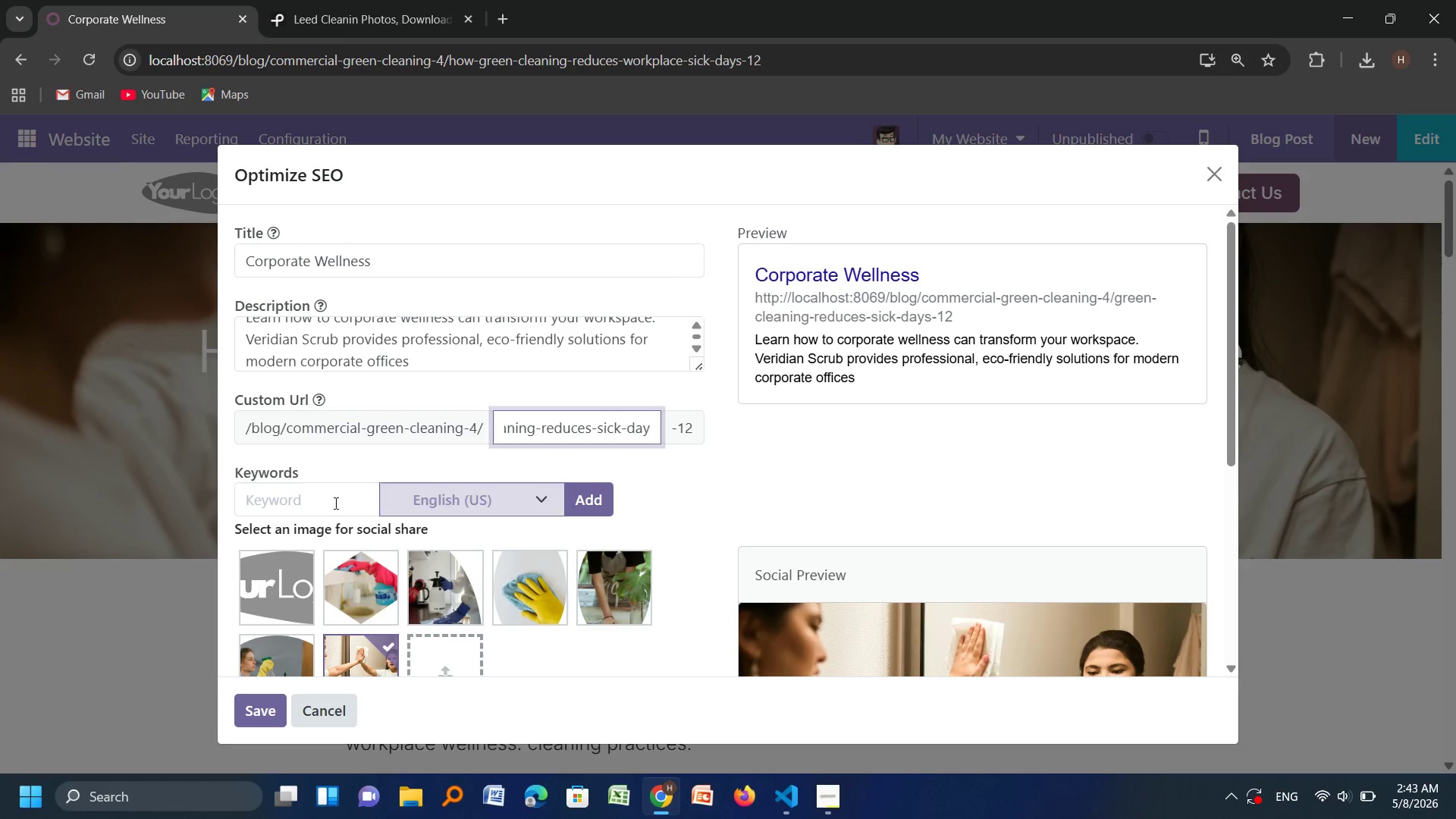 
left_click([334, 504])
 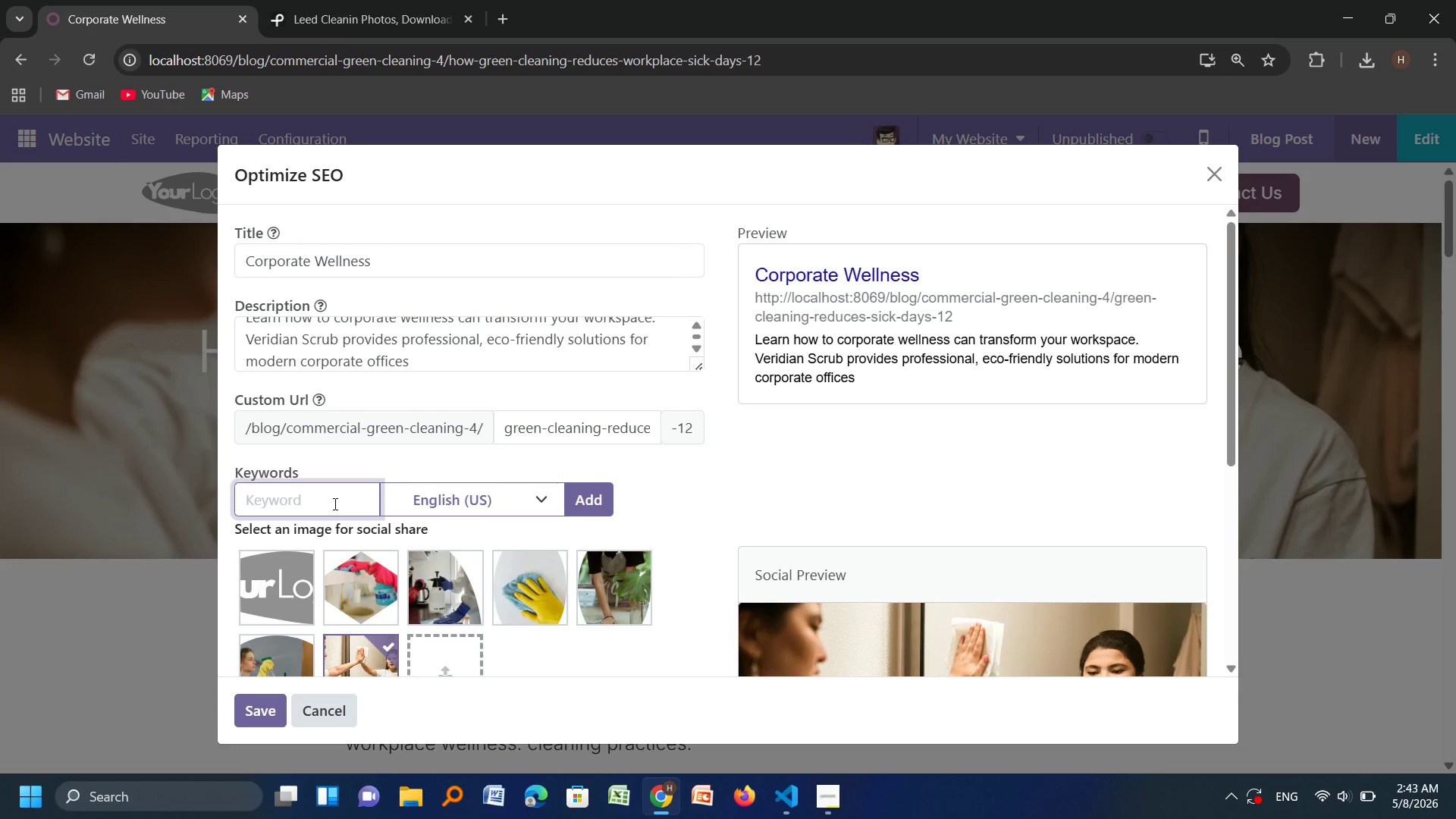 
wait(15.44)
 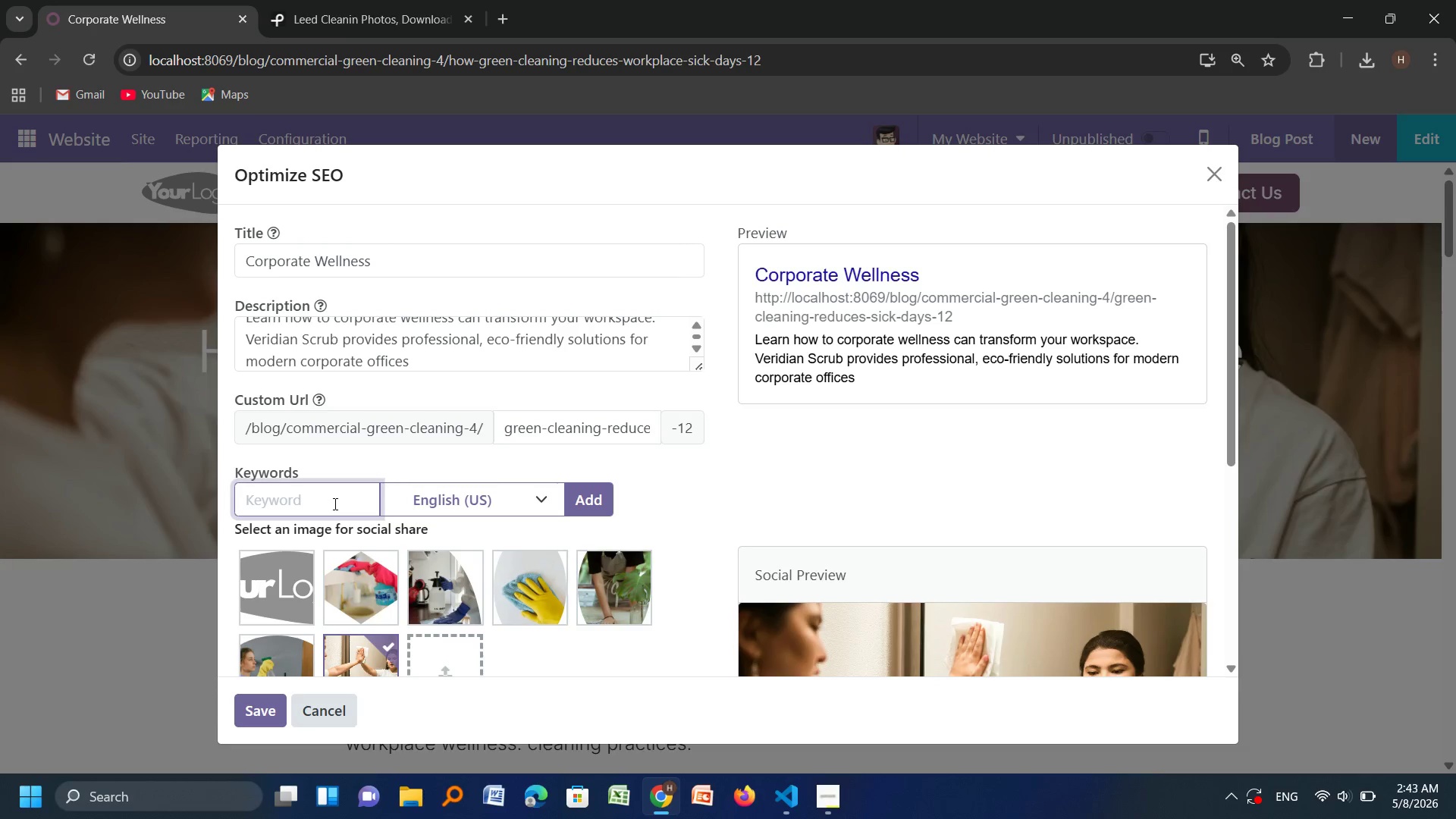 
type(corporate )
 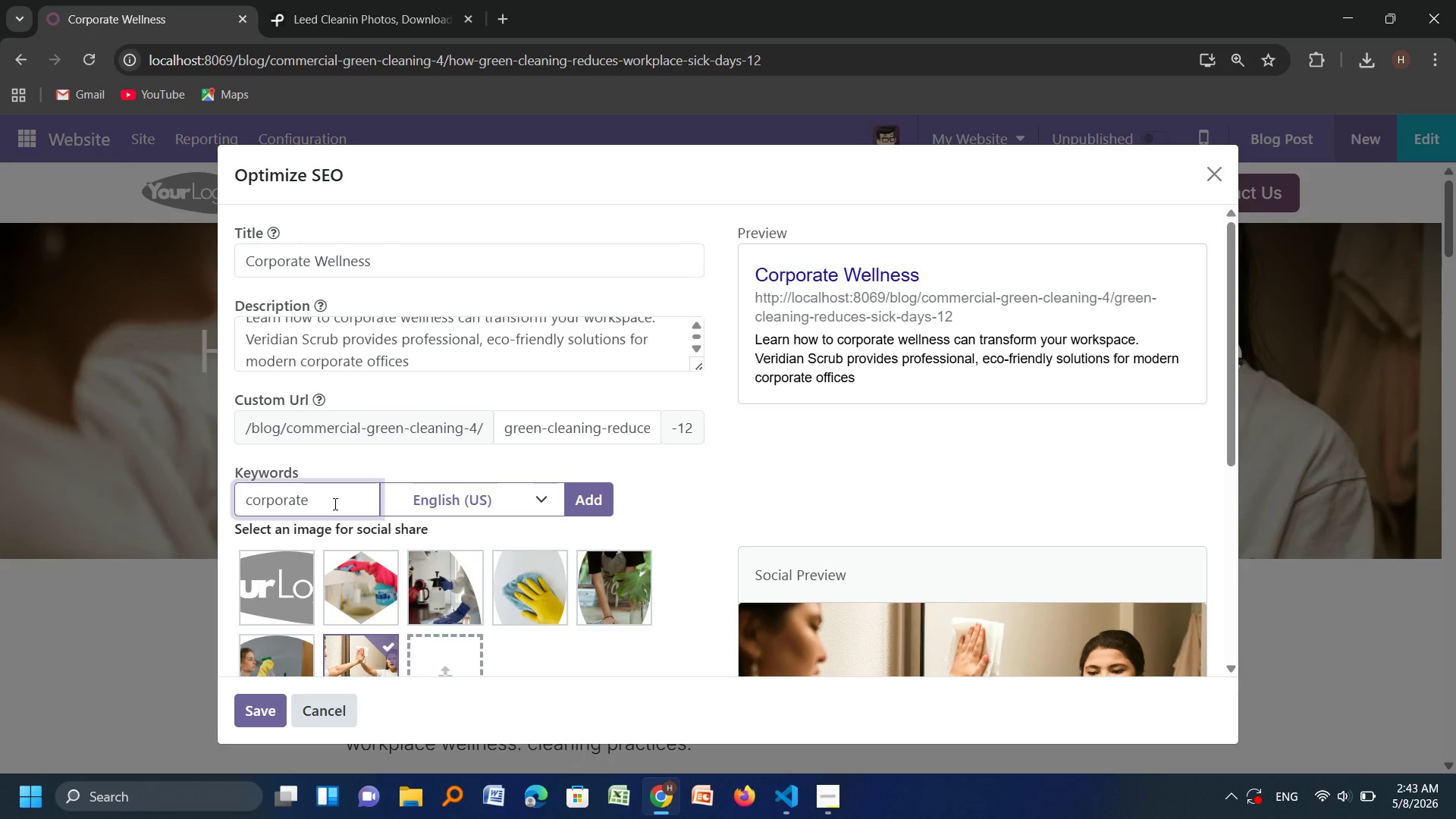 
type(wellness)
 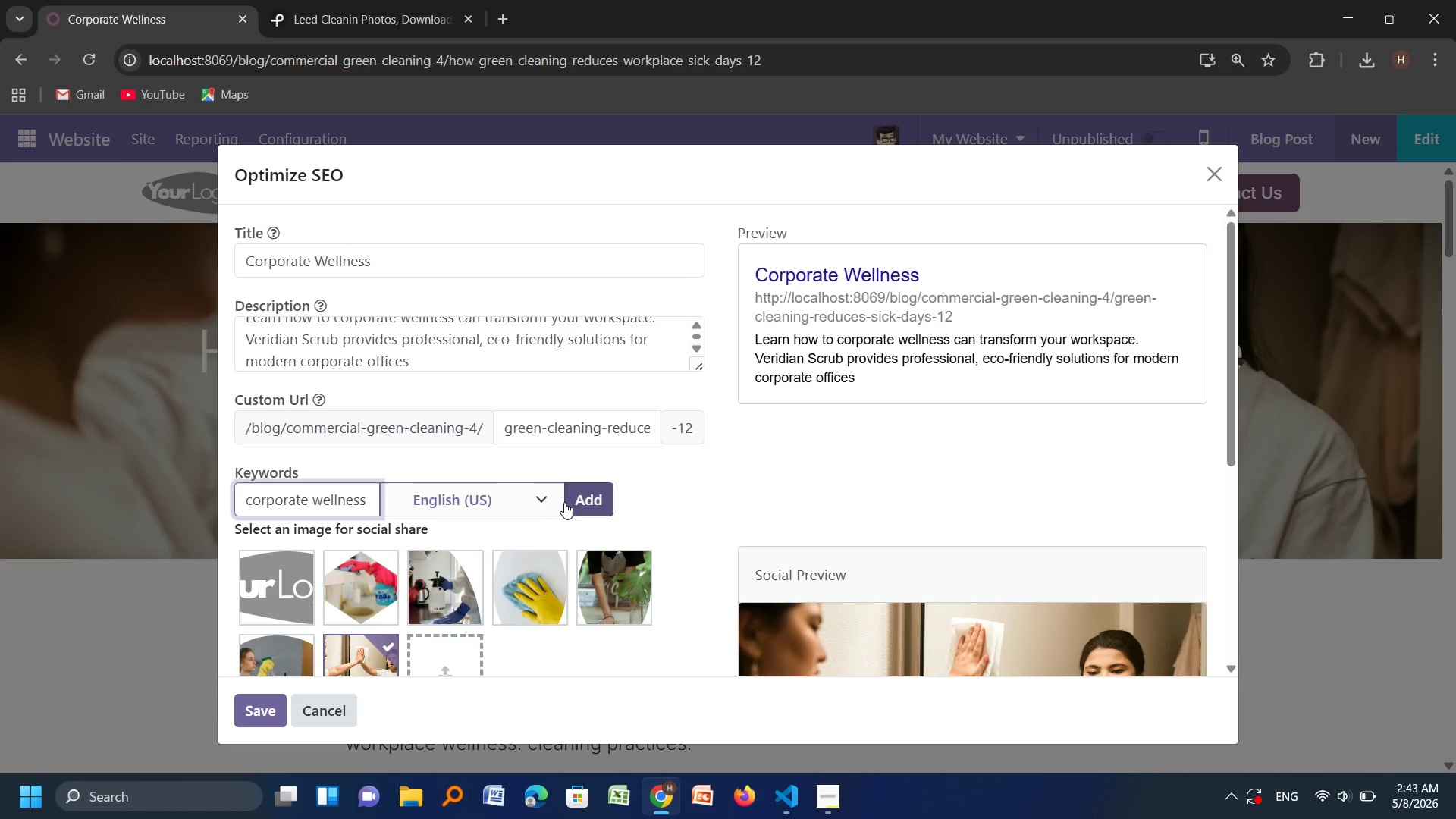 
left_click([583, 502])
 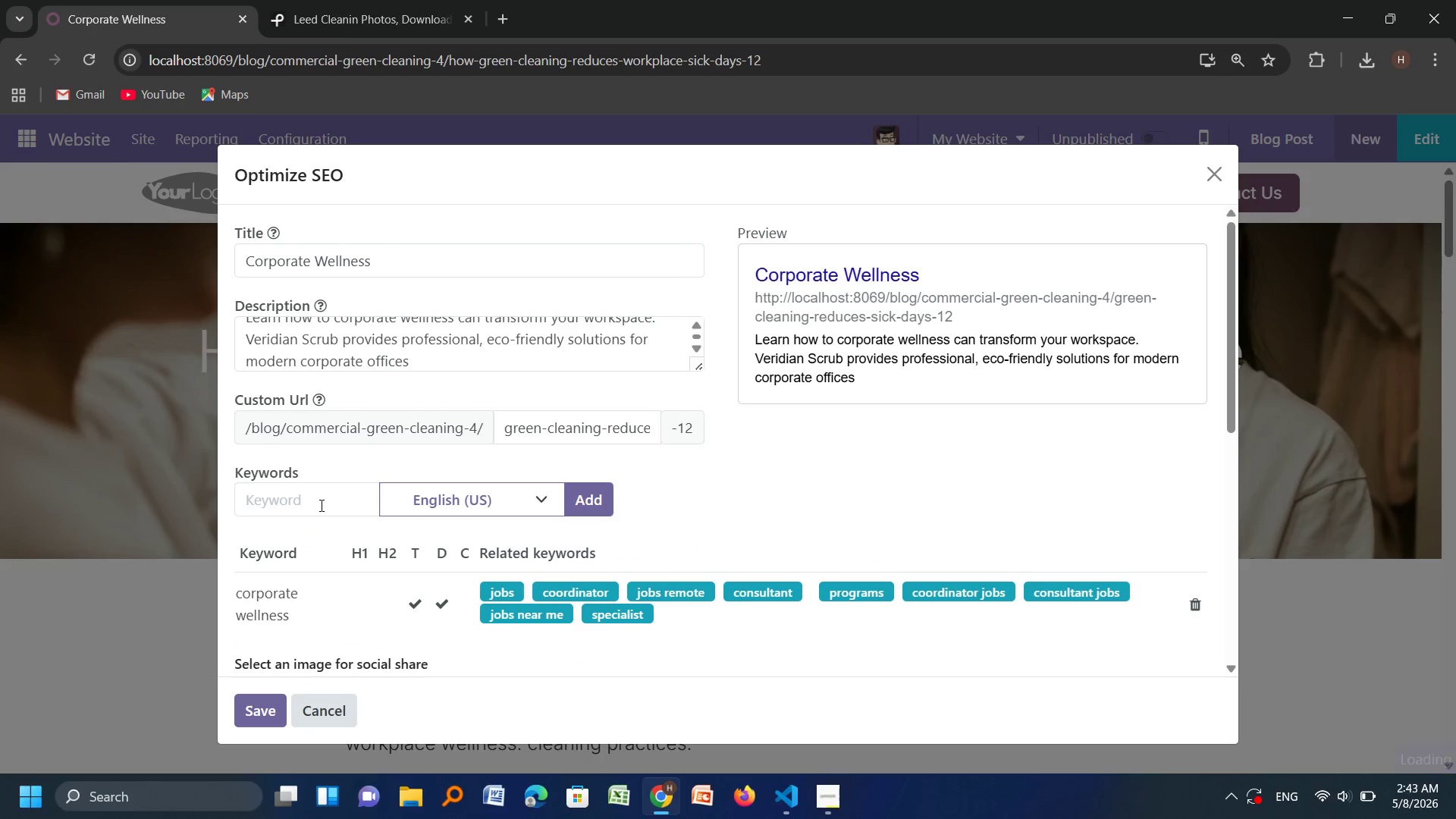 
left_click([320, 505])
 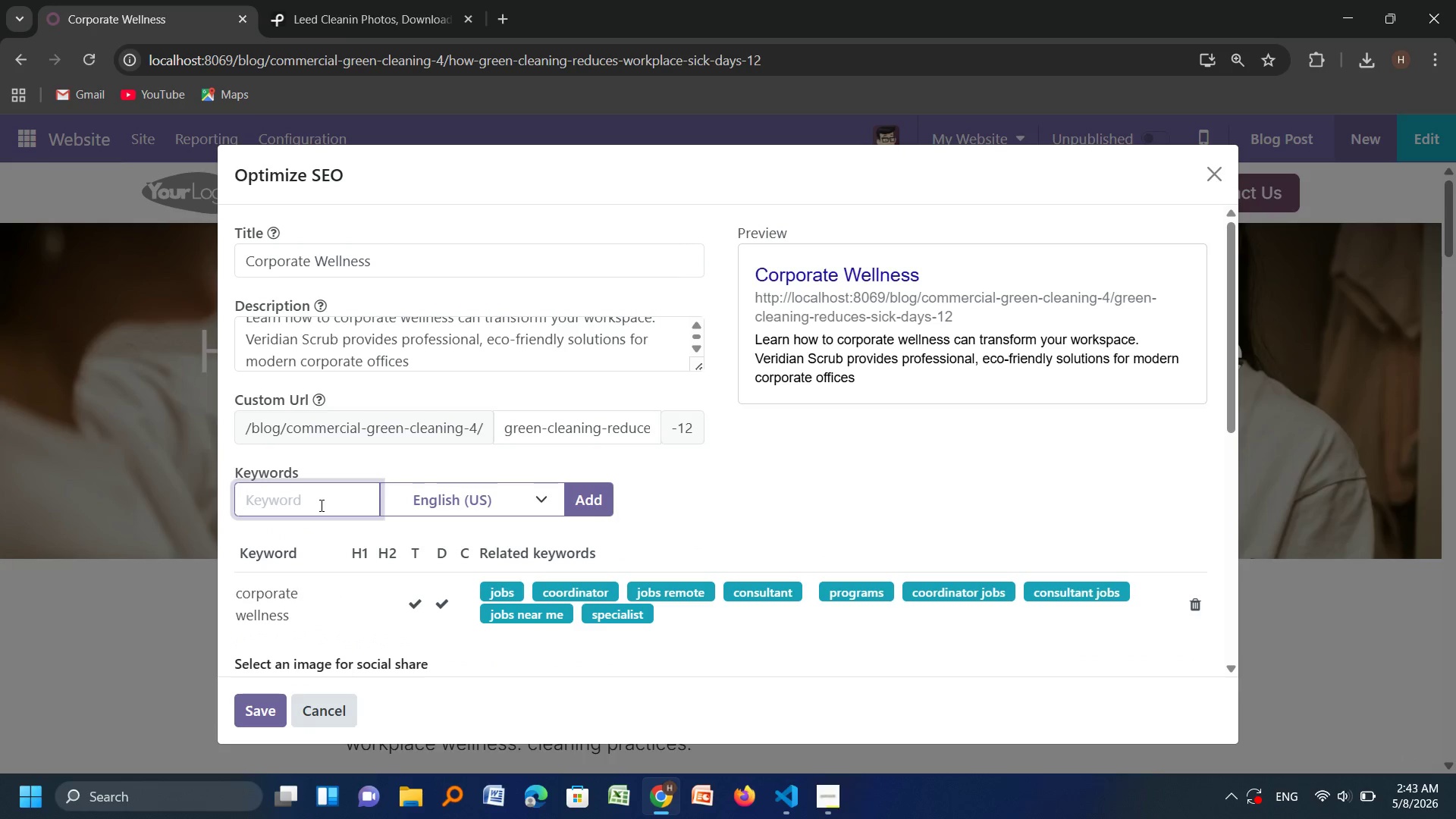 
type(non-taxic,)
 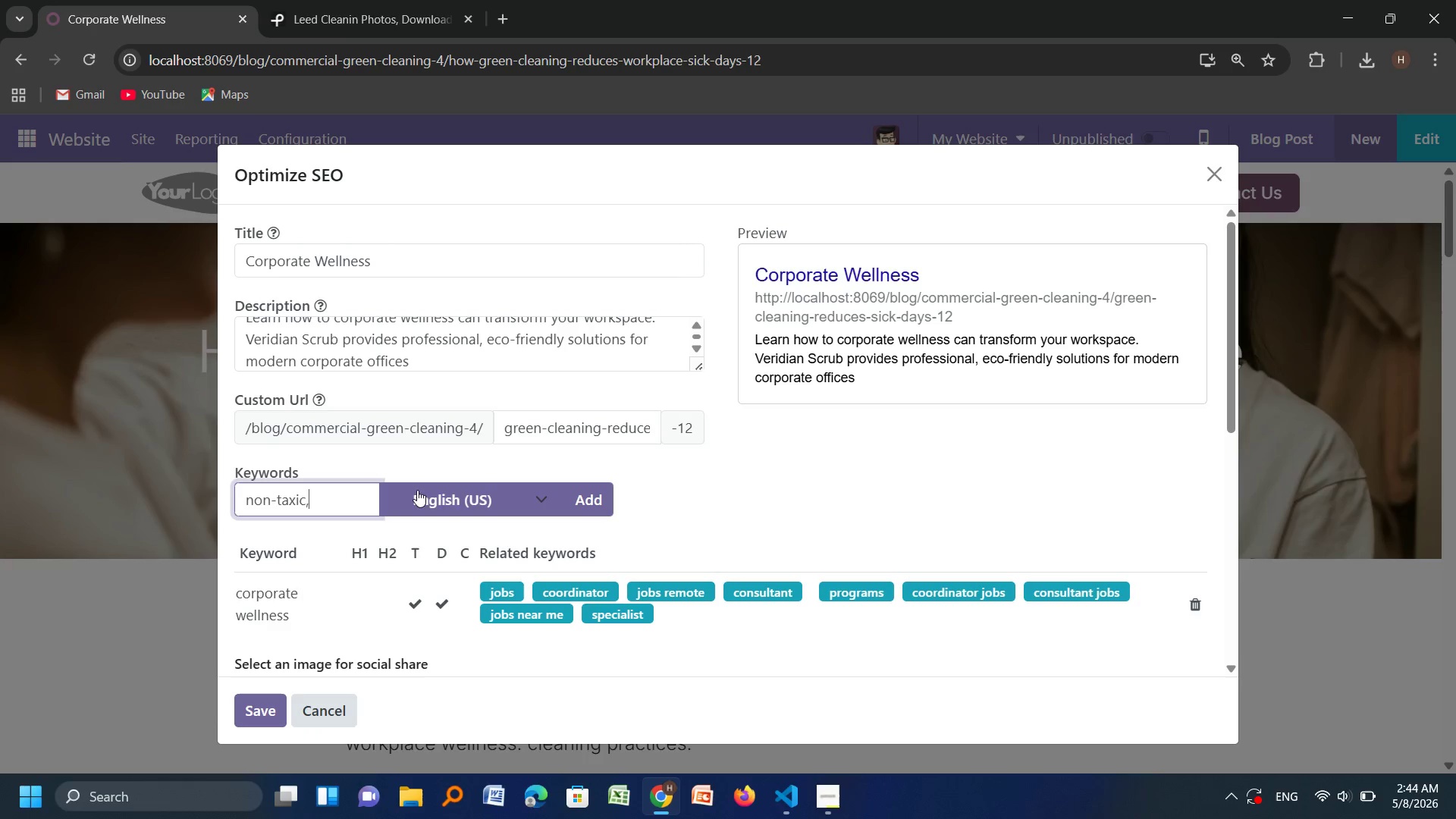 
key(Backspace)
key(Backspace)
key(Backspace)
key(Backspace)
key(Backspace)
type(oxic)
 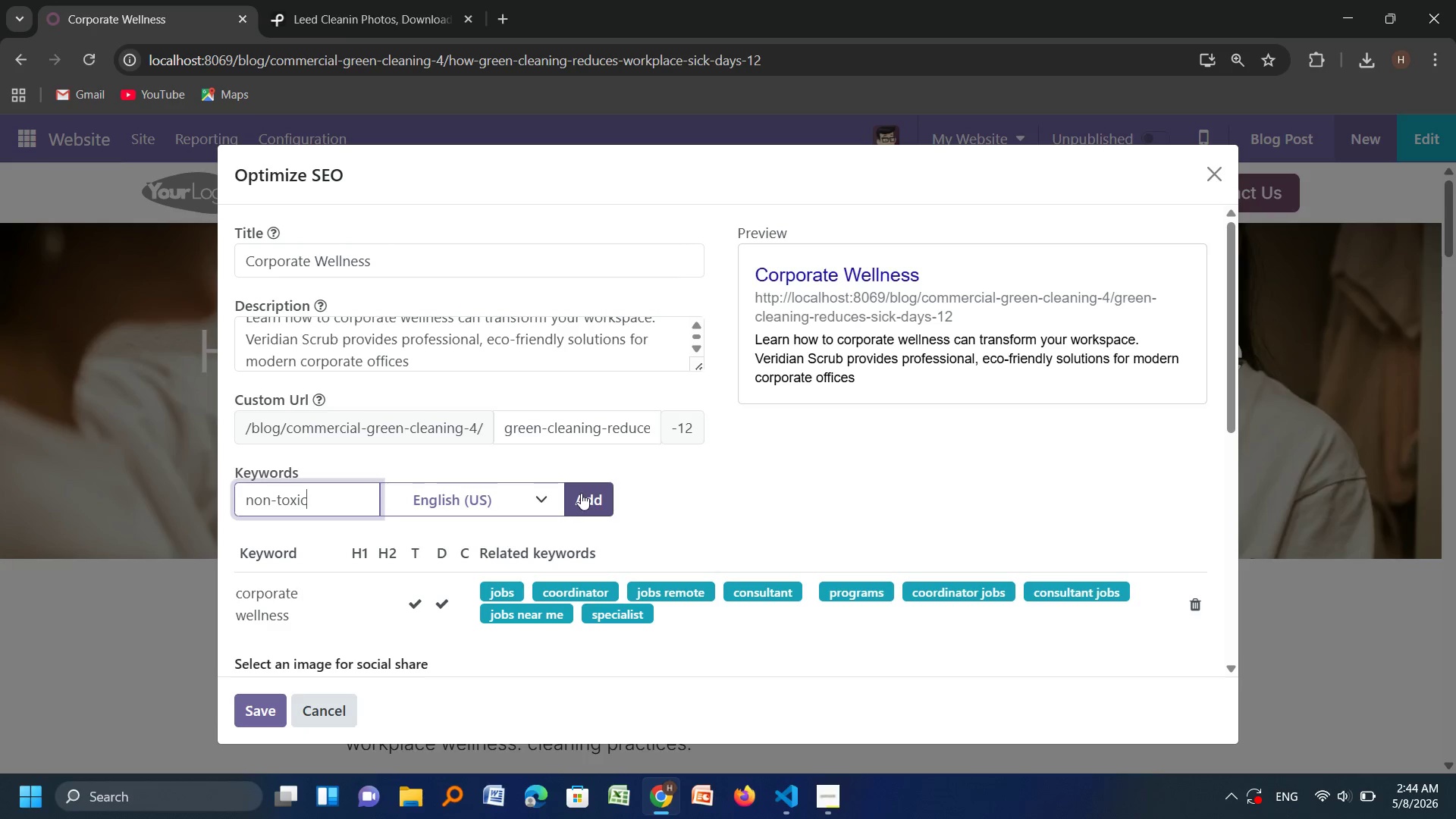 
left_click([581, 493])
 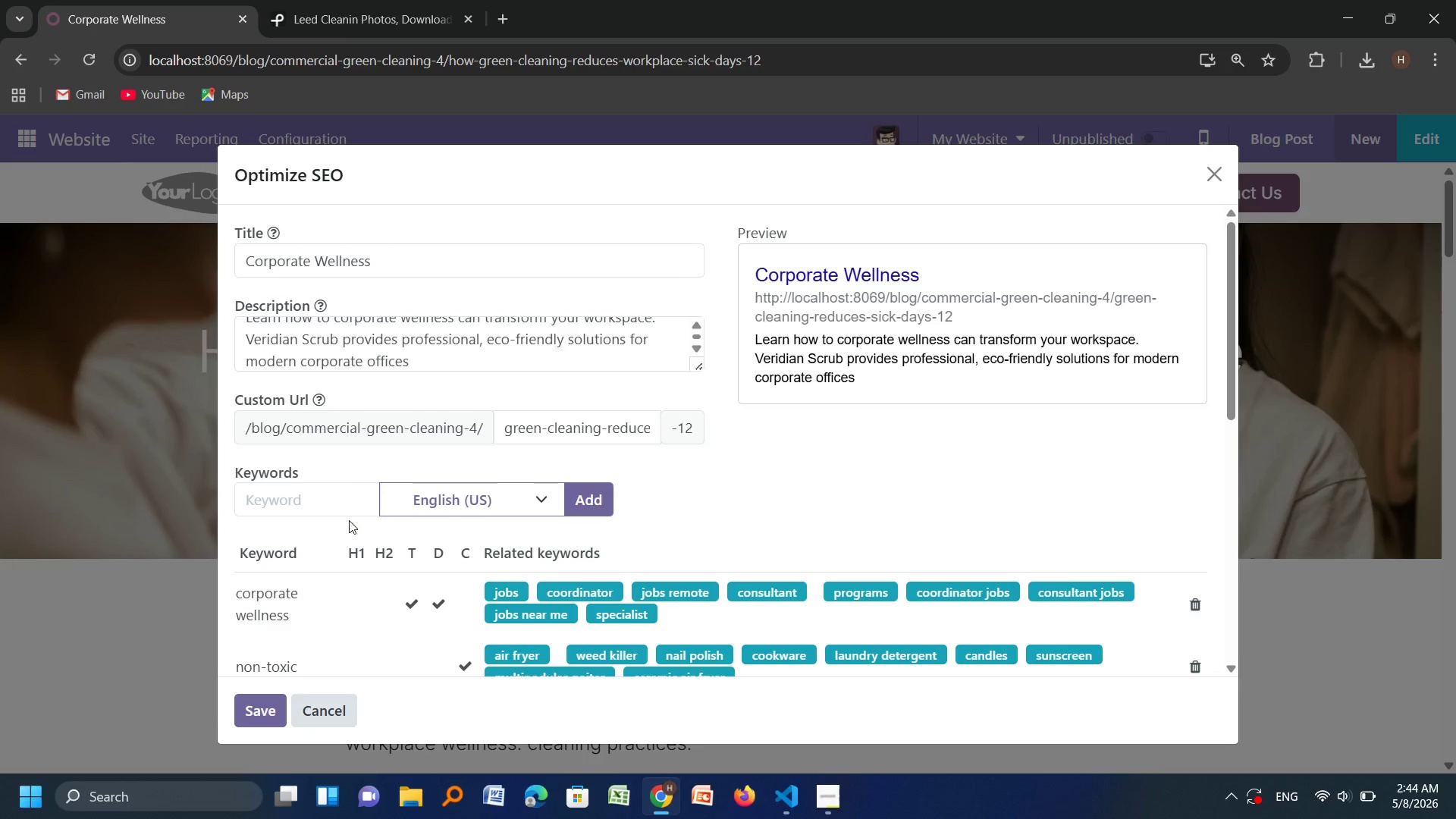 
left_click([343, 504])
 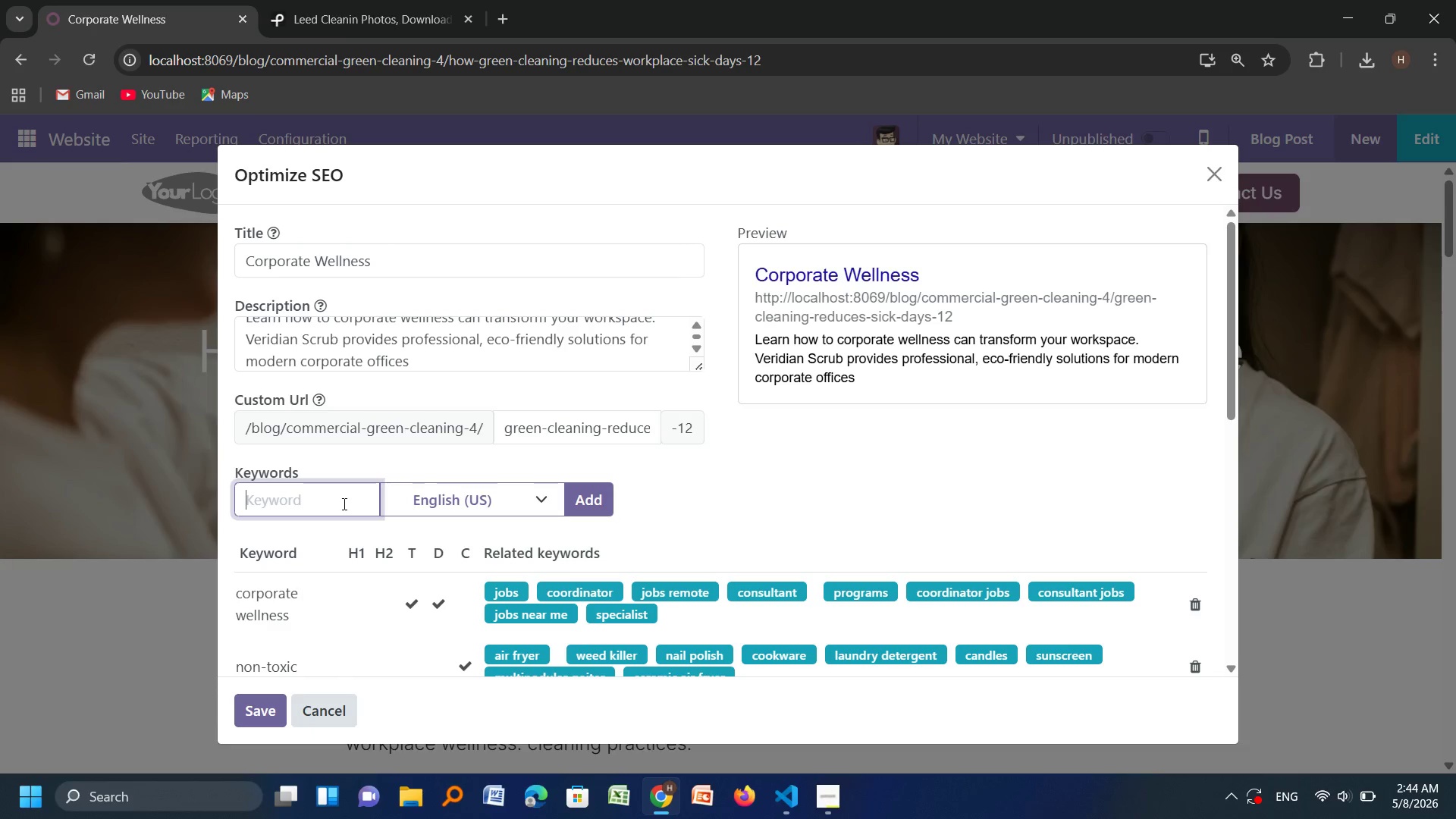 
type(commercial janitor)
 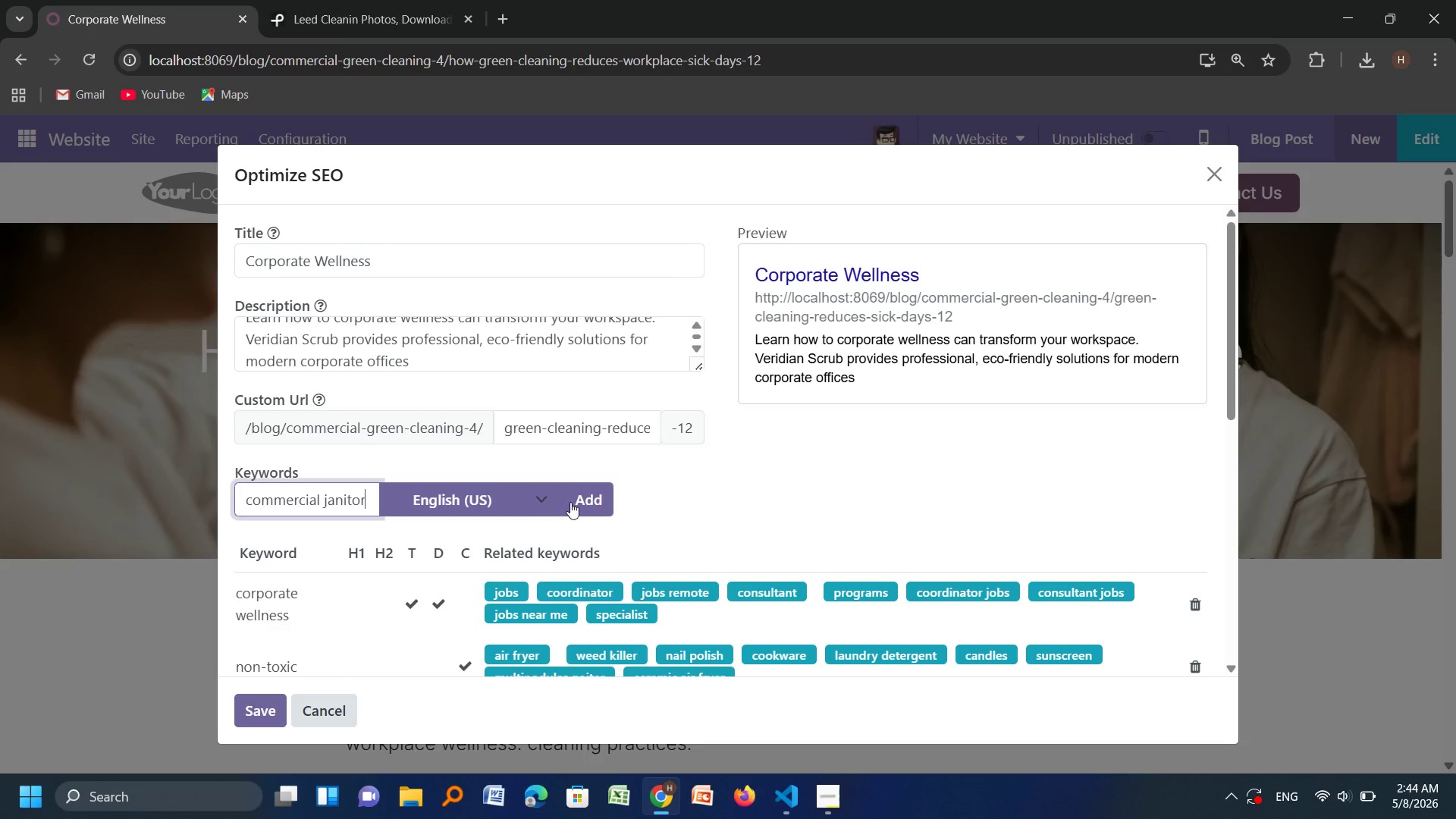 
left_click([585, 502])
 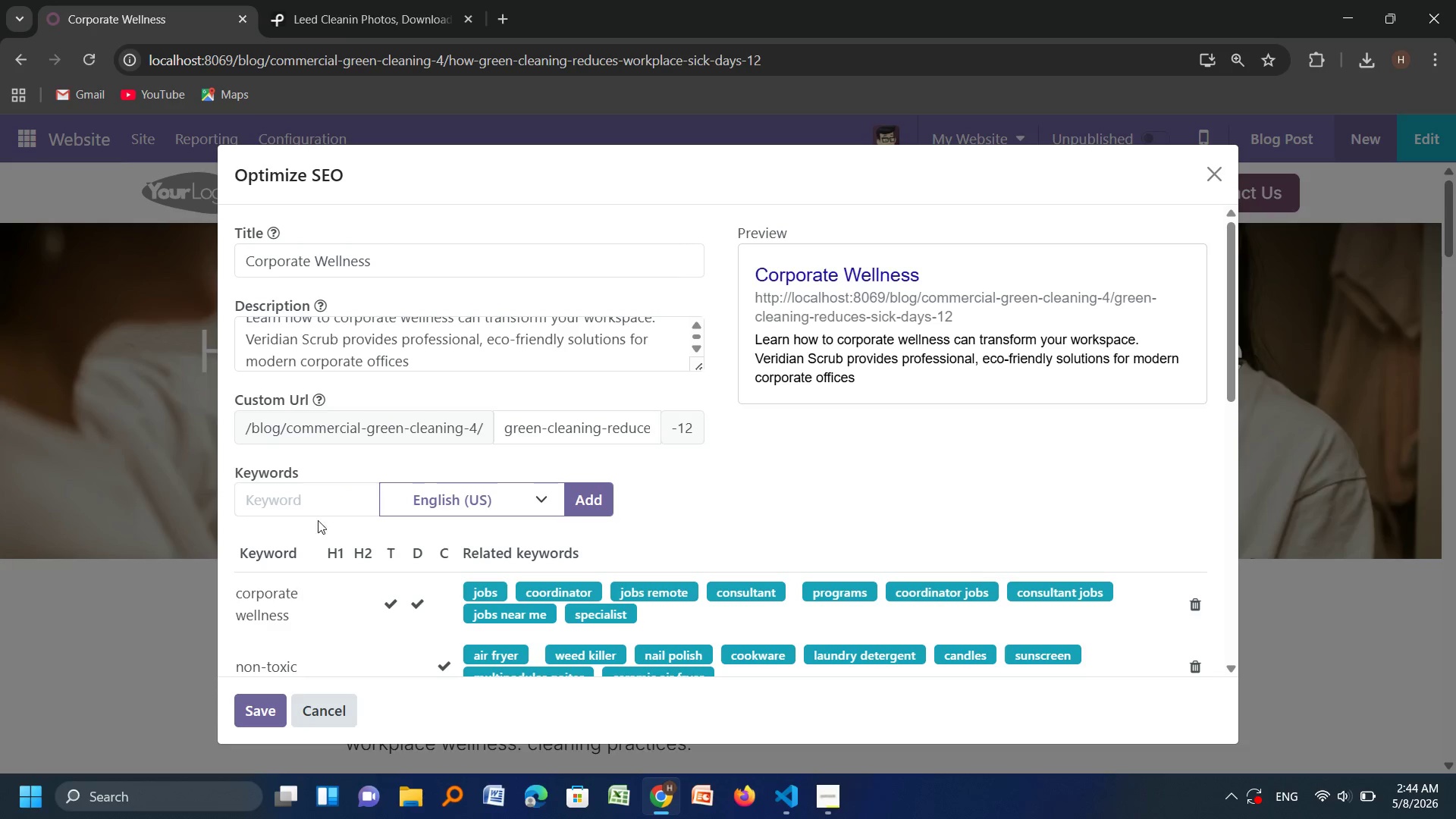 
left_click([320, 513])
 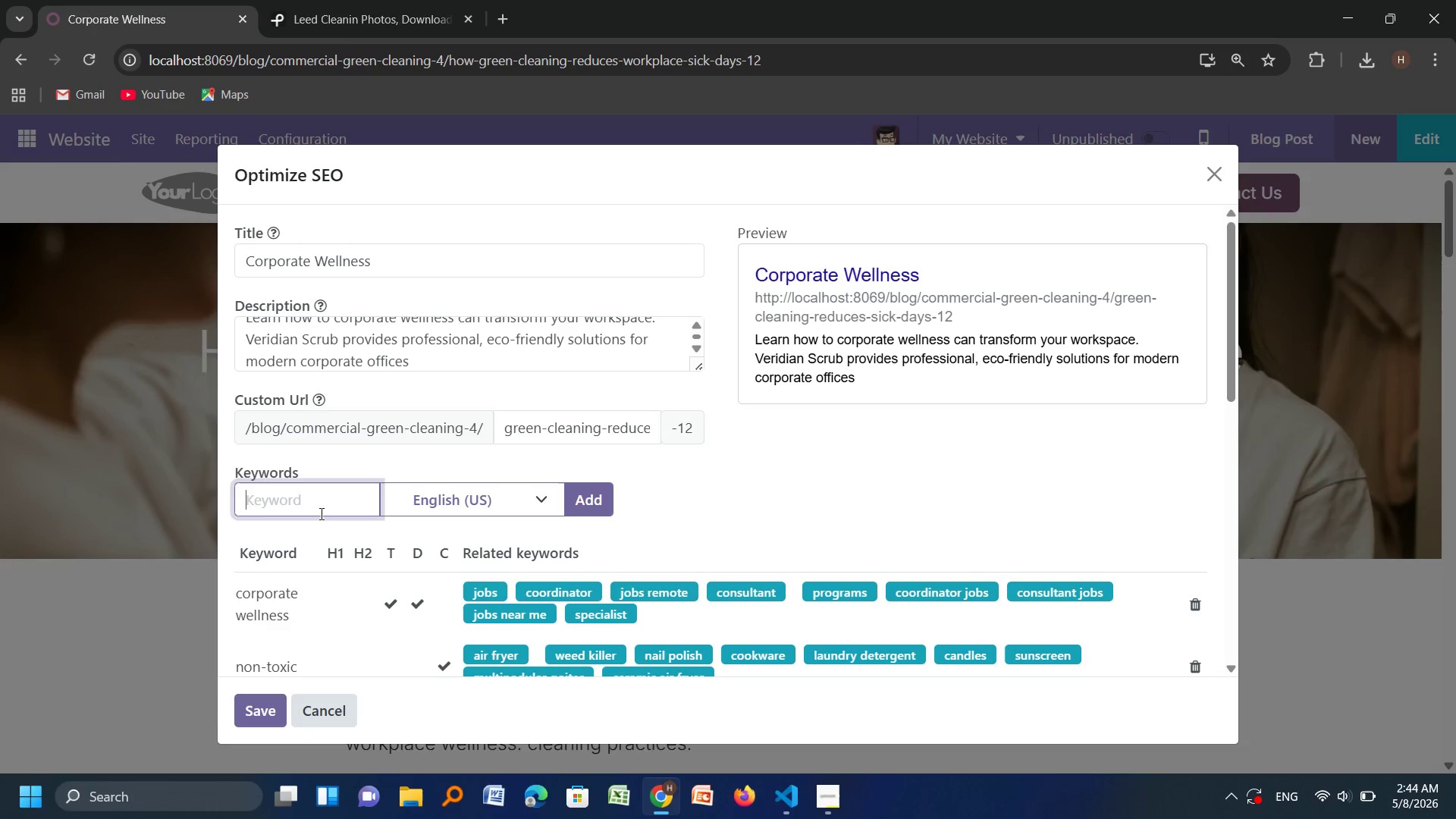 
type(healthy)
 